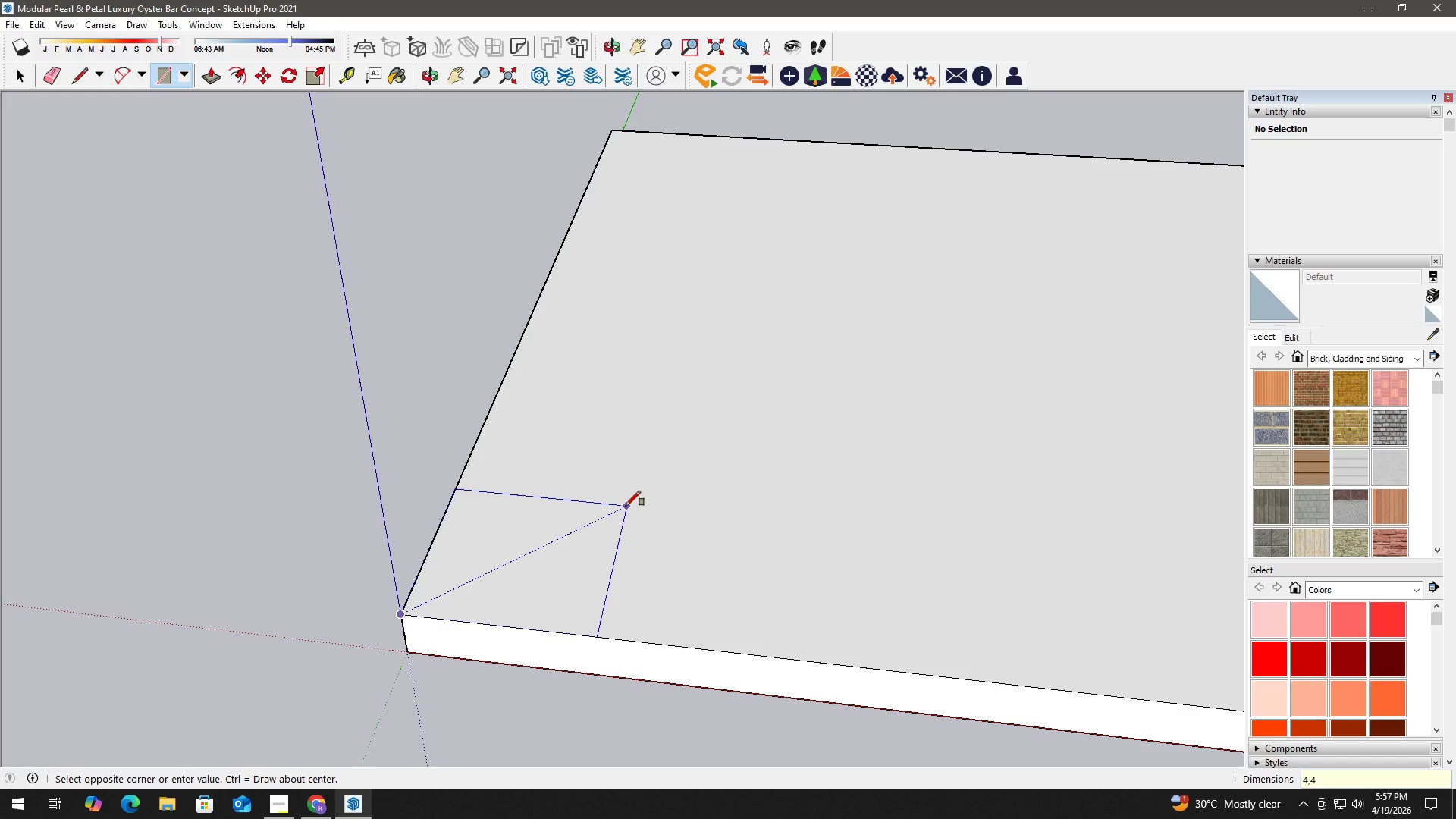 
key(NumpadEnter)
 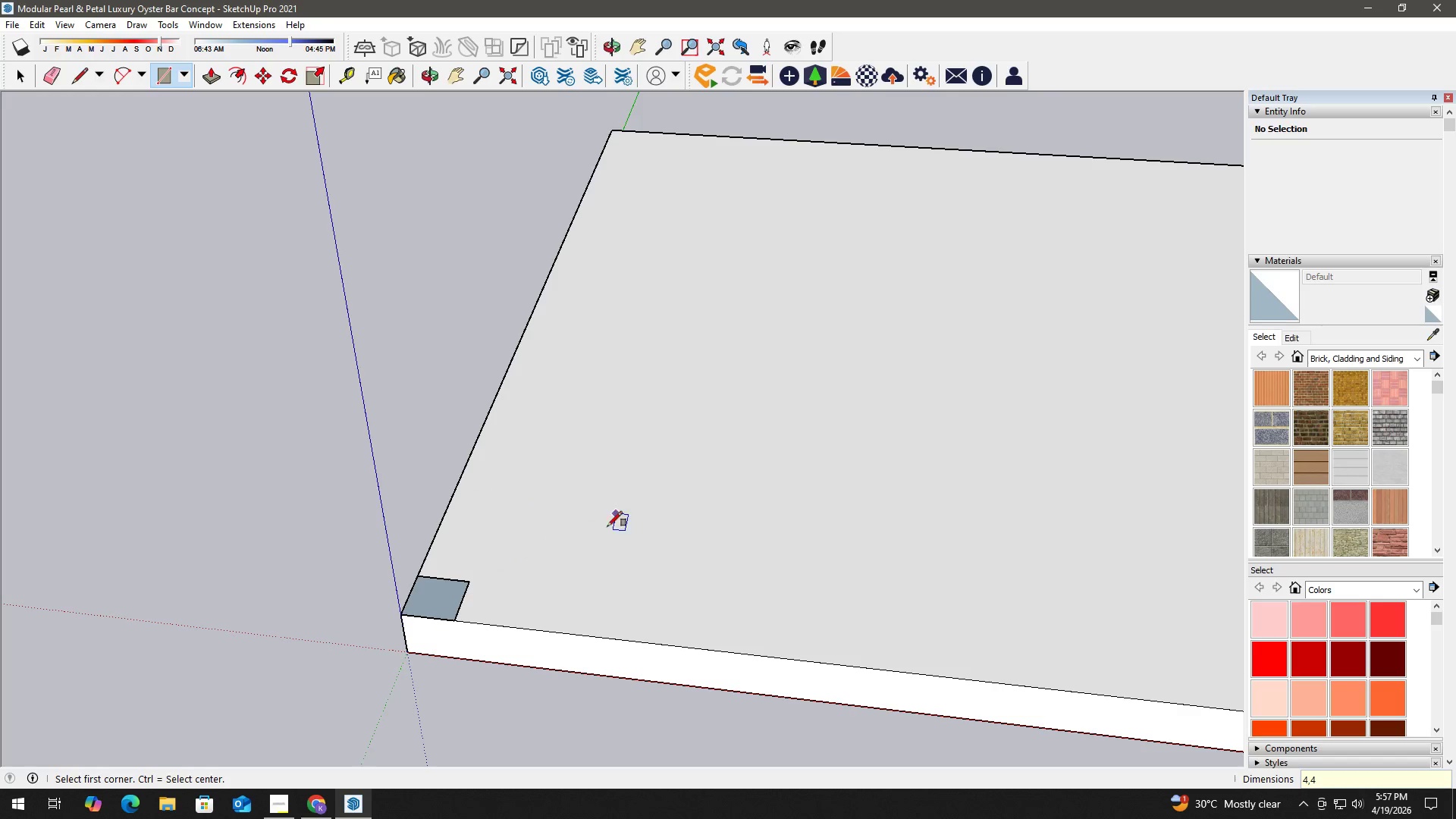 
key(Space)
 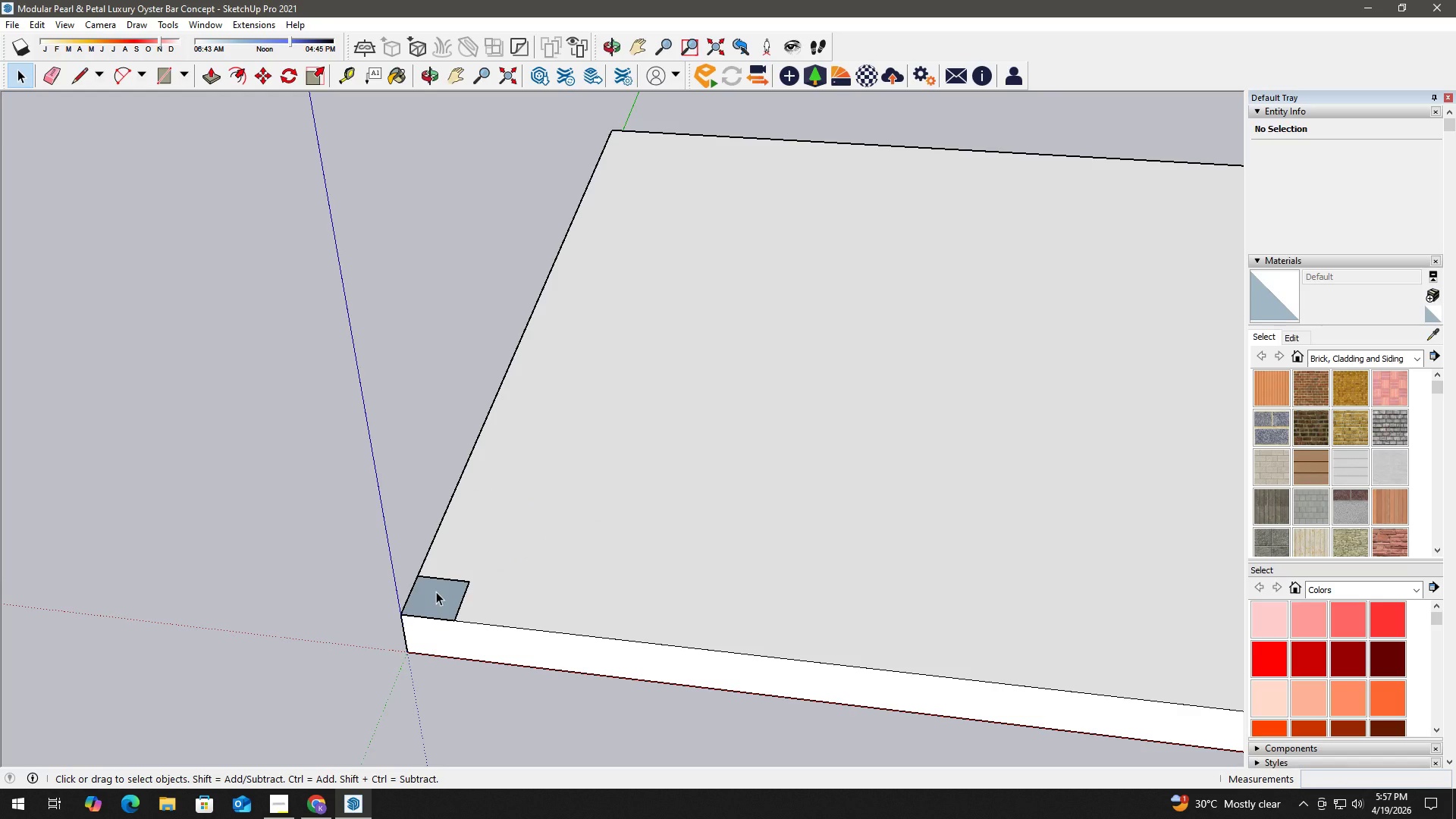 
key(P)
 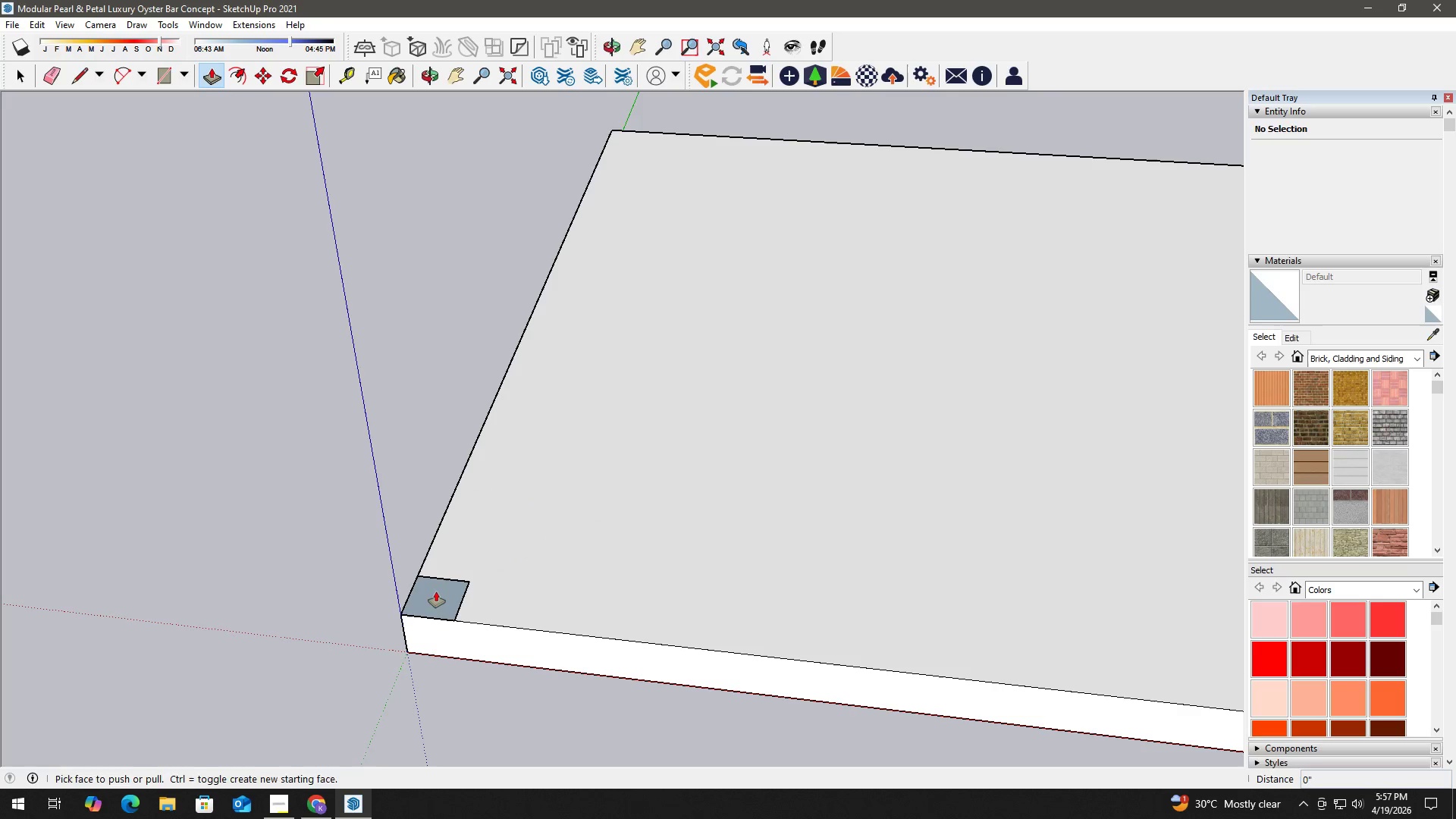 
left_click([436, 592])
 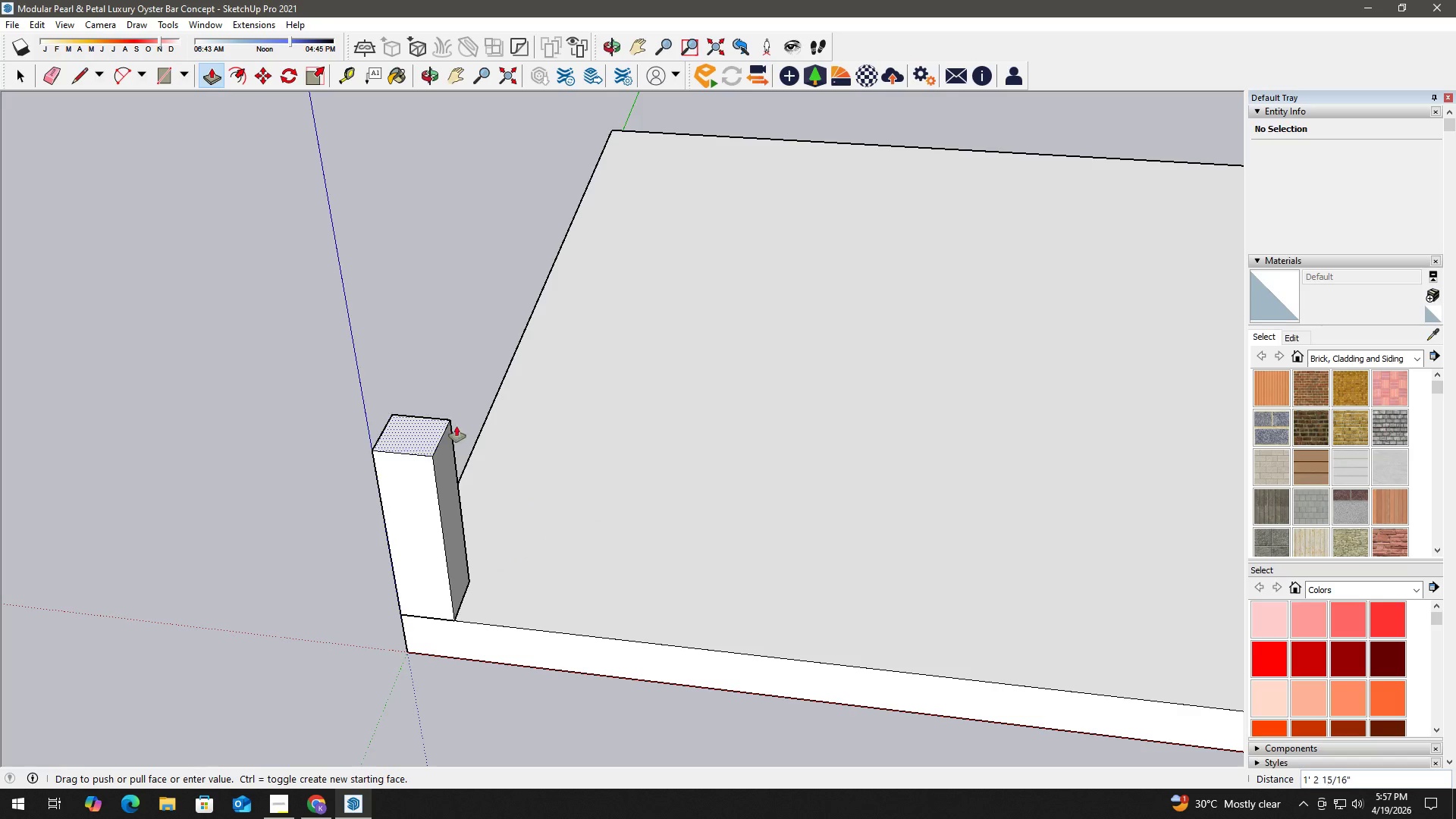 
key(Numpad8)
 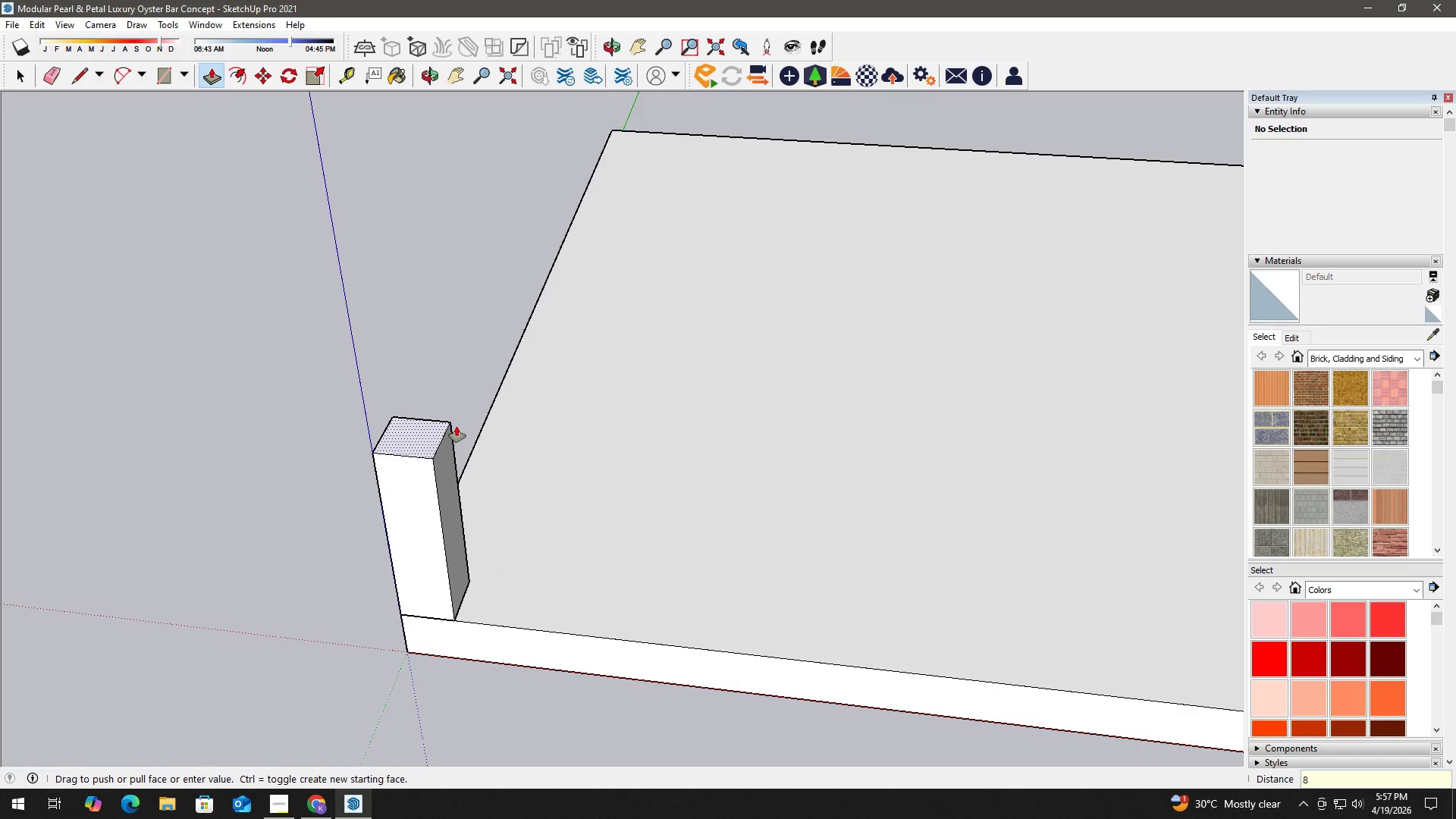 
key(Quote)
 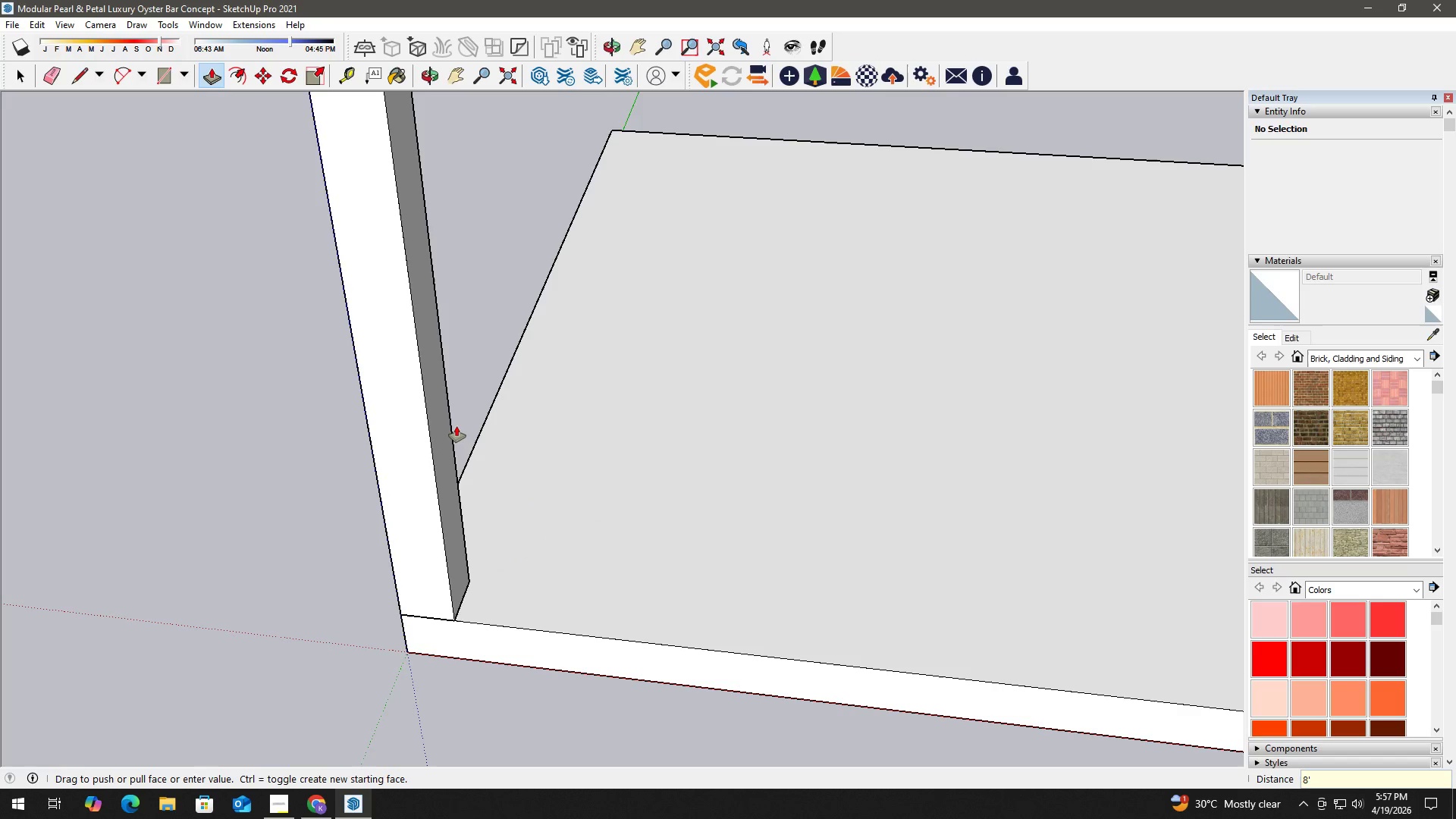 
key(NumpadEnter)
 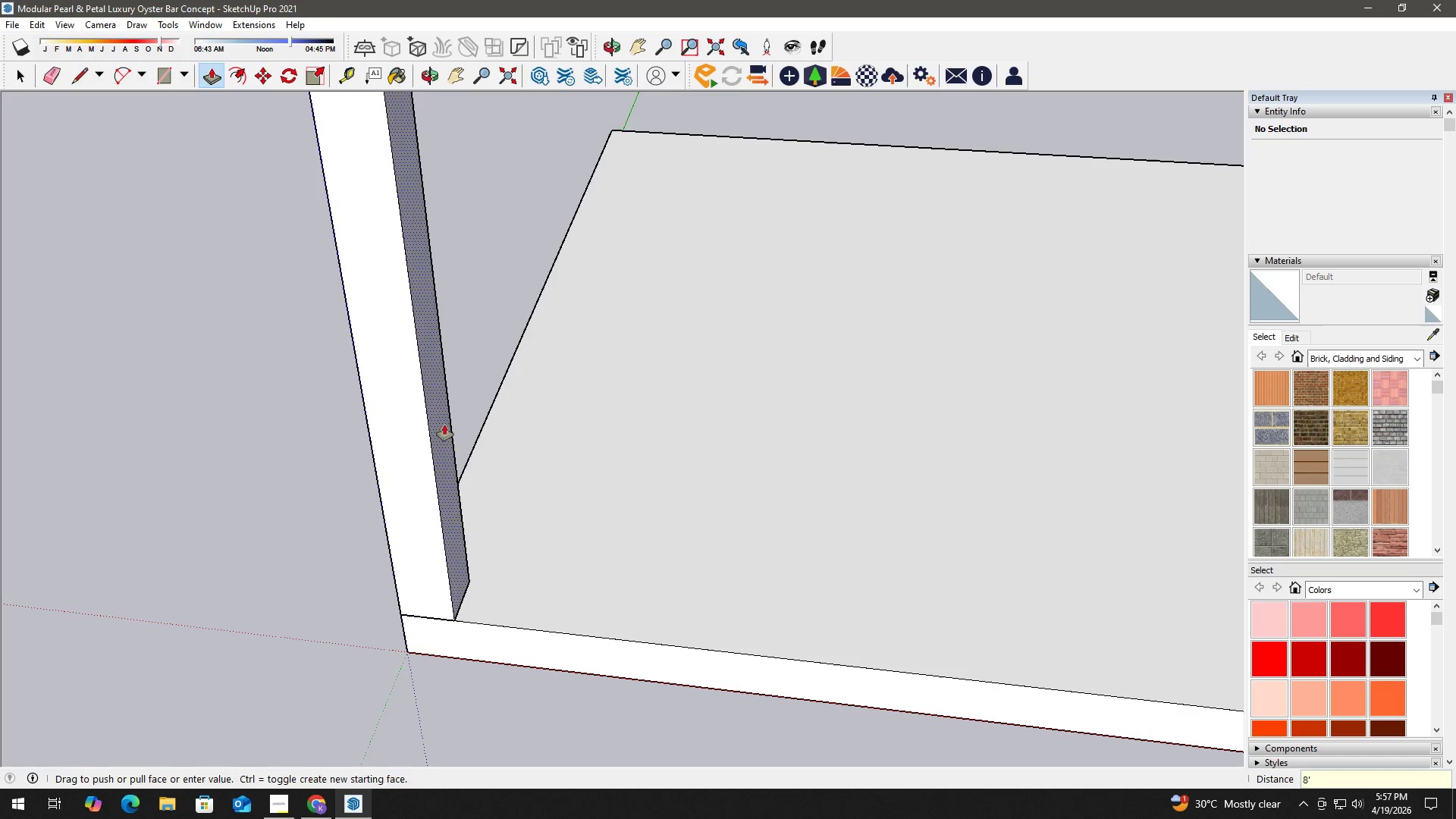 
key(Space)
 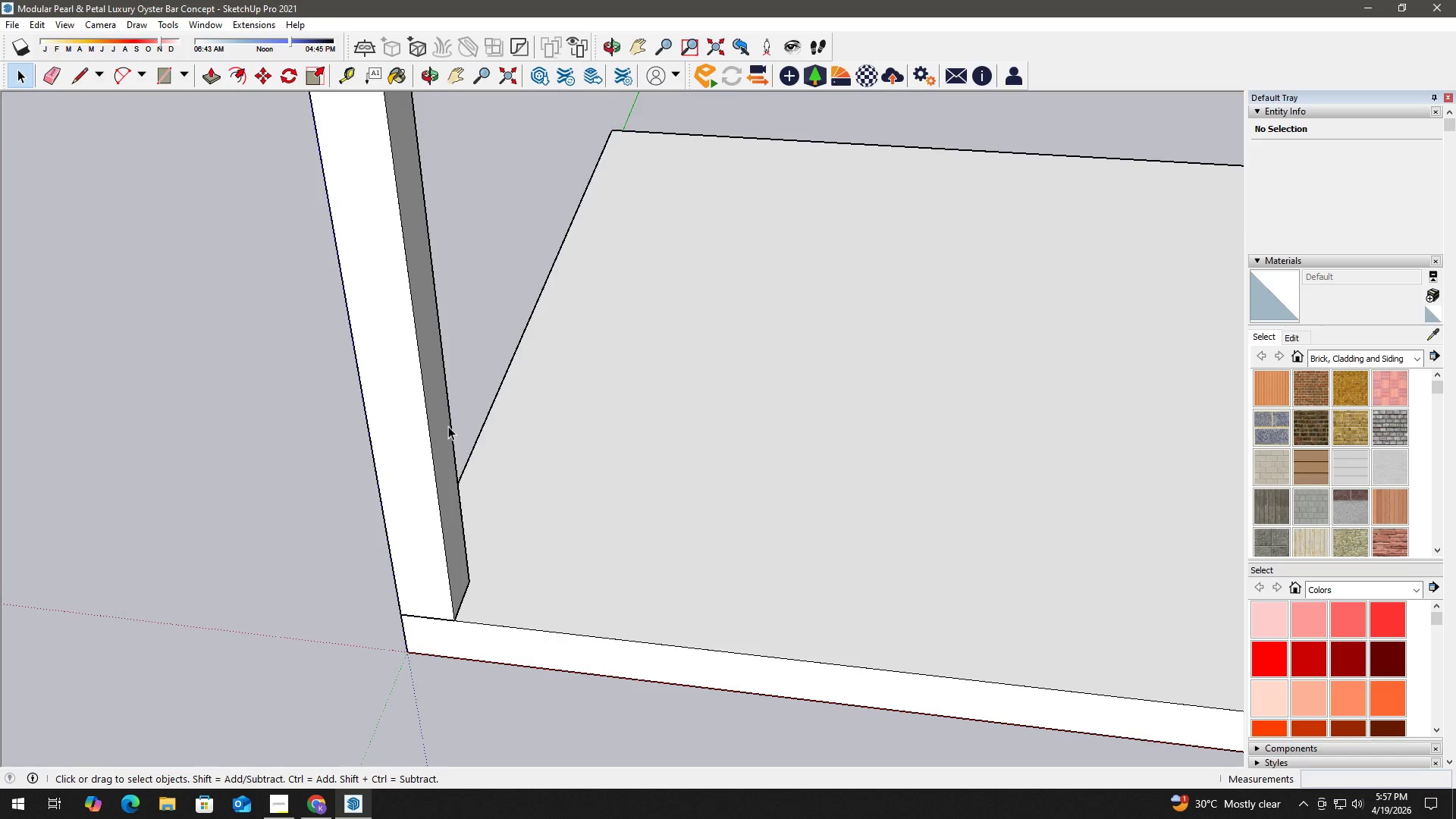 
scroll: coordinate [451, 479], scroll_direction: down, amount: 16.0
 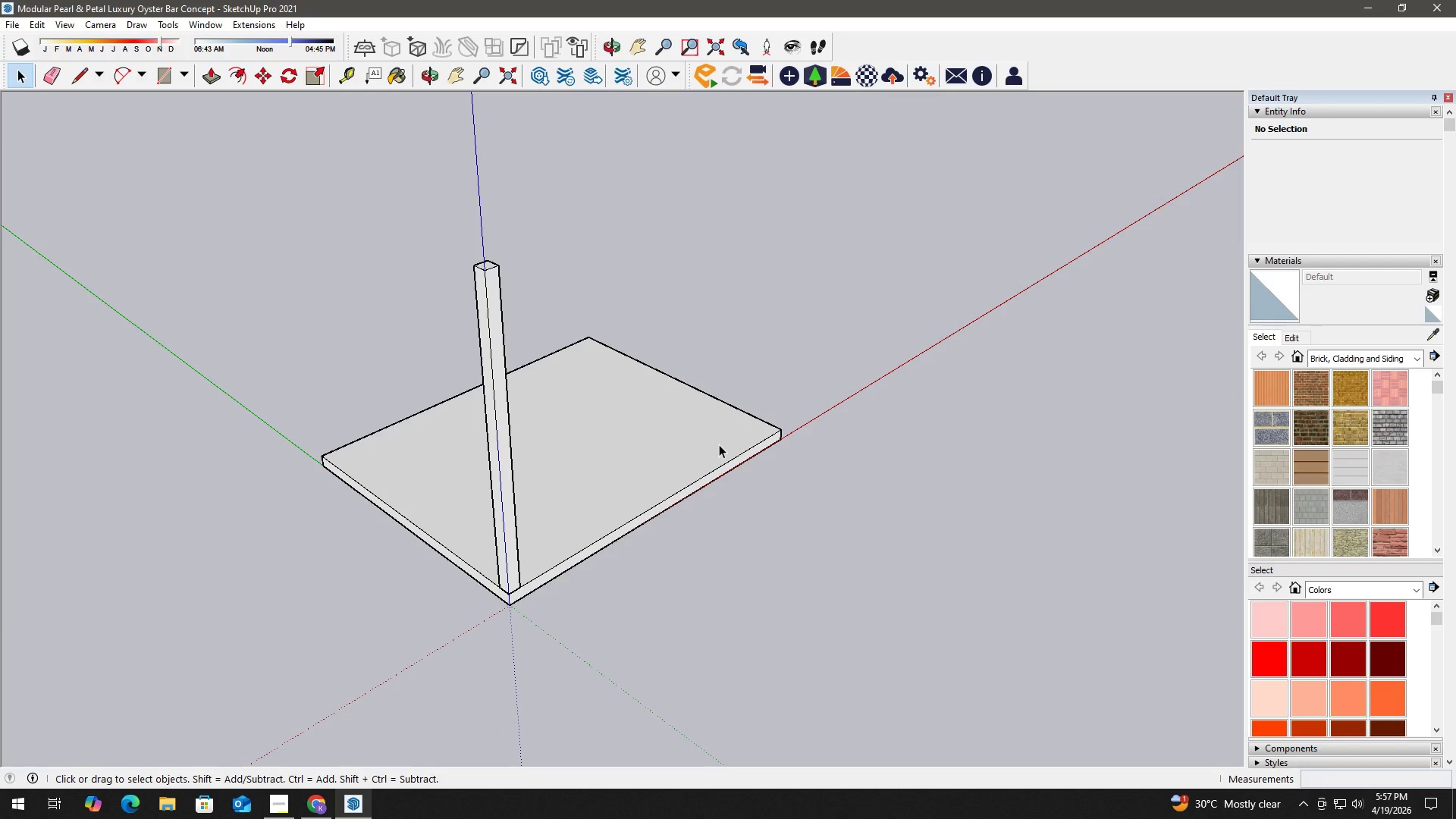 
double_click([508, 471])
 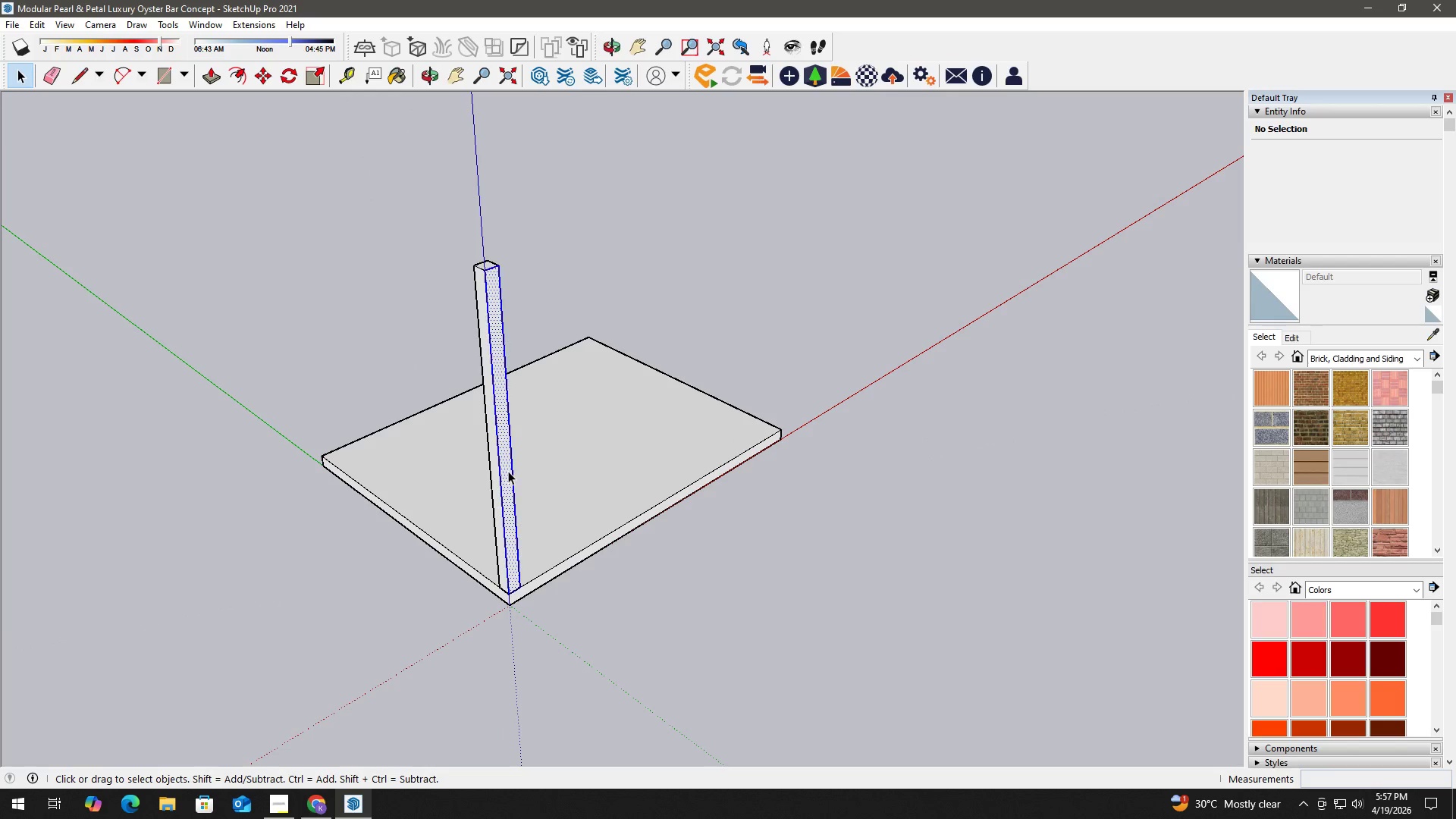 
triple_click([508, 471])
 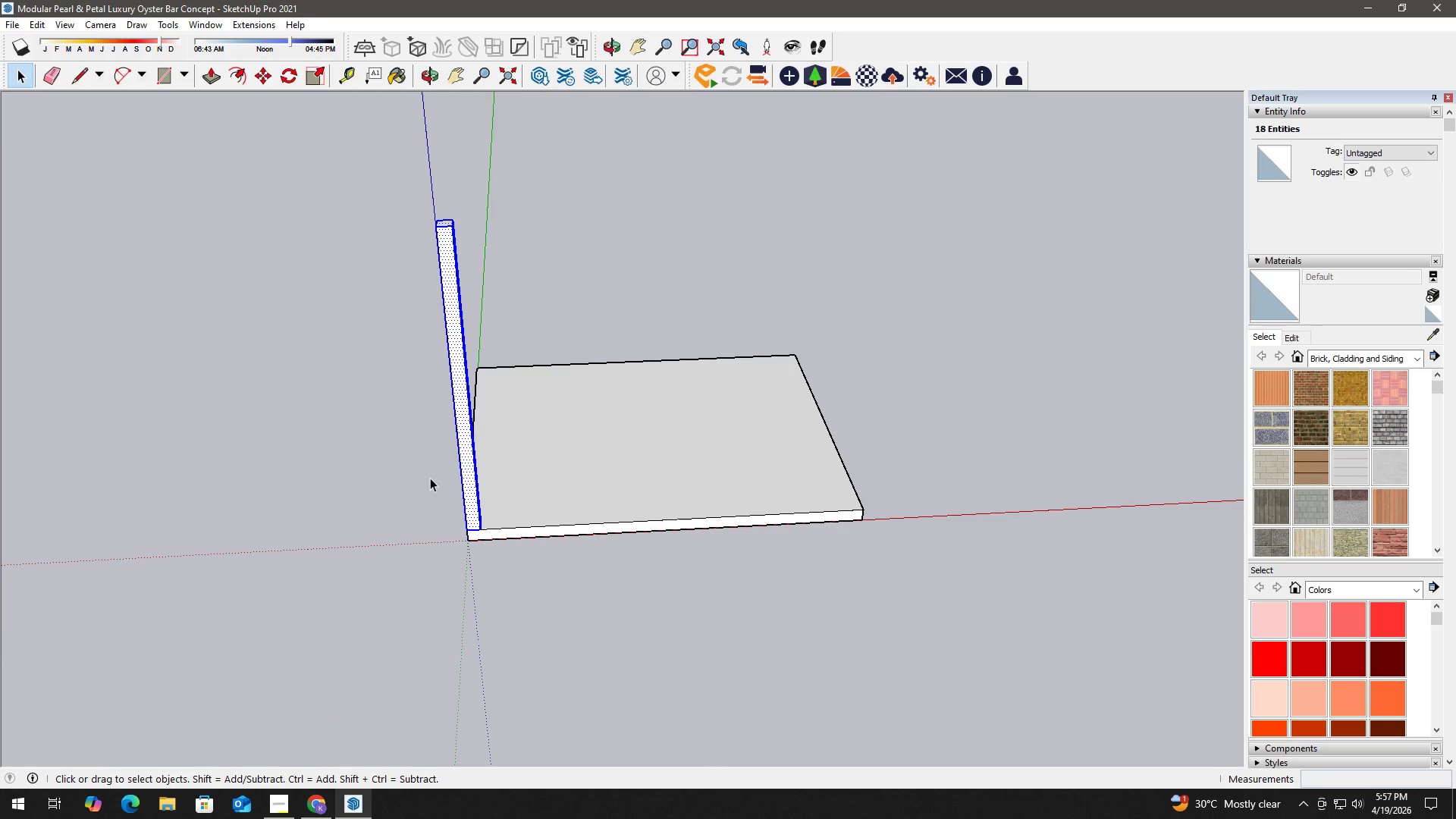 
right_click([475, 460])
 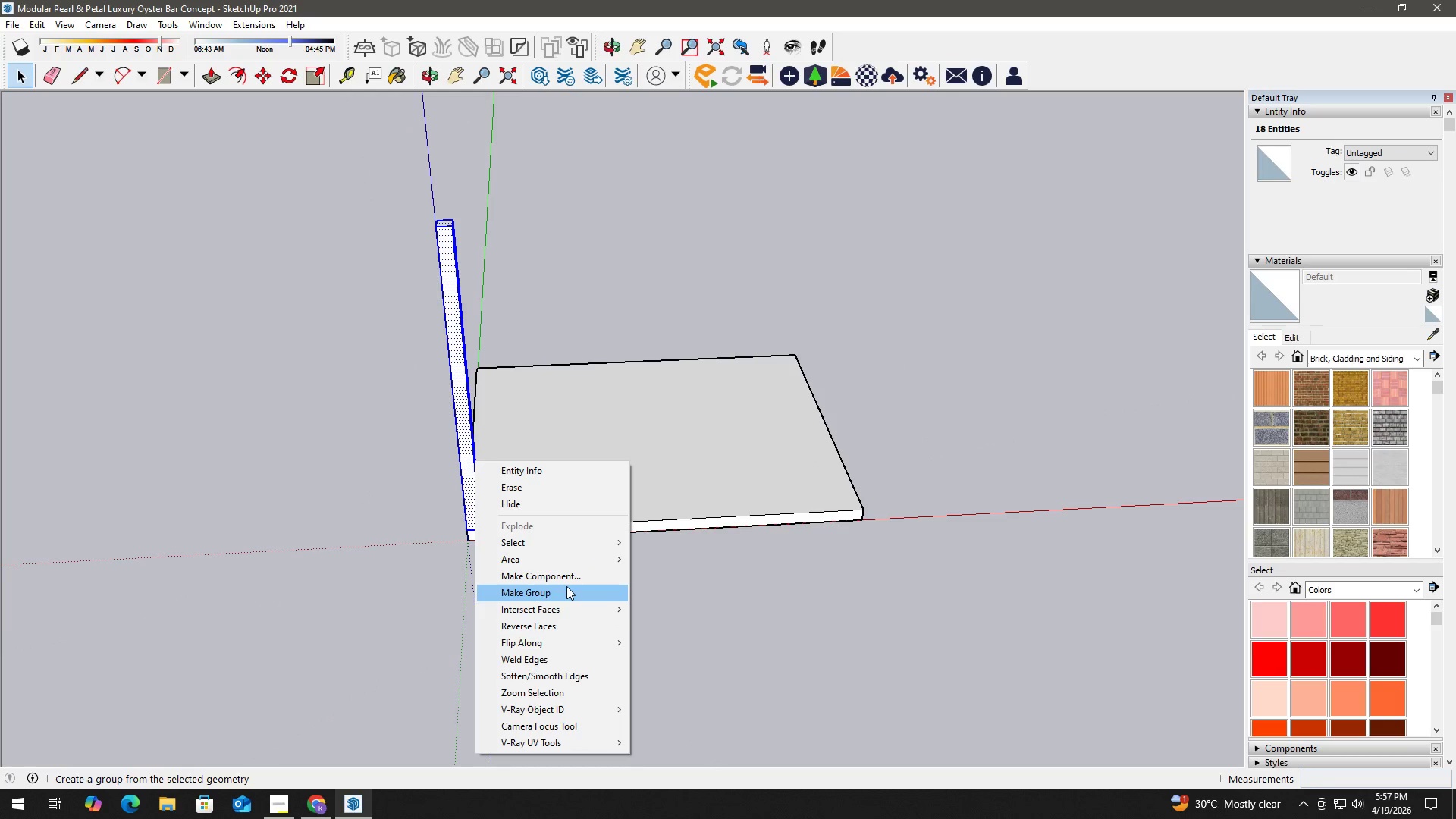 
left_click([571, 576])
 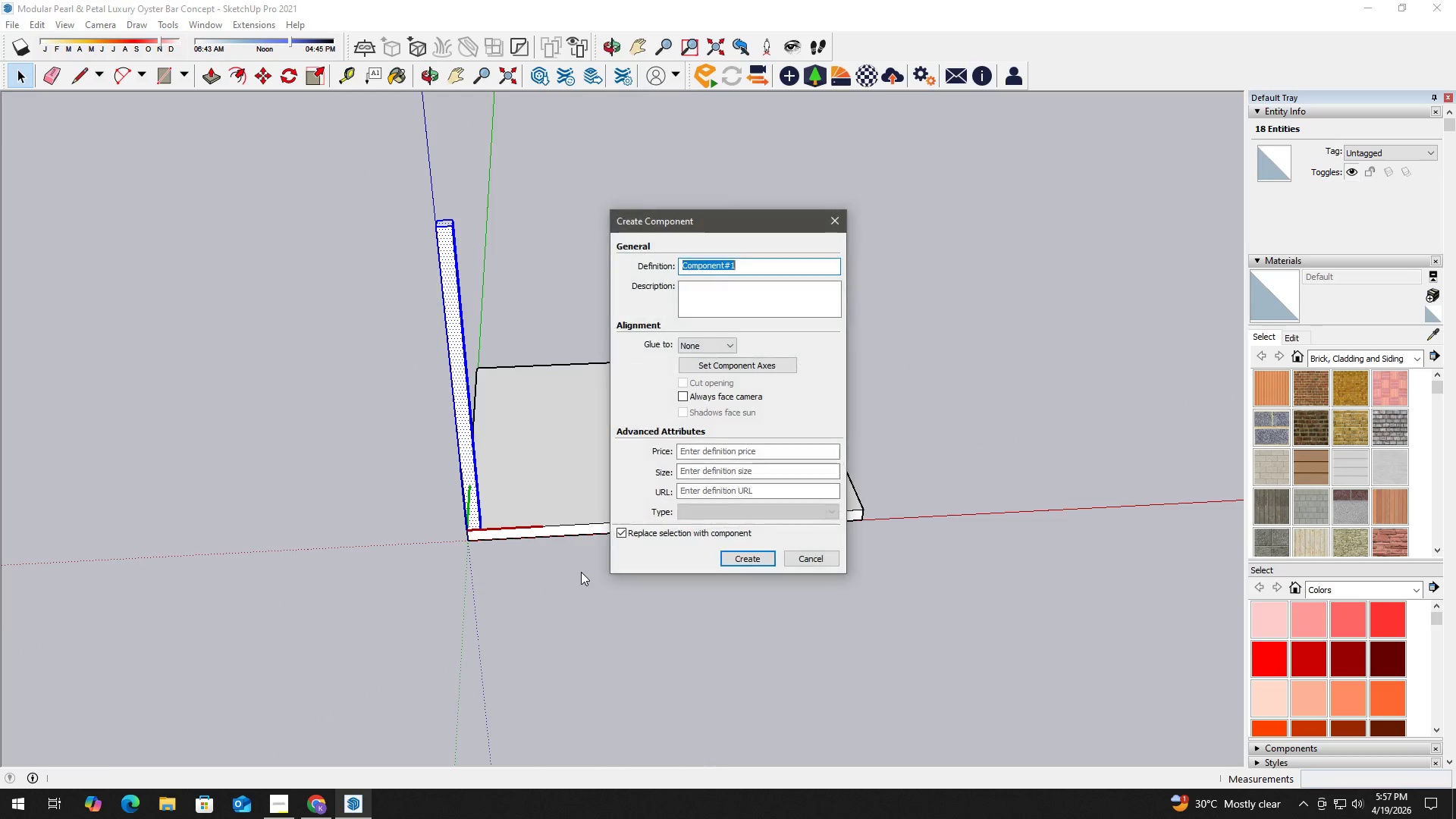 
type(Post)
 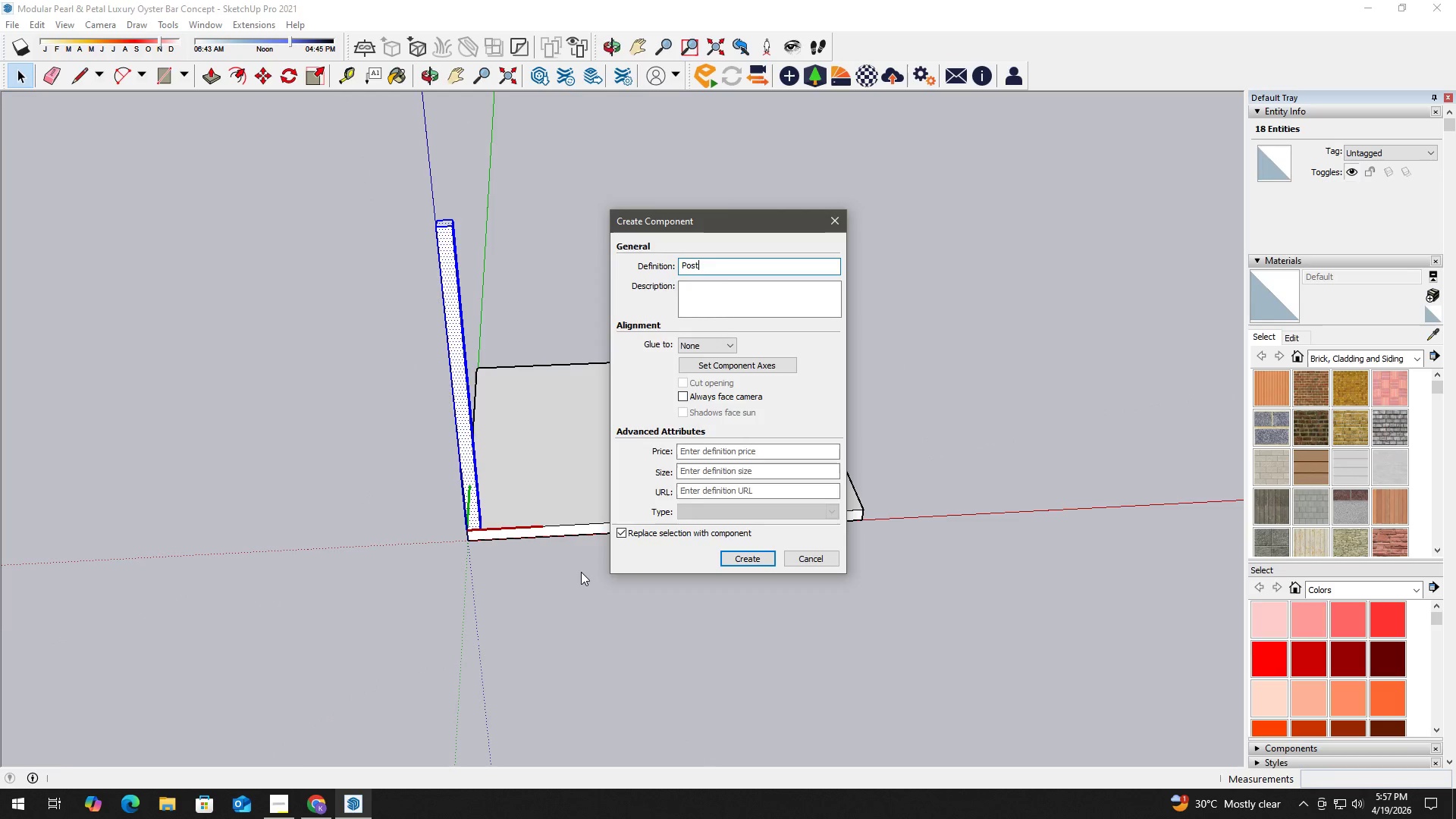 
key(Enter)
 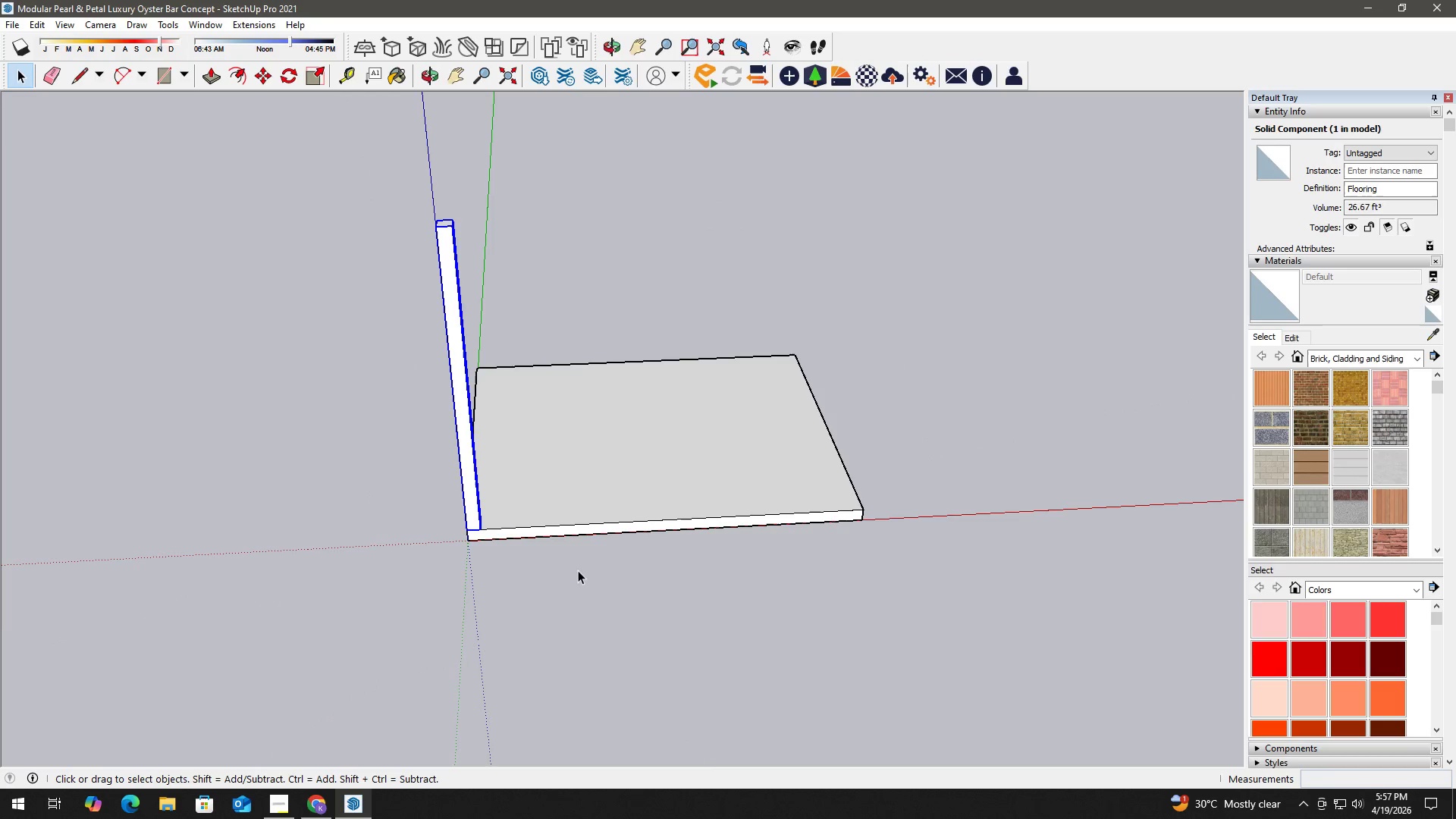 
scroll: coordinate [541, 566], scroll_direction: up, amount: 6.0
 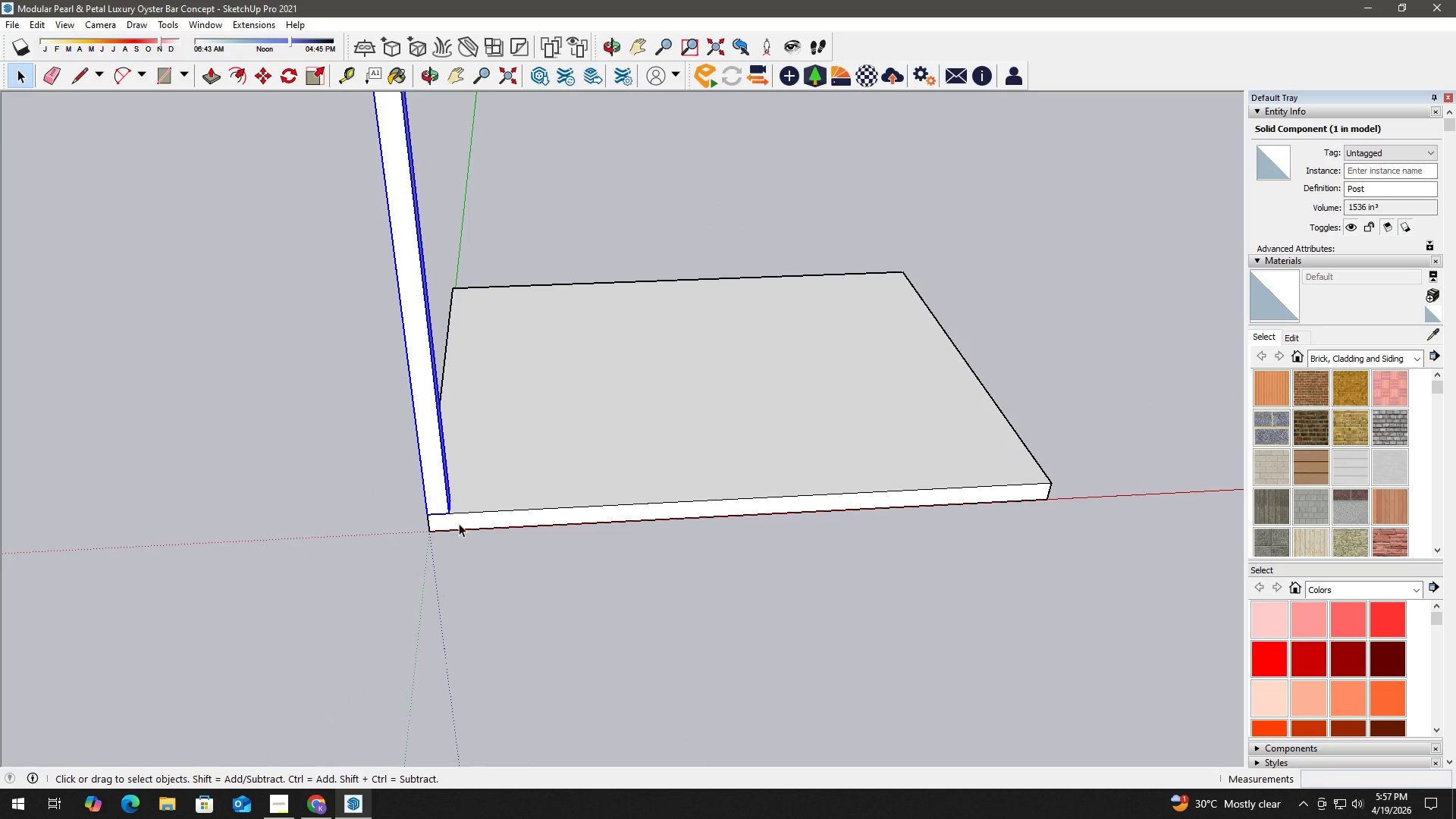 
key(M)
 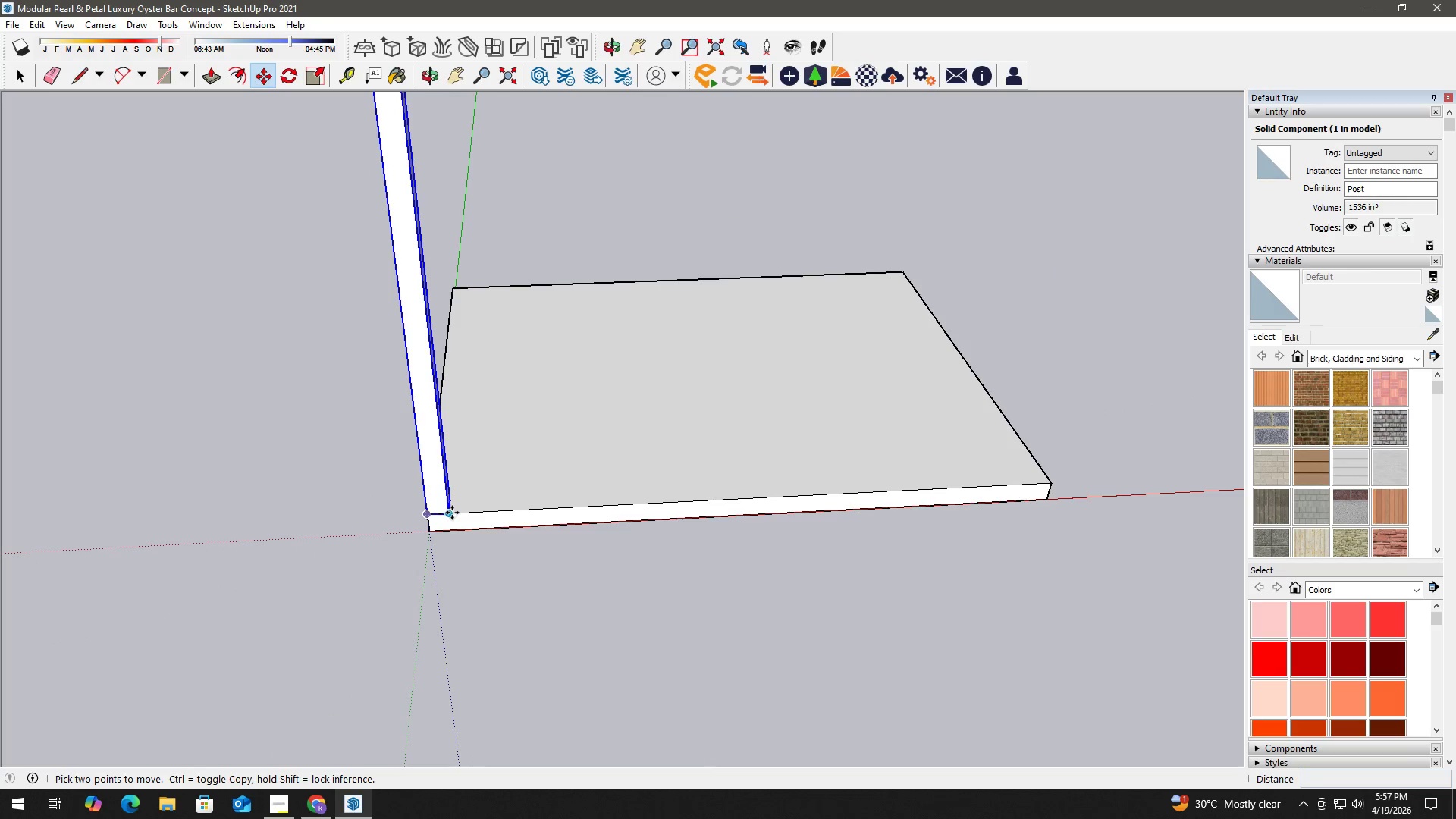 
left_click([451, 513])
 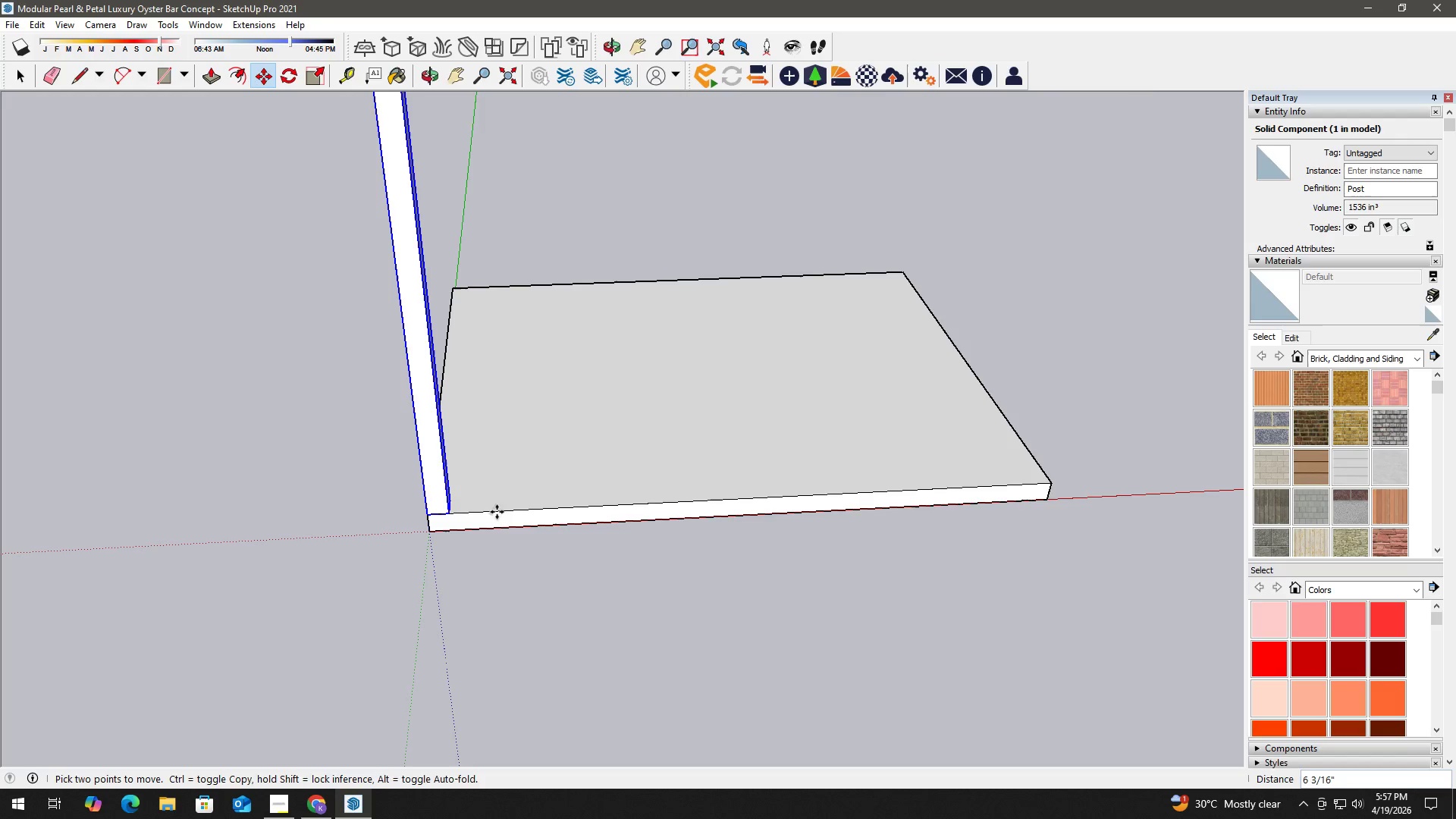 
key(Control+ControlLeft)
 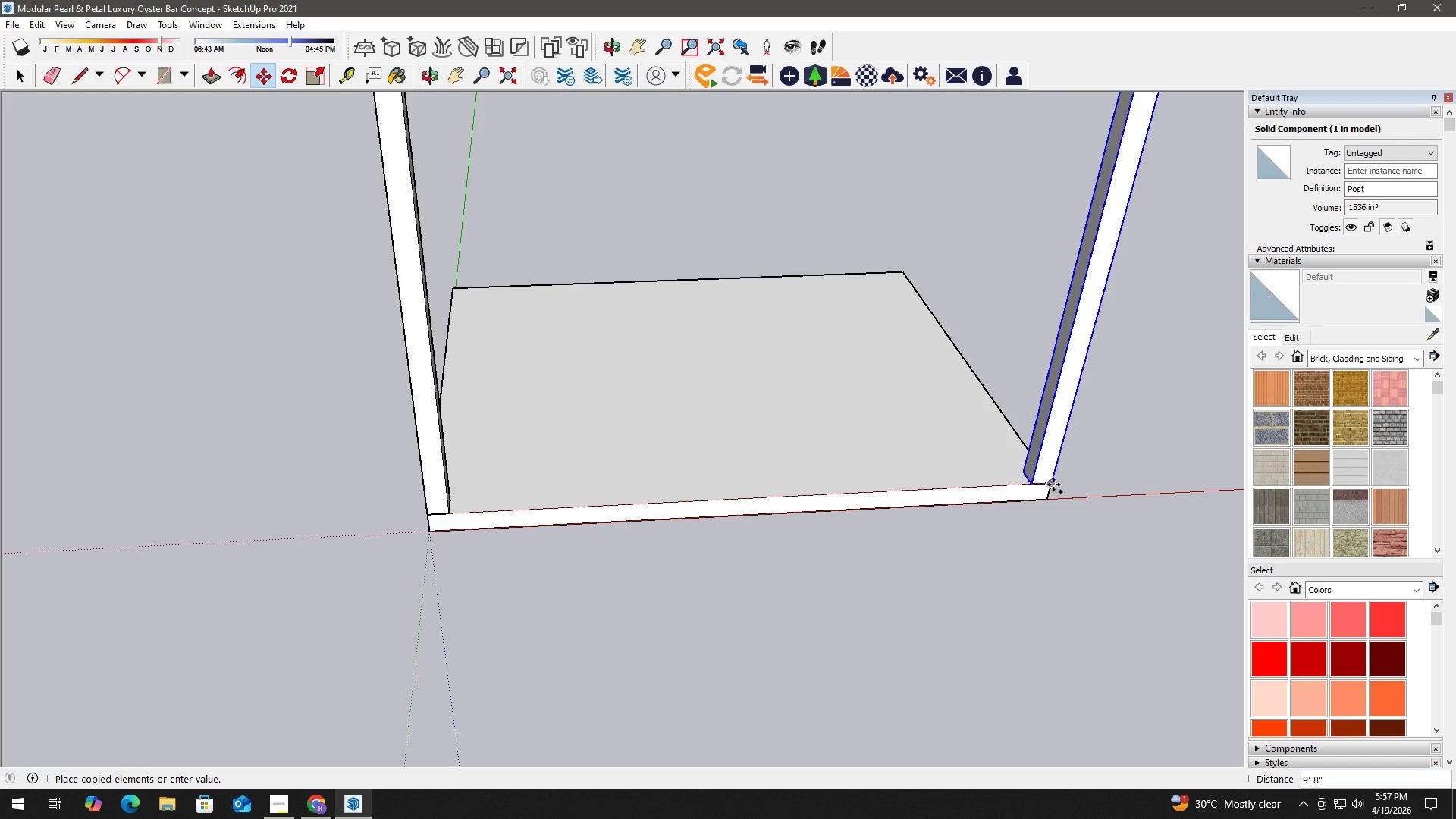 
left_click([1053, 484])
 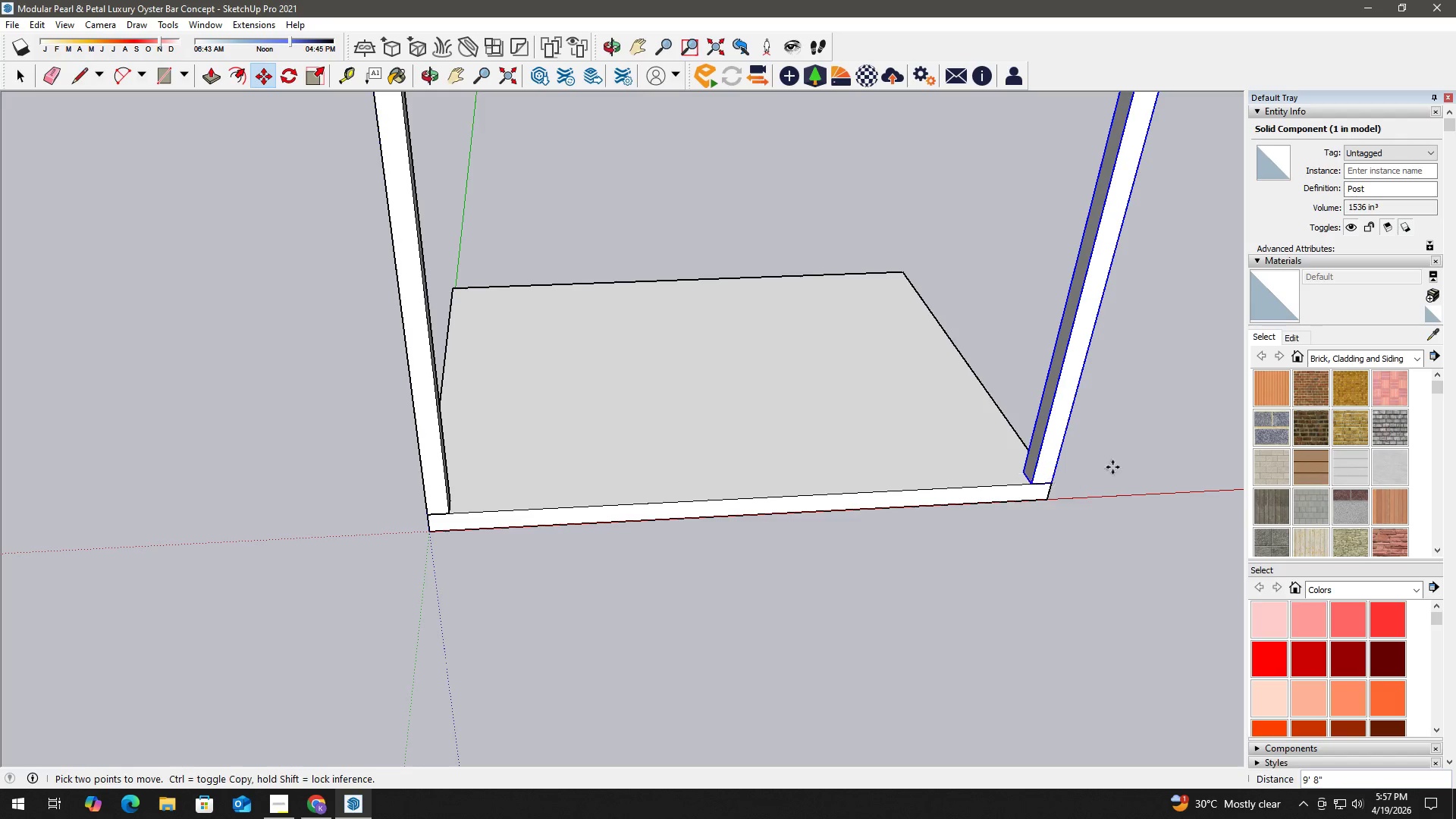 
key(Space)
 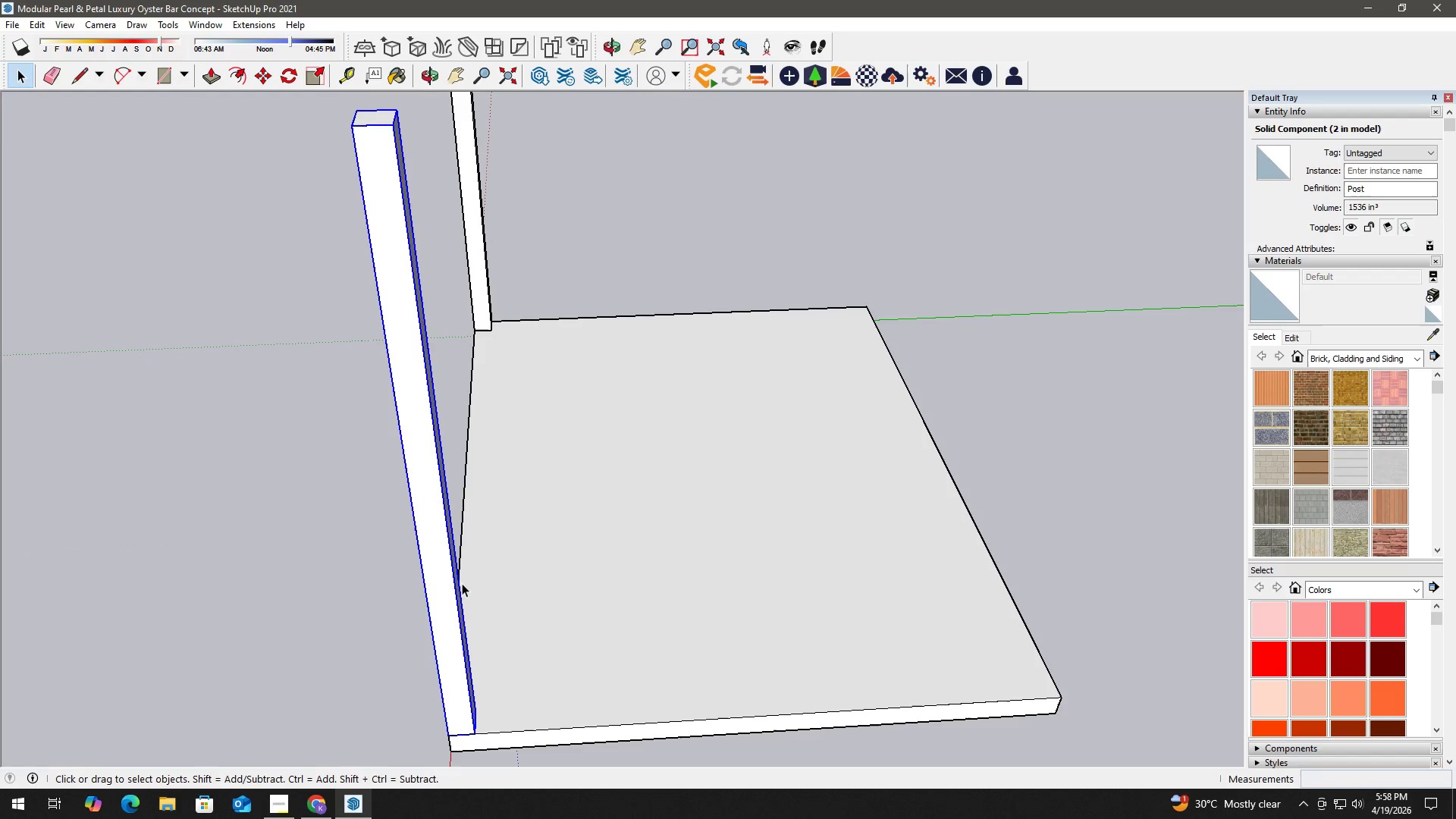 
key(M)
 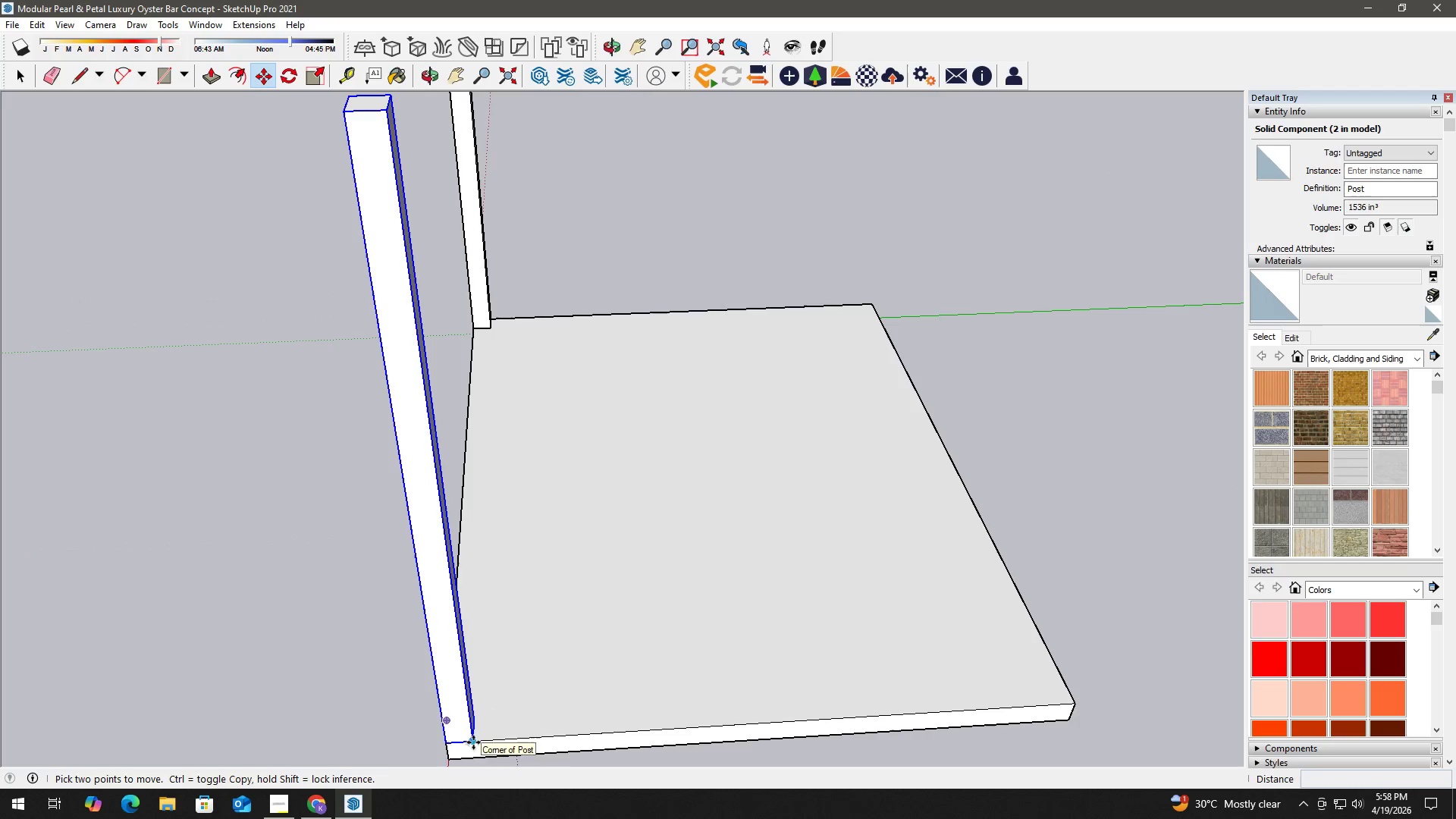 
scroll: coordinate [491, 736], scroll_direction: none, amount: 0.0
 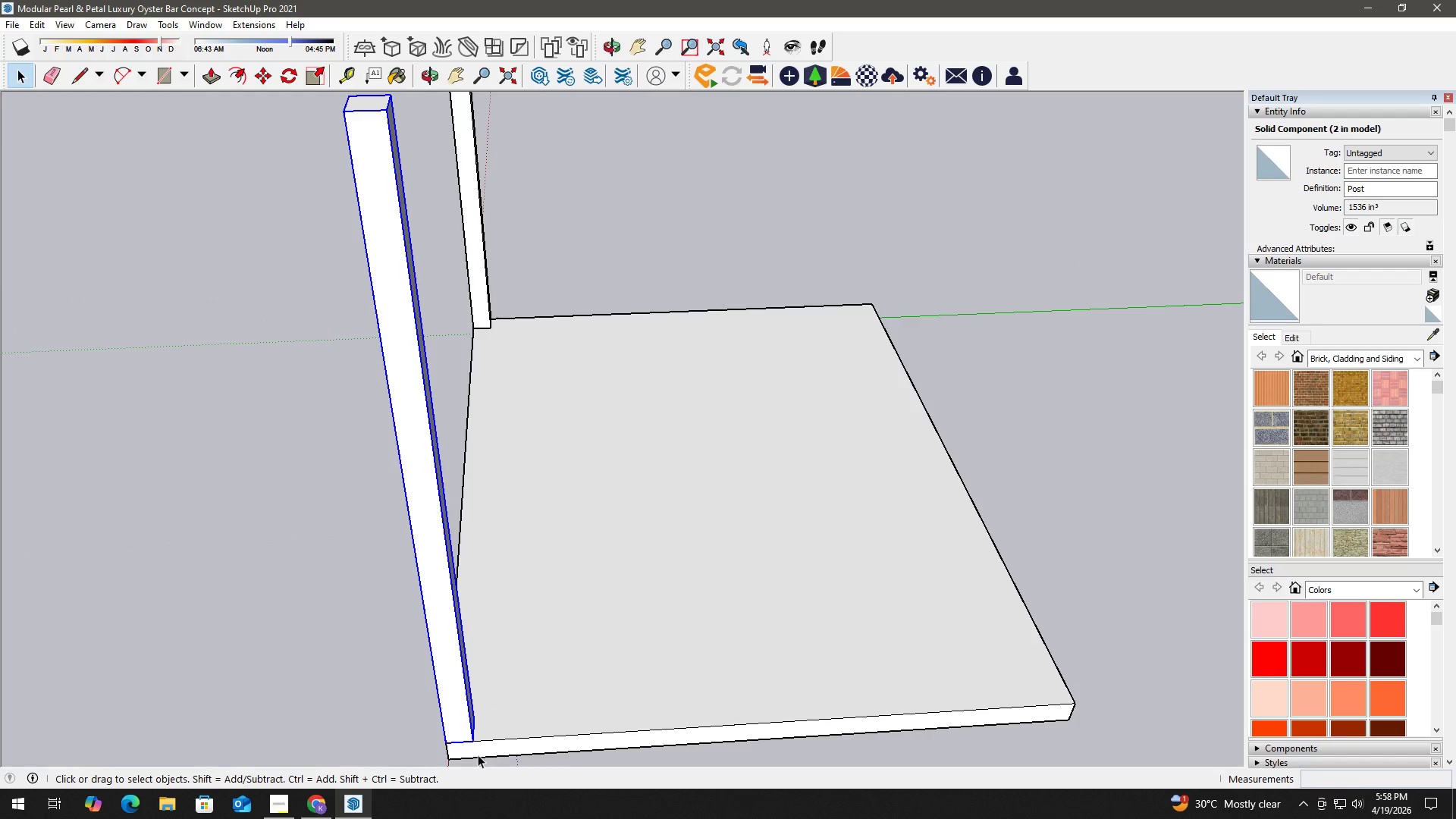 
key(Space)
 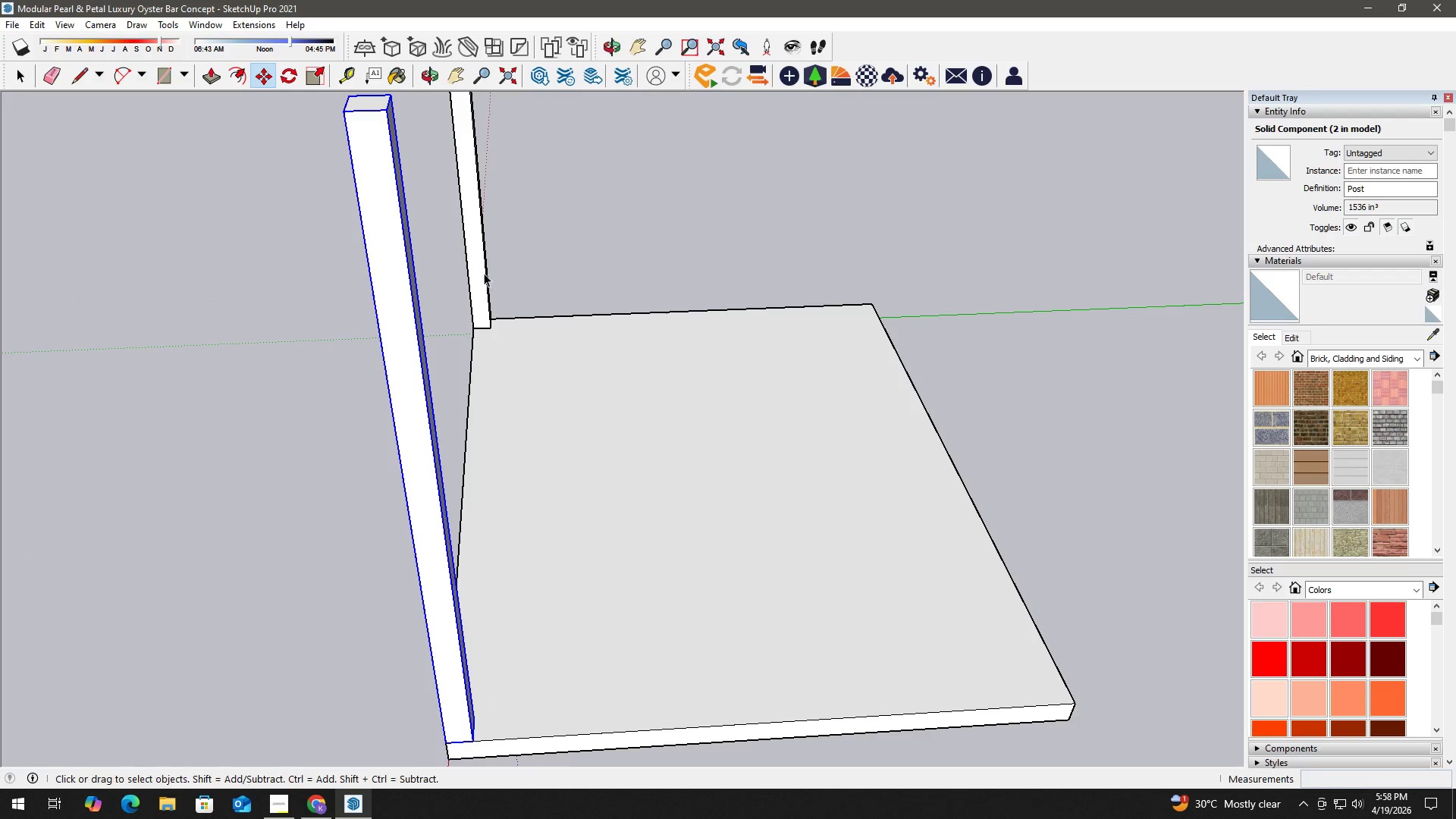 
hold_key(key=ControlLeft, duration=0.92)
left_click([484, 265])
 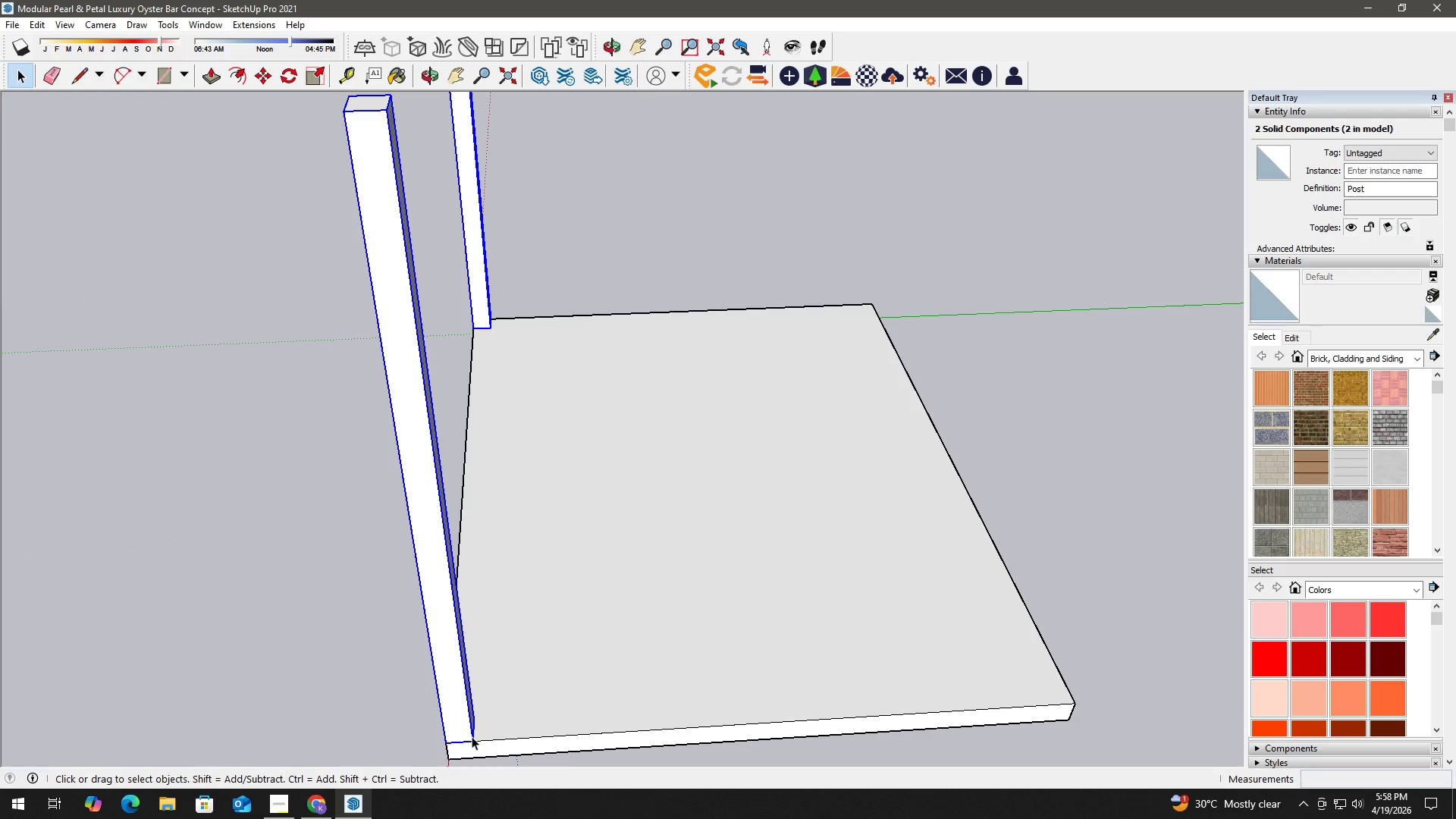 
key(M)
 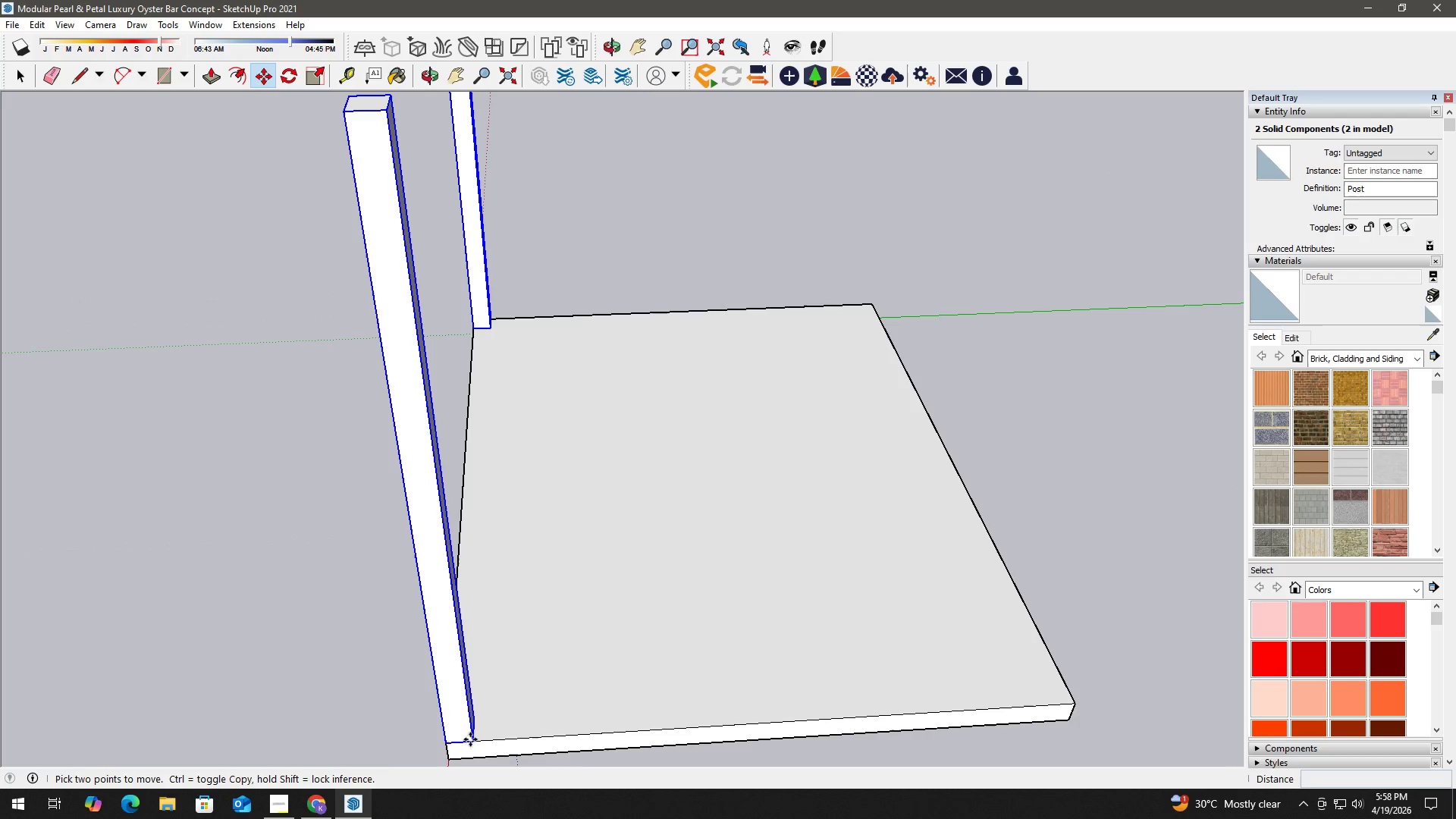 
key(Control+ControlLeft)
 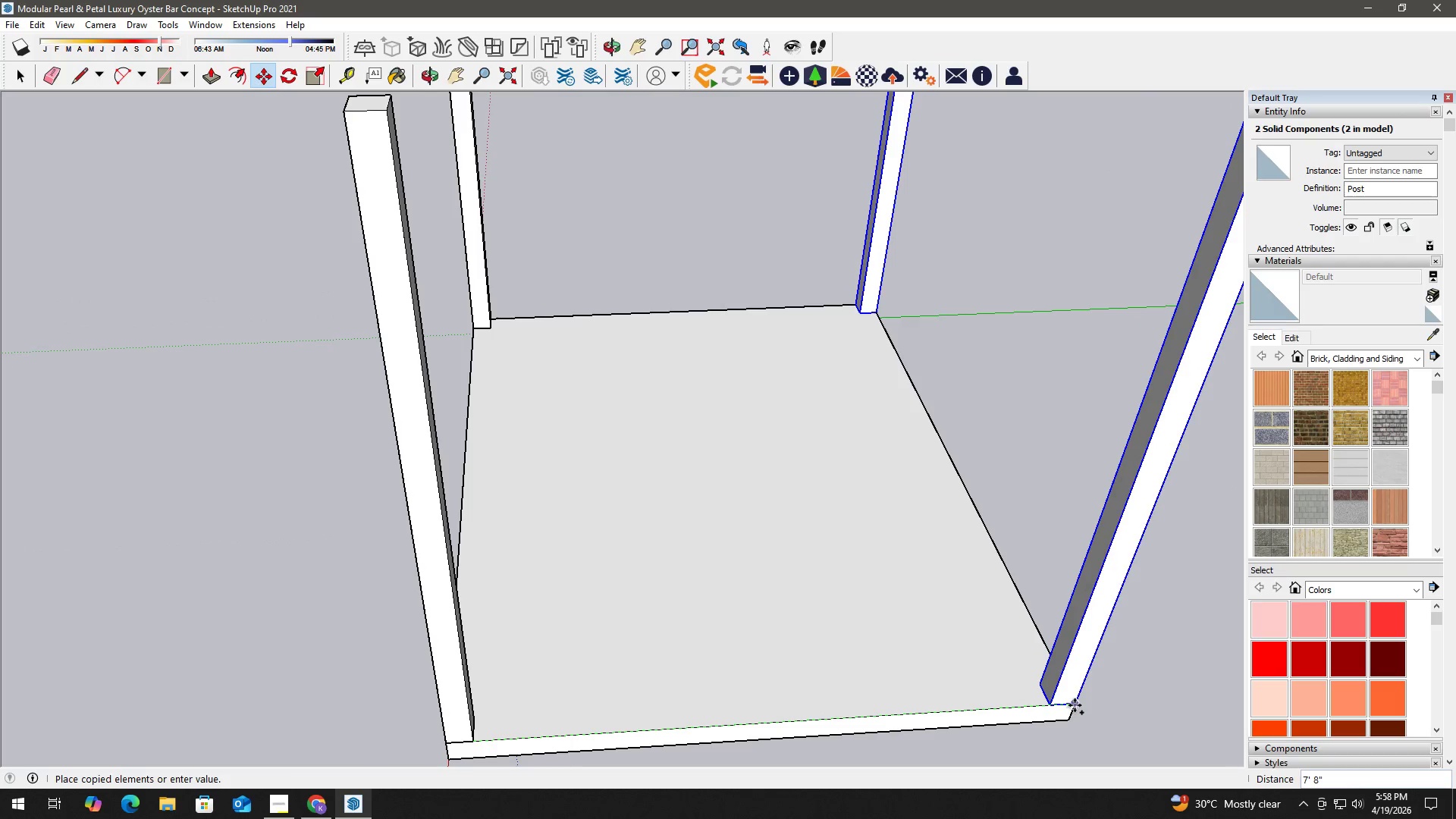 
double_click([962, 774])
 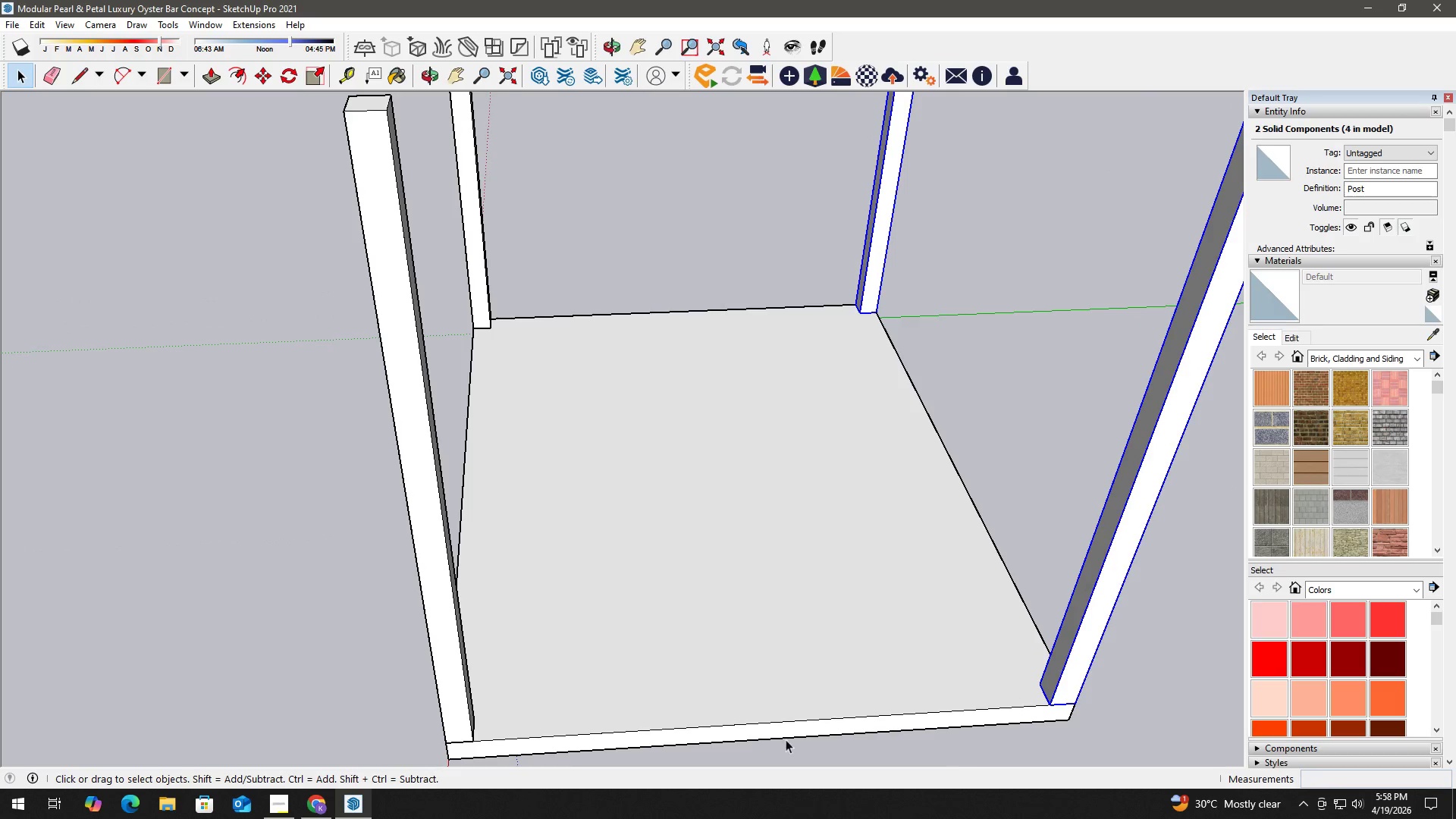 
scroll: coordinate [764, 608], scroll_direction: down, amount: 5.0
 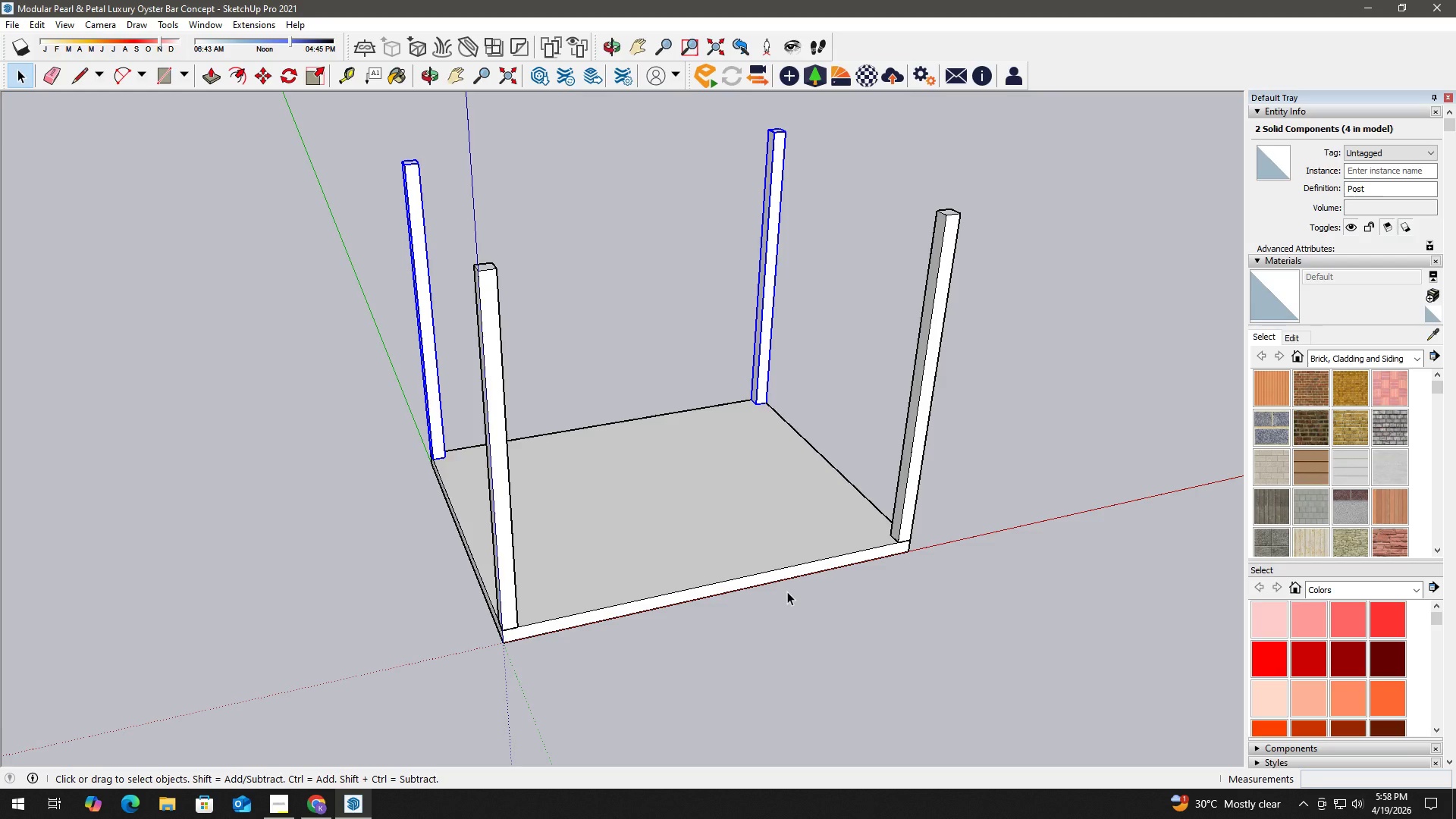 
wait(44.41)
 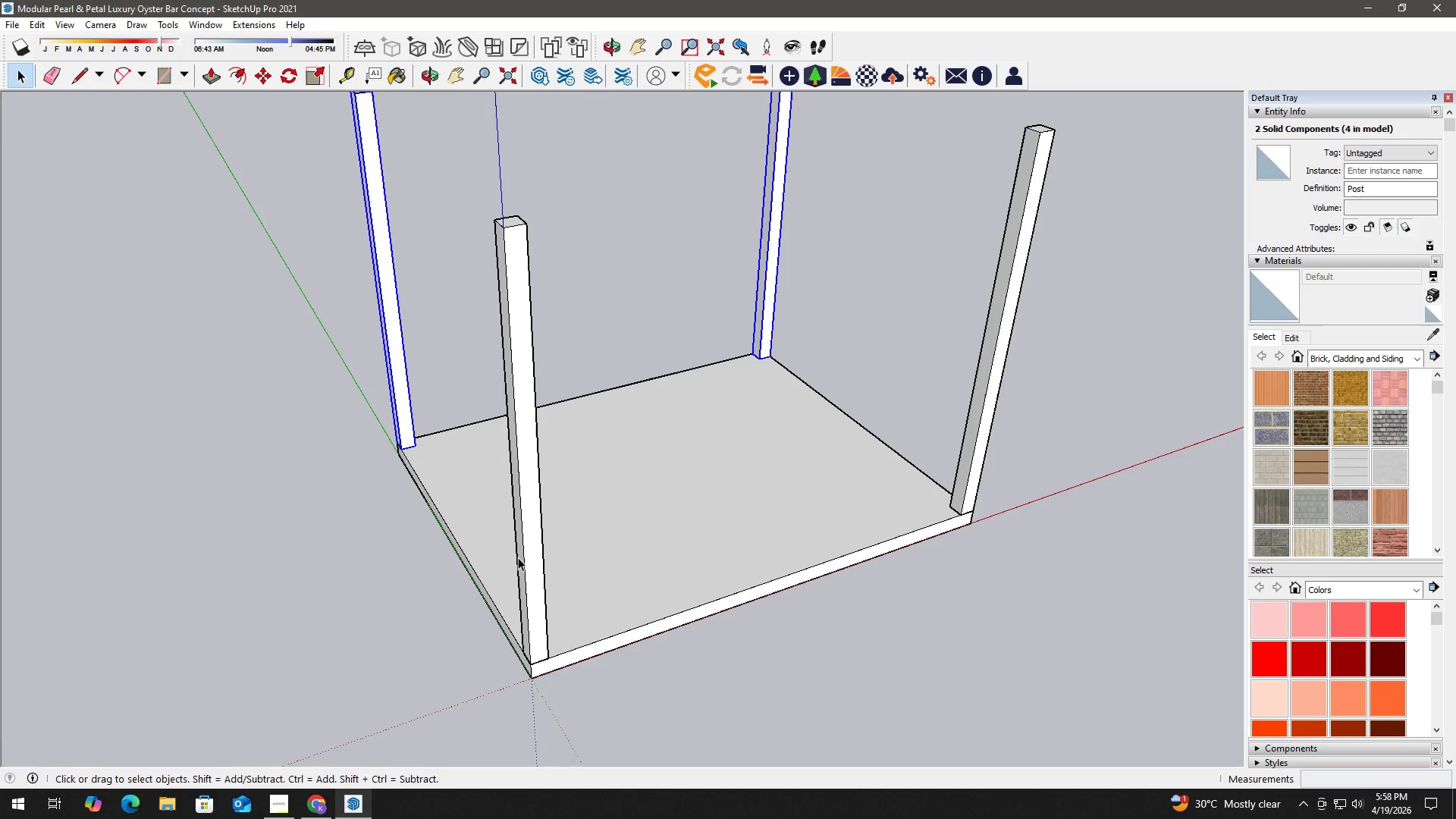 
key(Space)
 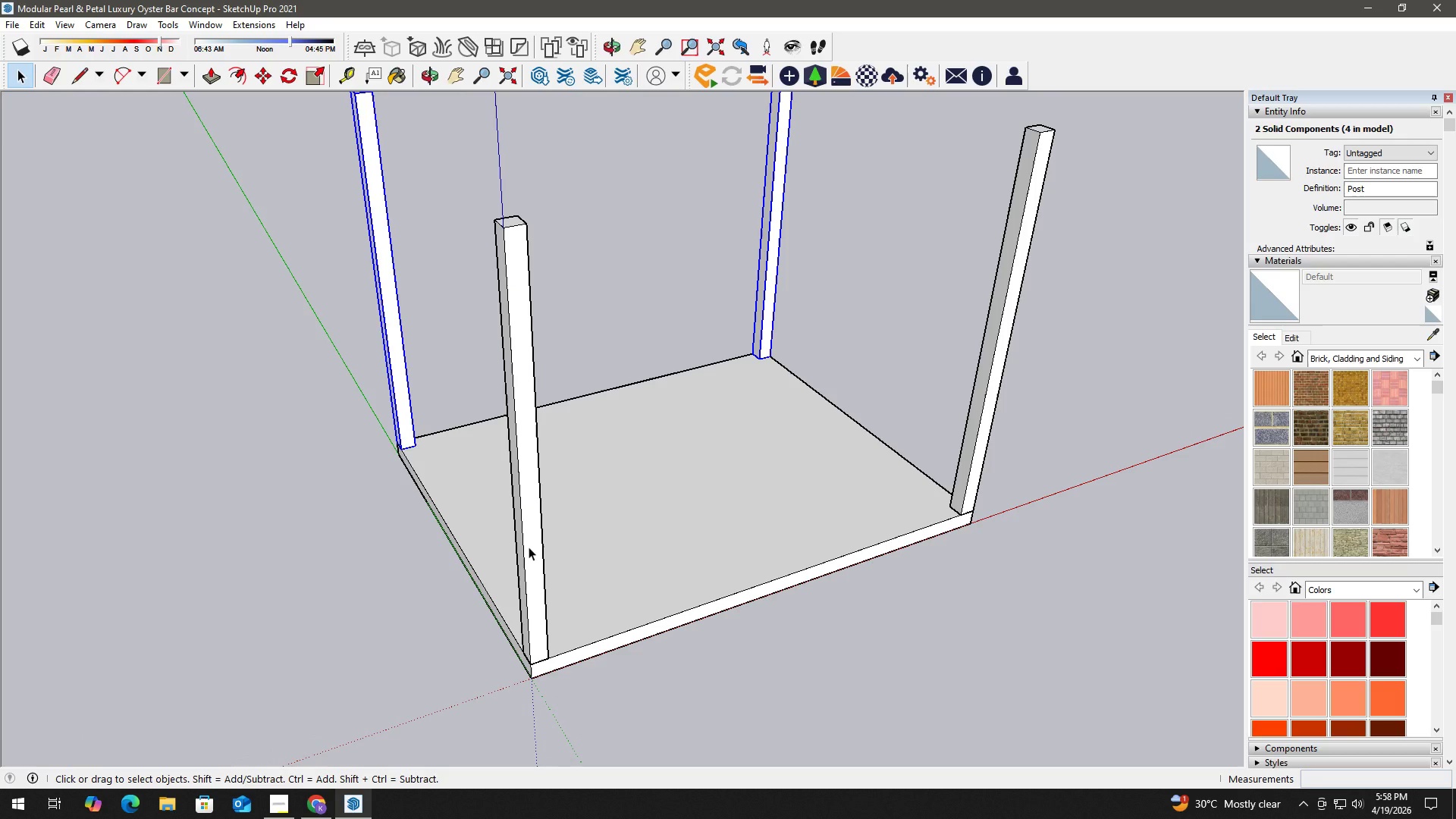 
scroll: coordinate [544, 566], scroll_direction: up, amount: 2.0
 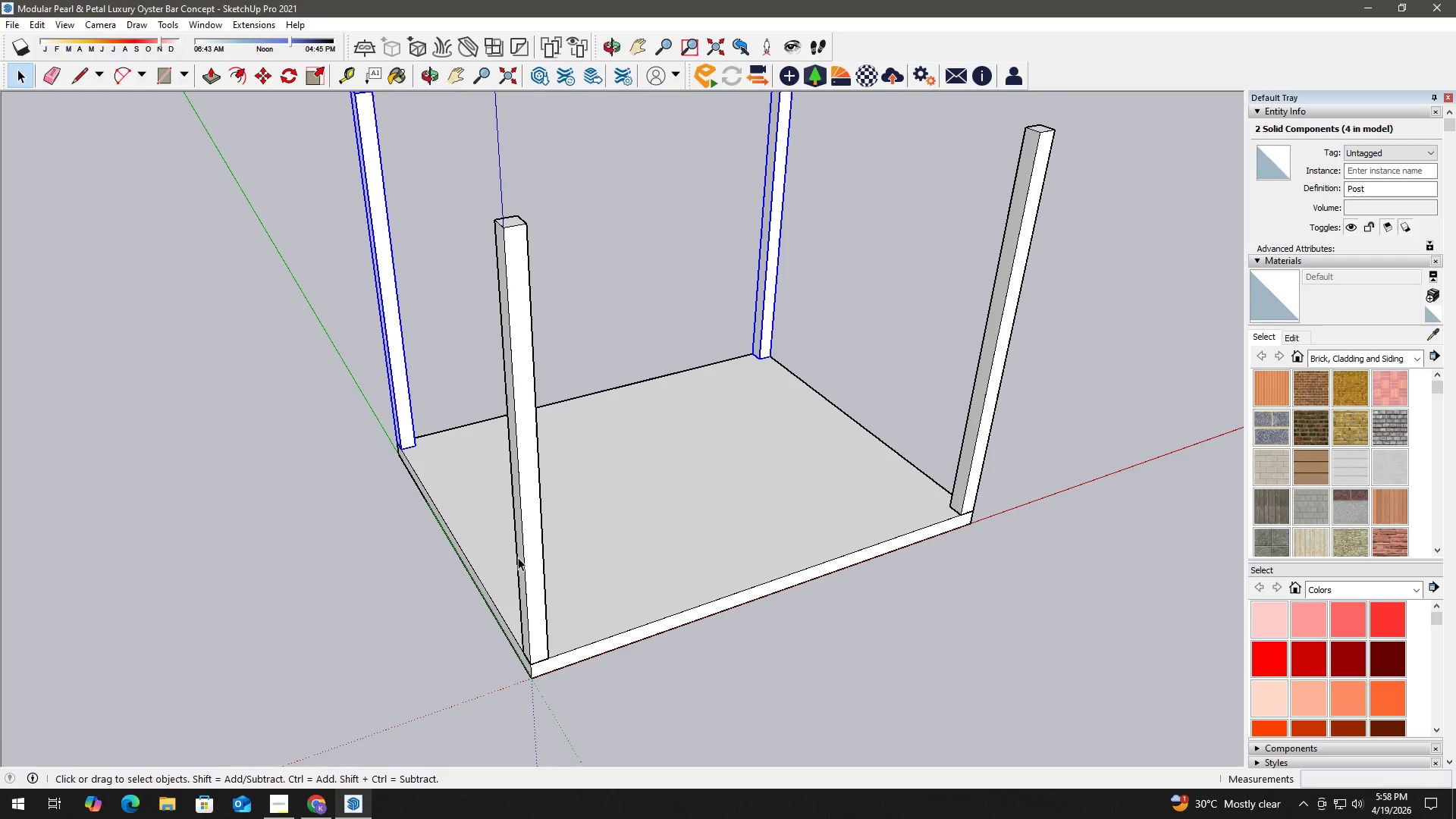 
left_click([529, 547])
 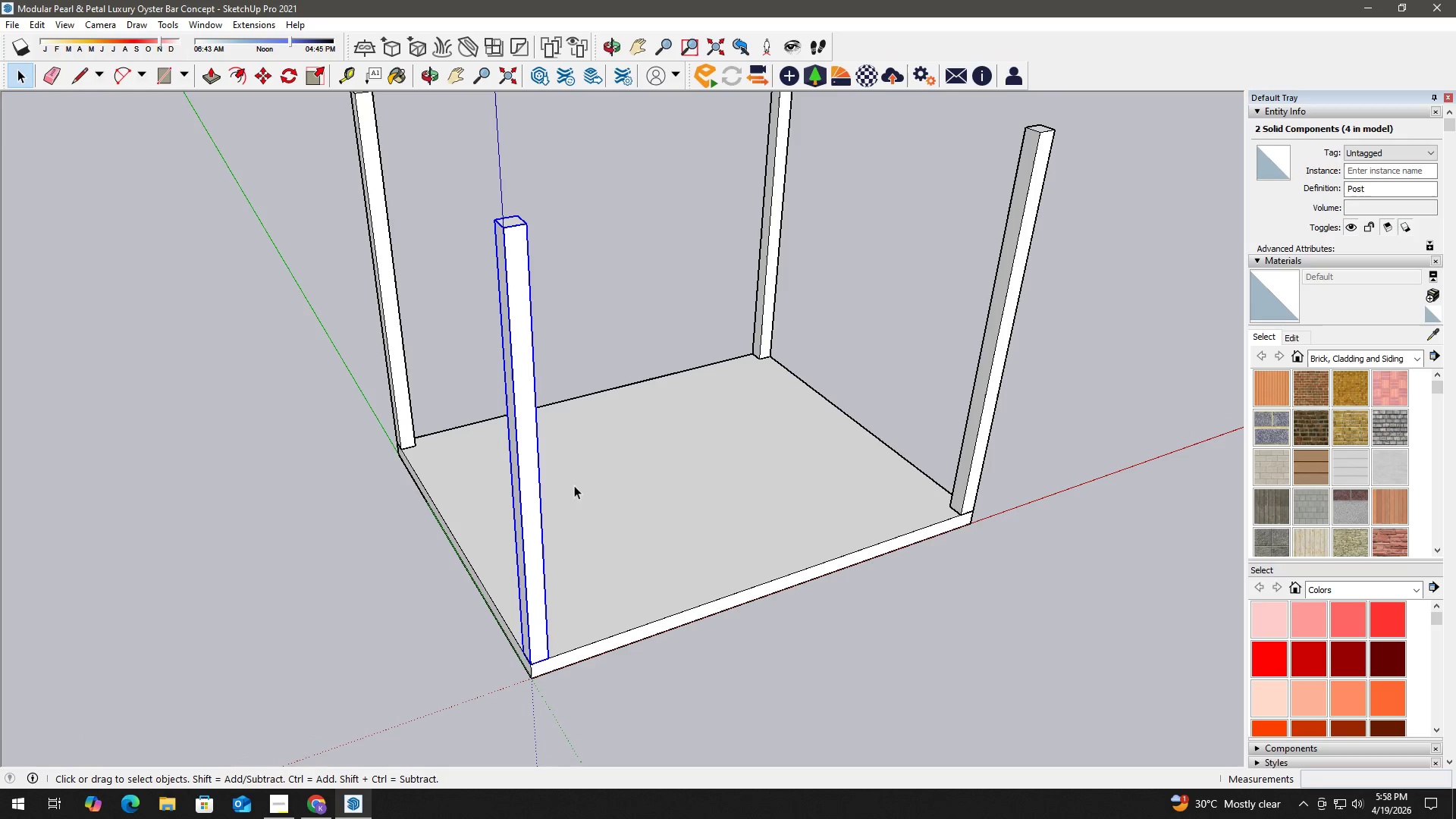 
key(H)
 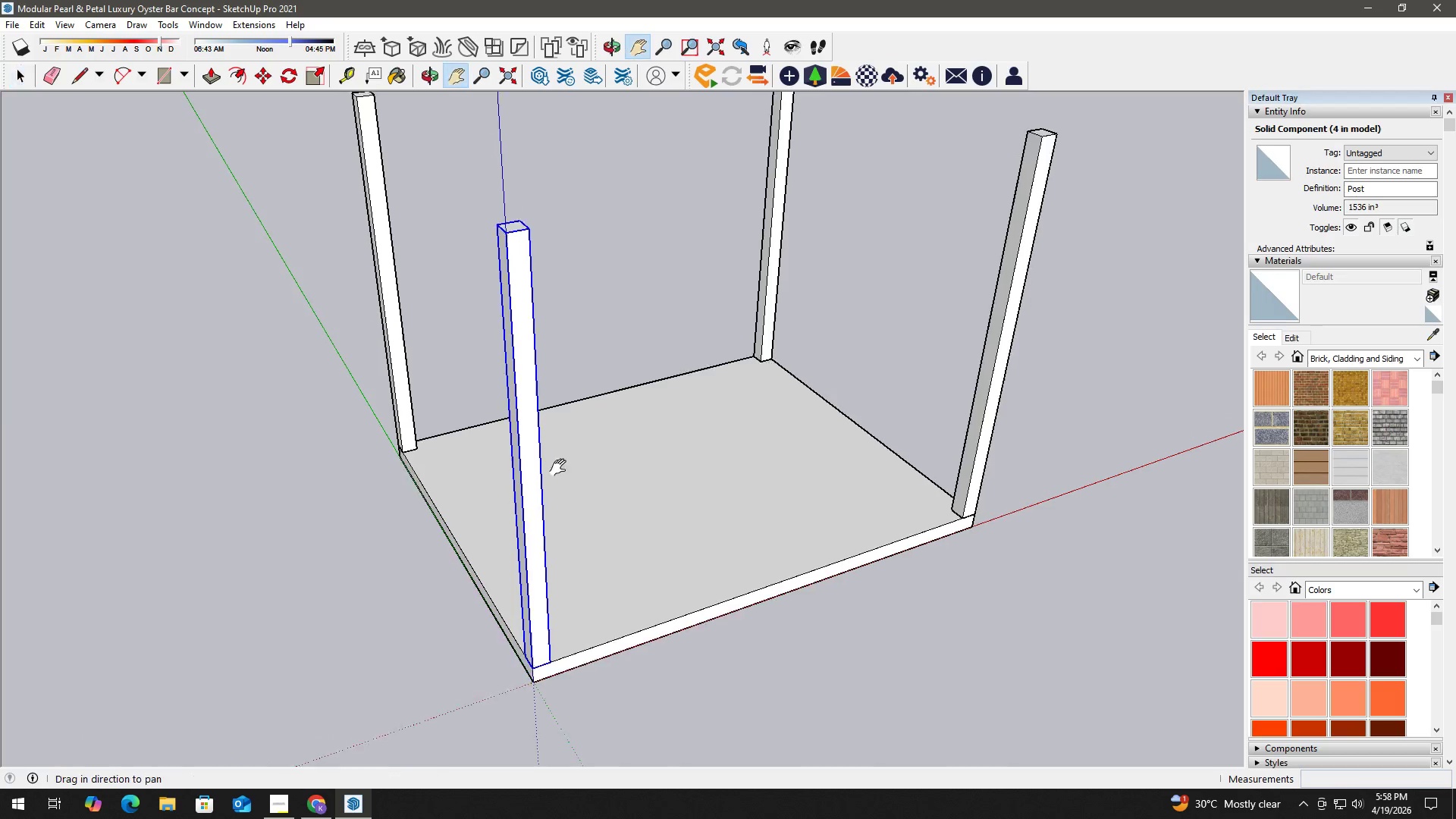 
left_click_drag(start_coordinate=[556, 456], to_coordinate=[634, 573])
 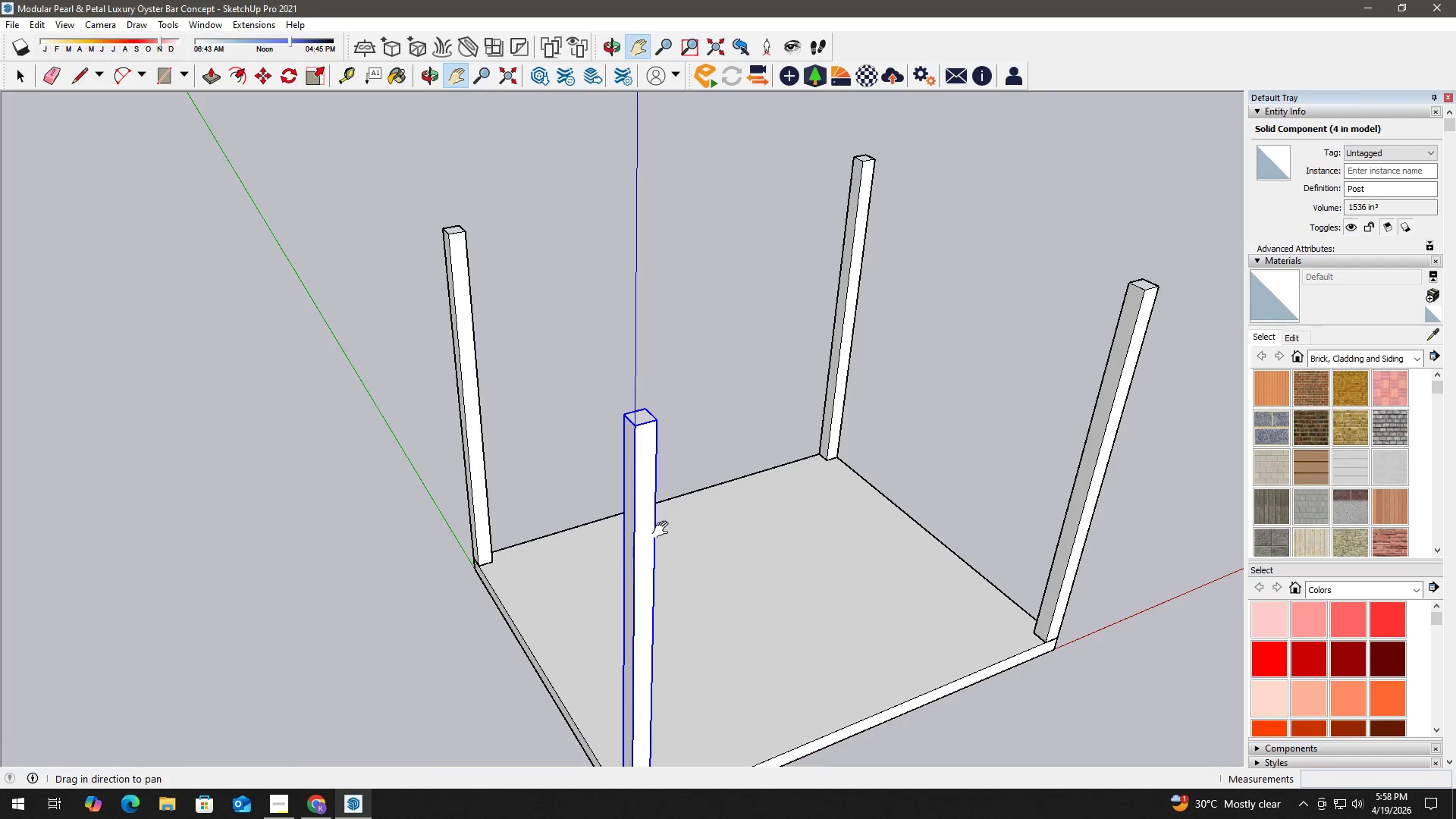 
key(Space)
 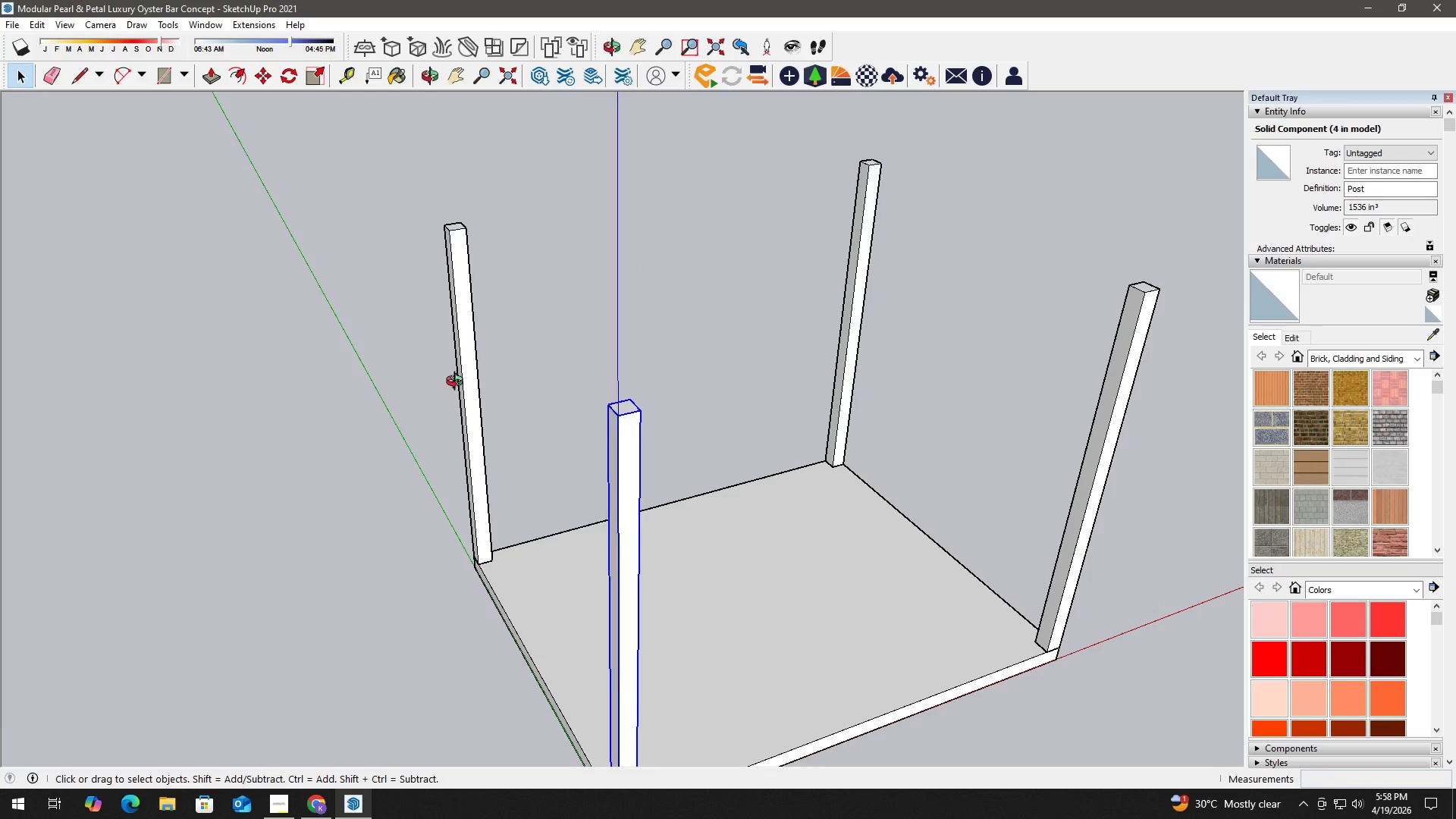 
scroll: coordinate [466, 246], scroll_direction: up, amount: 3.0
 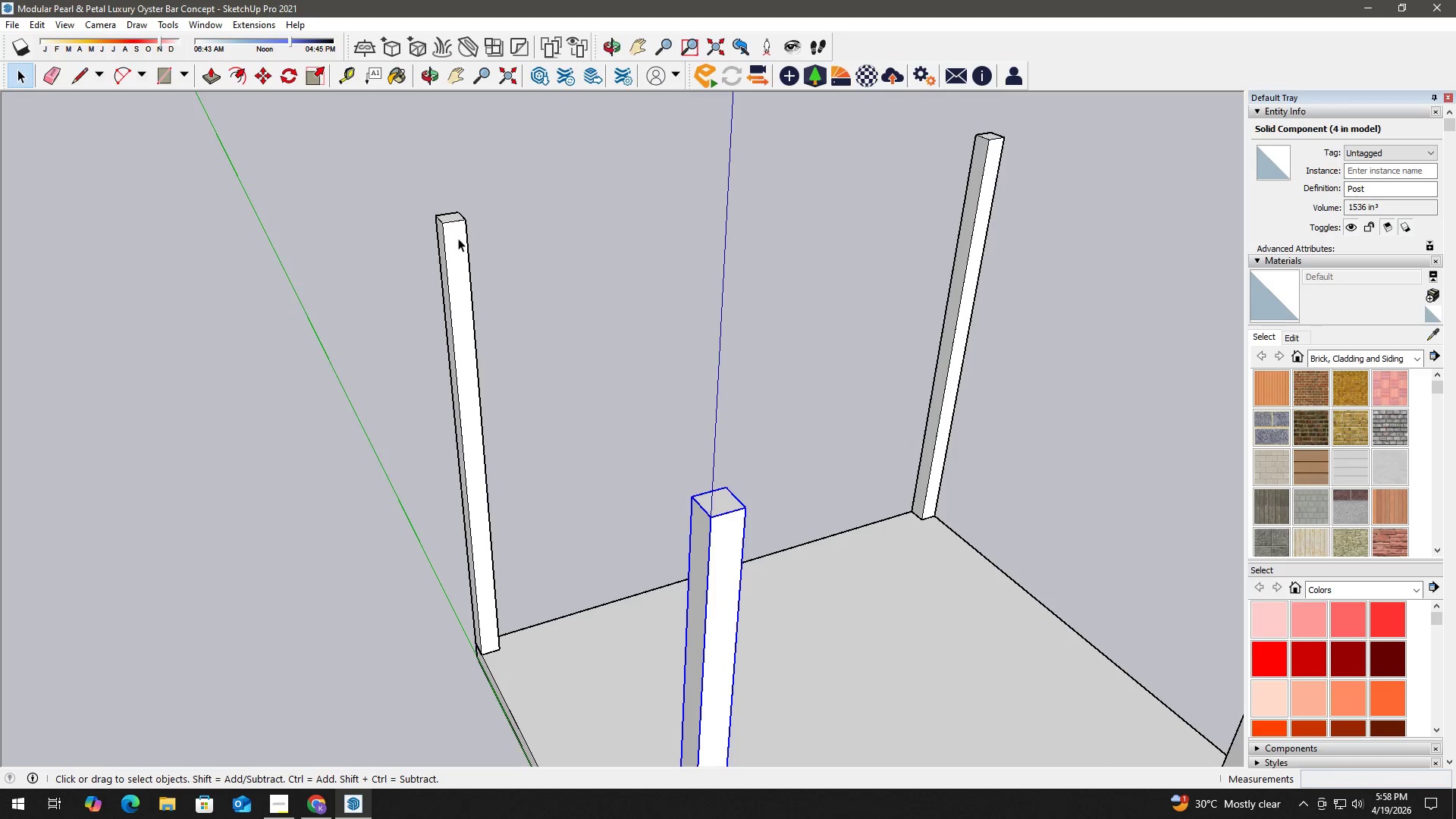 
key(Space)
 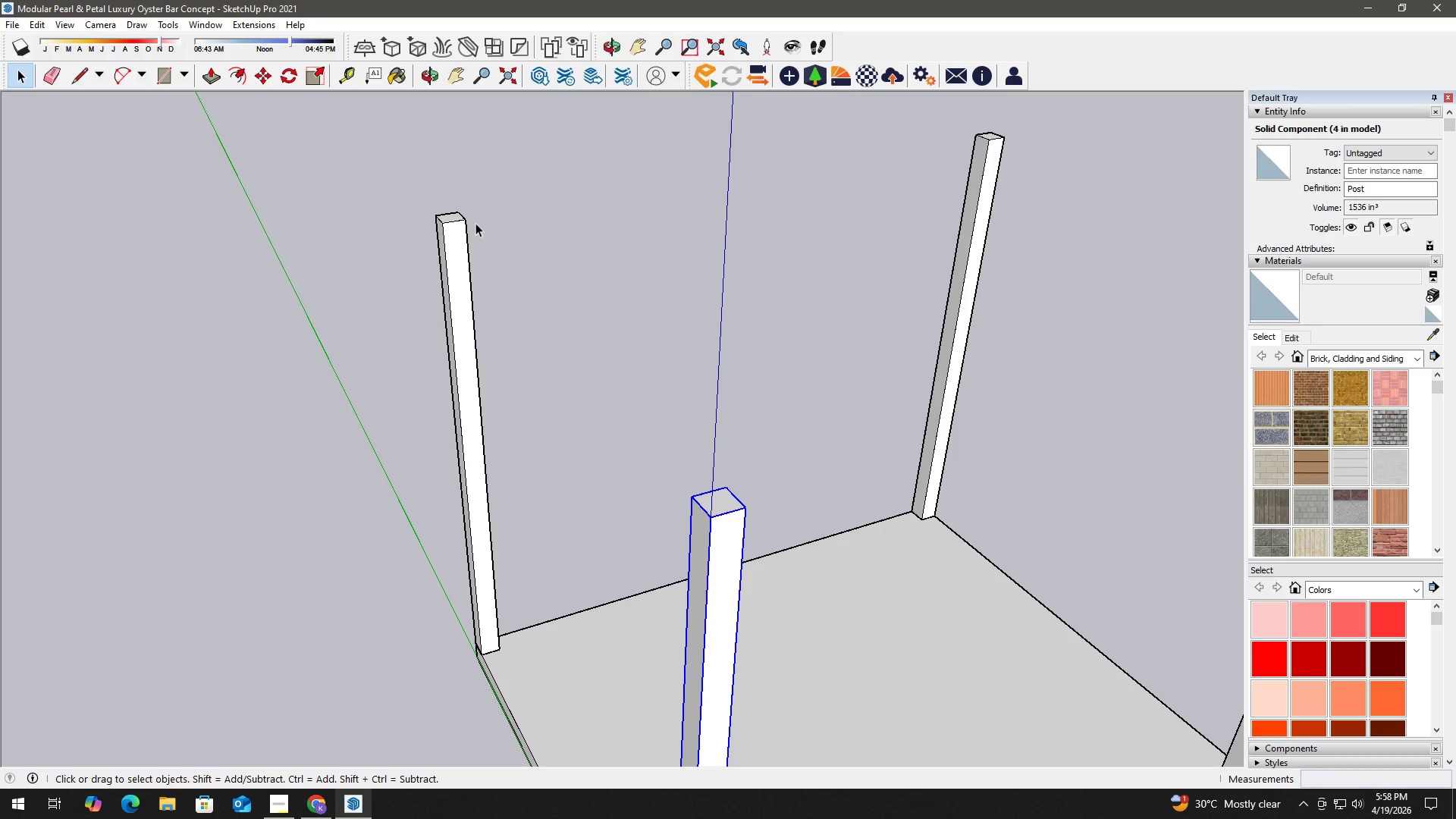 
key(R)
 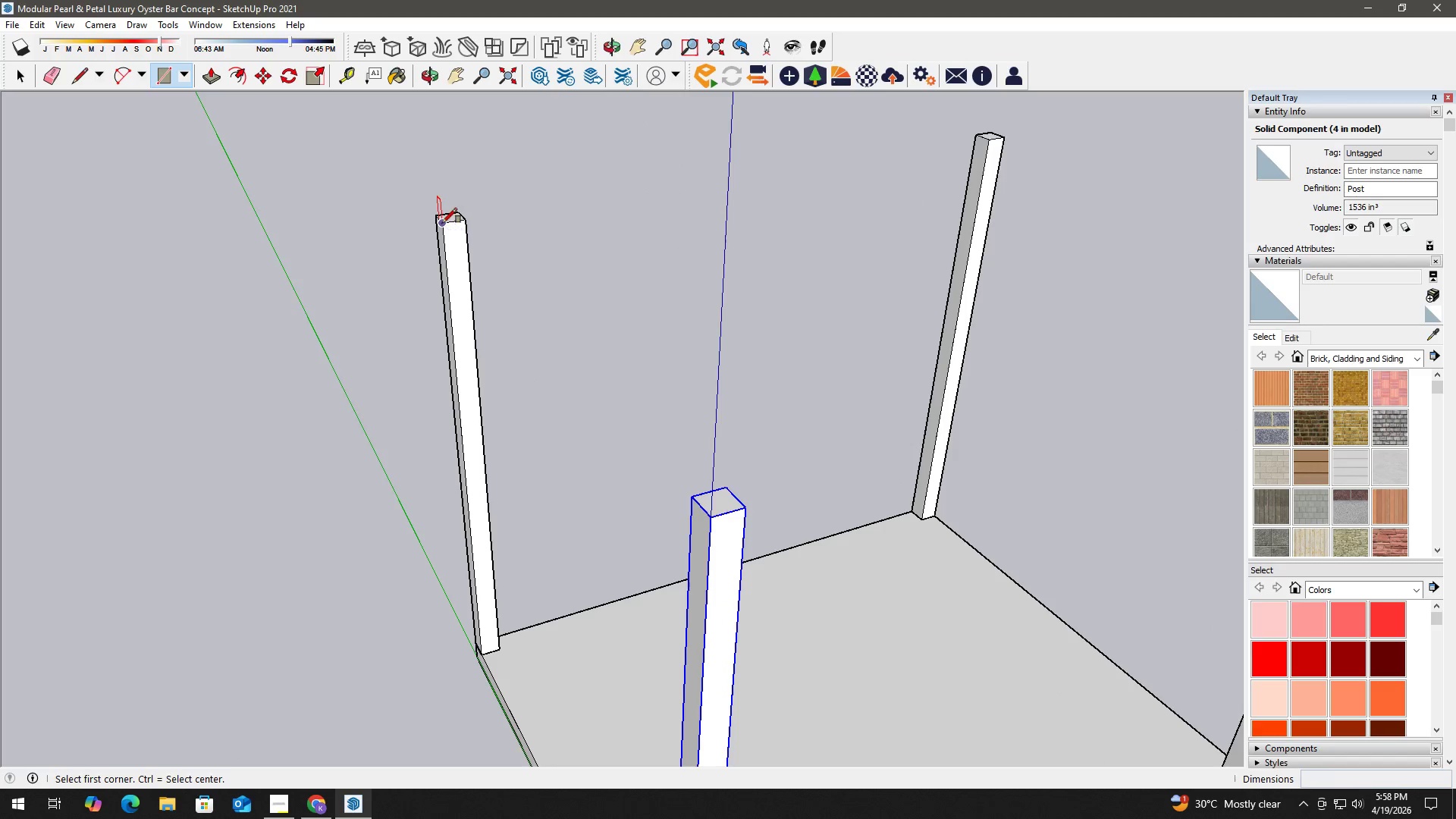 
left_click([442, 223])
 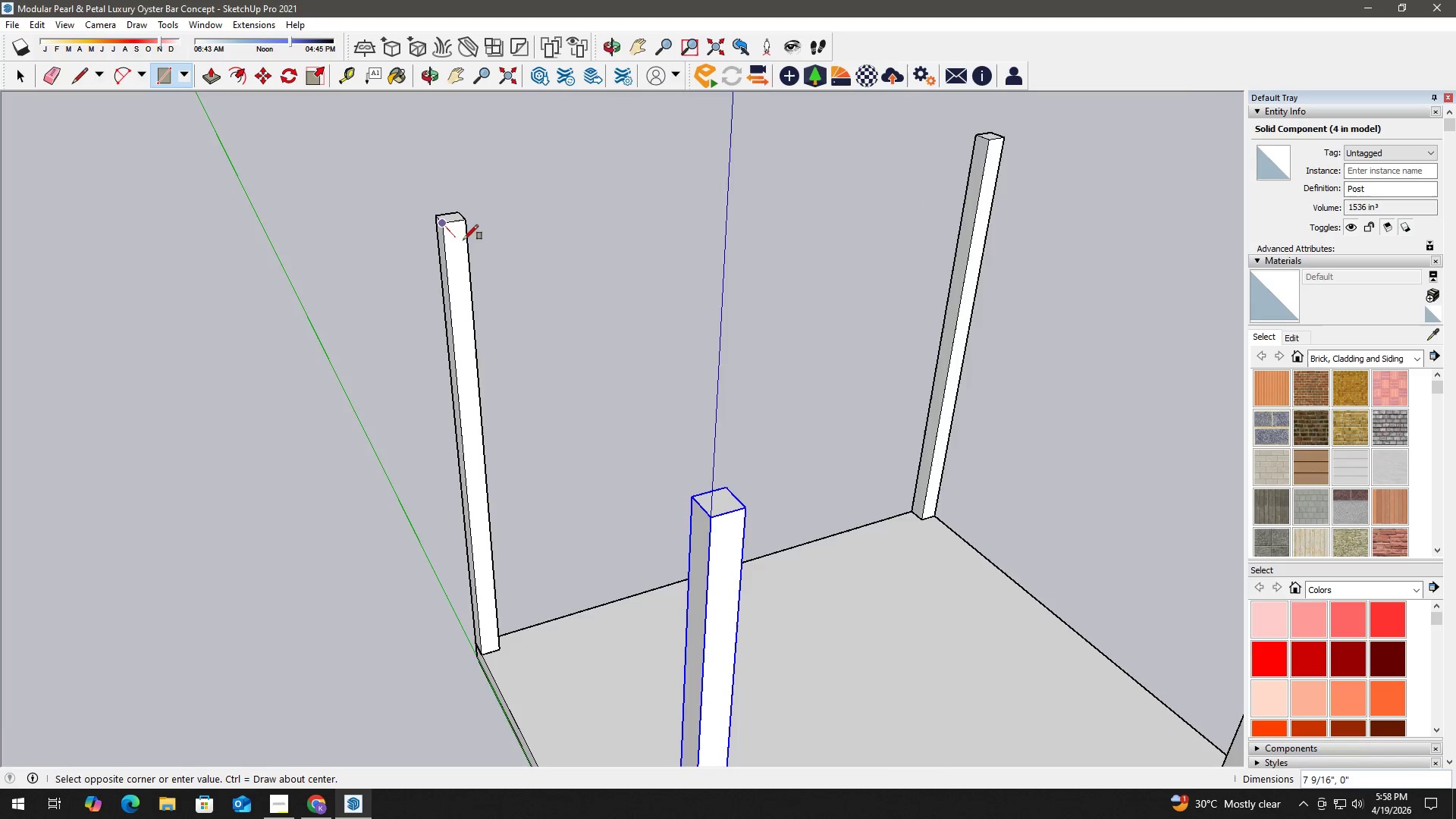 
key(Space)
 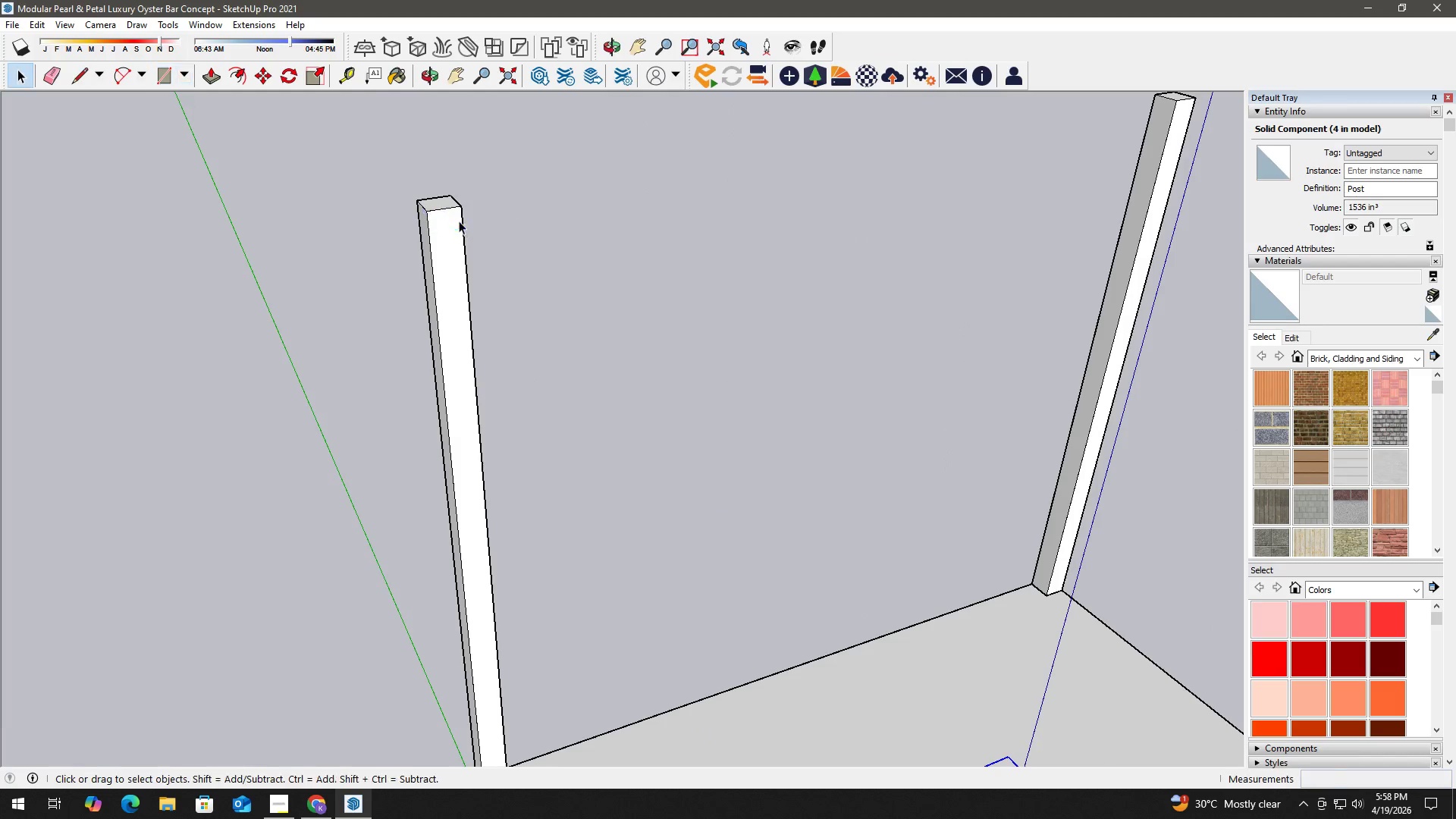 
key(T)
 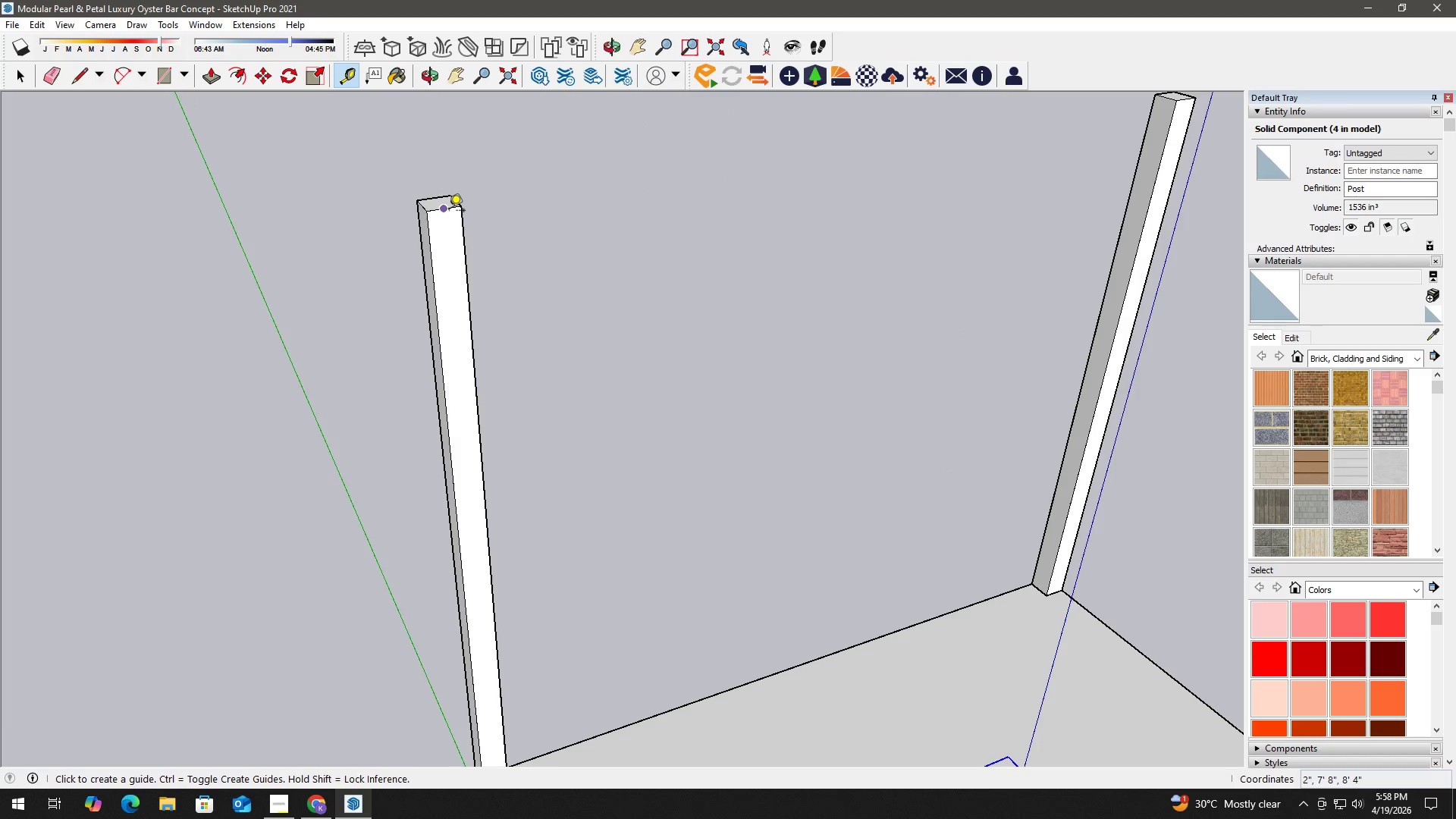 
scroll: coordinate [474, 245], scroll_direction: up, amount: 4.0
 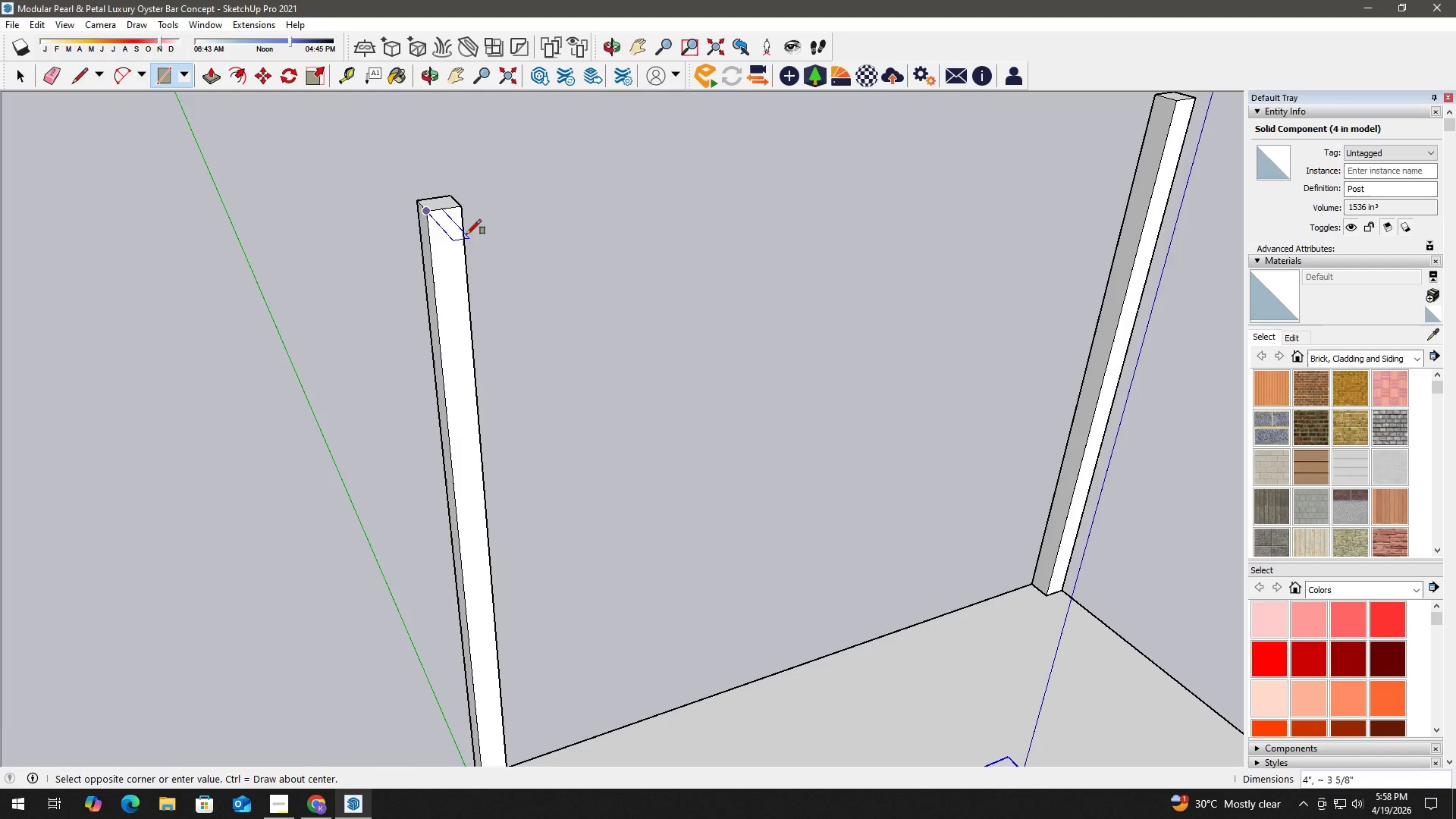 
left_click_drag(start_coordinate=[449, 212], to_coordinate=[447, 224])
 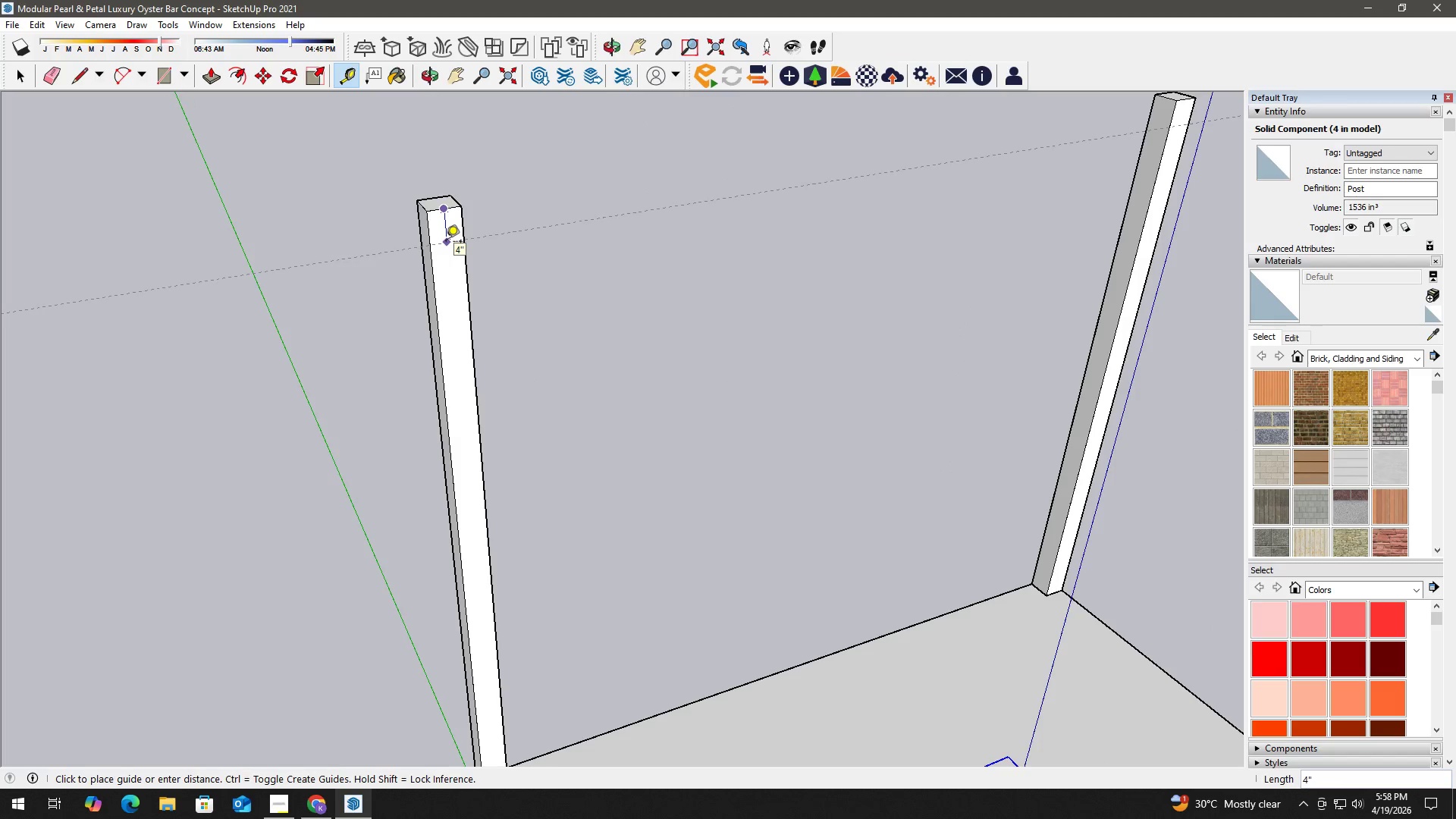 
key(Numpad4)
 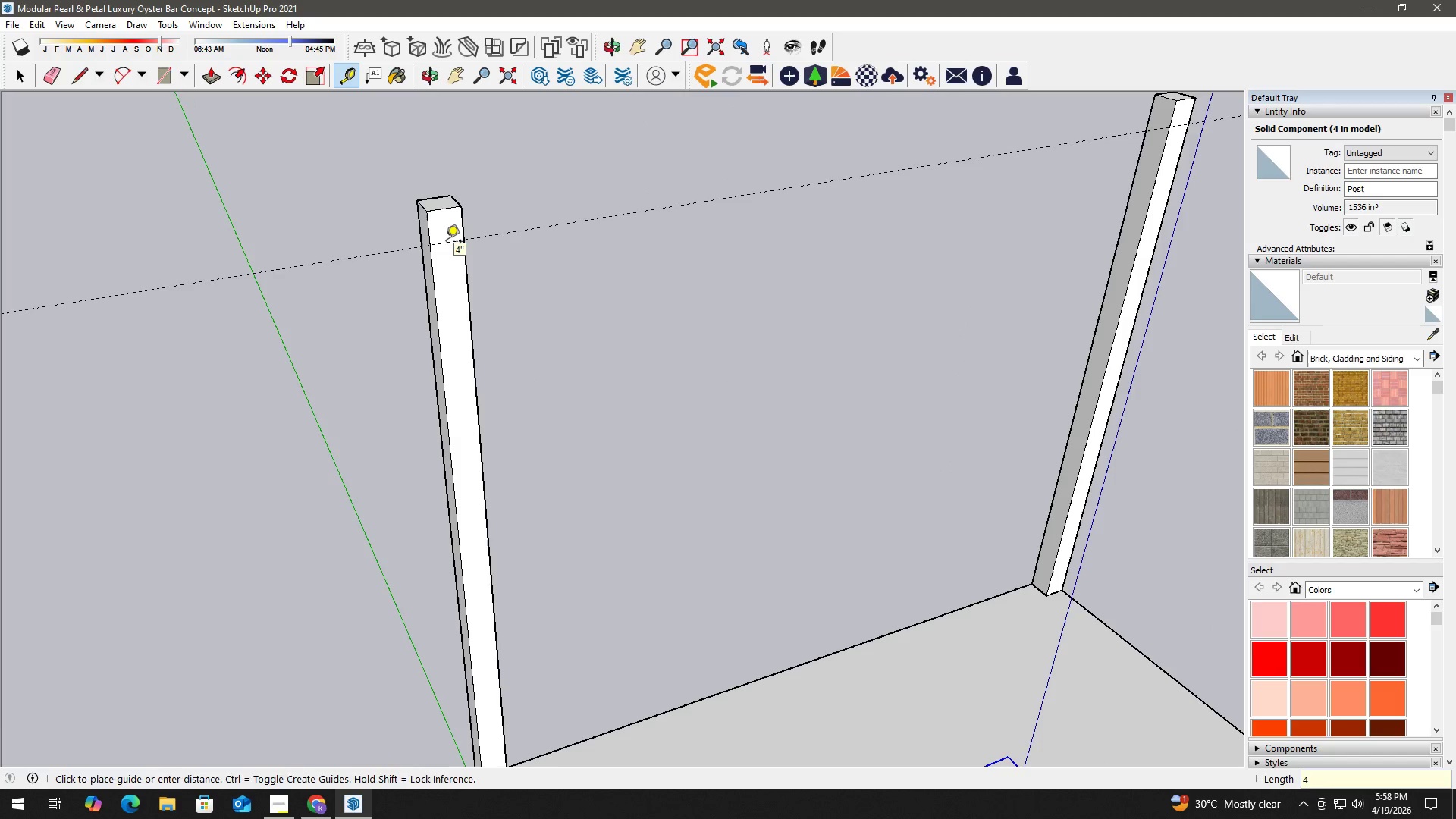 
key(NumpadEnter)
 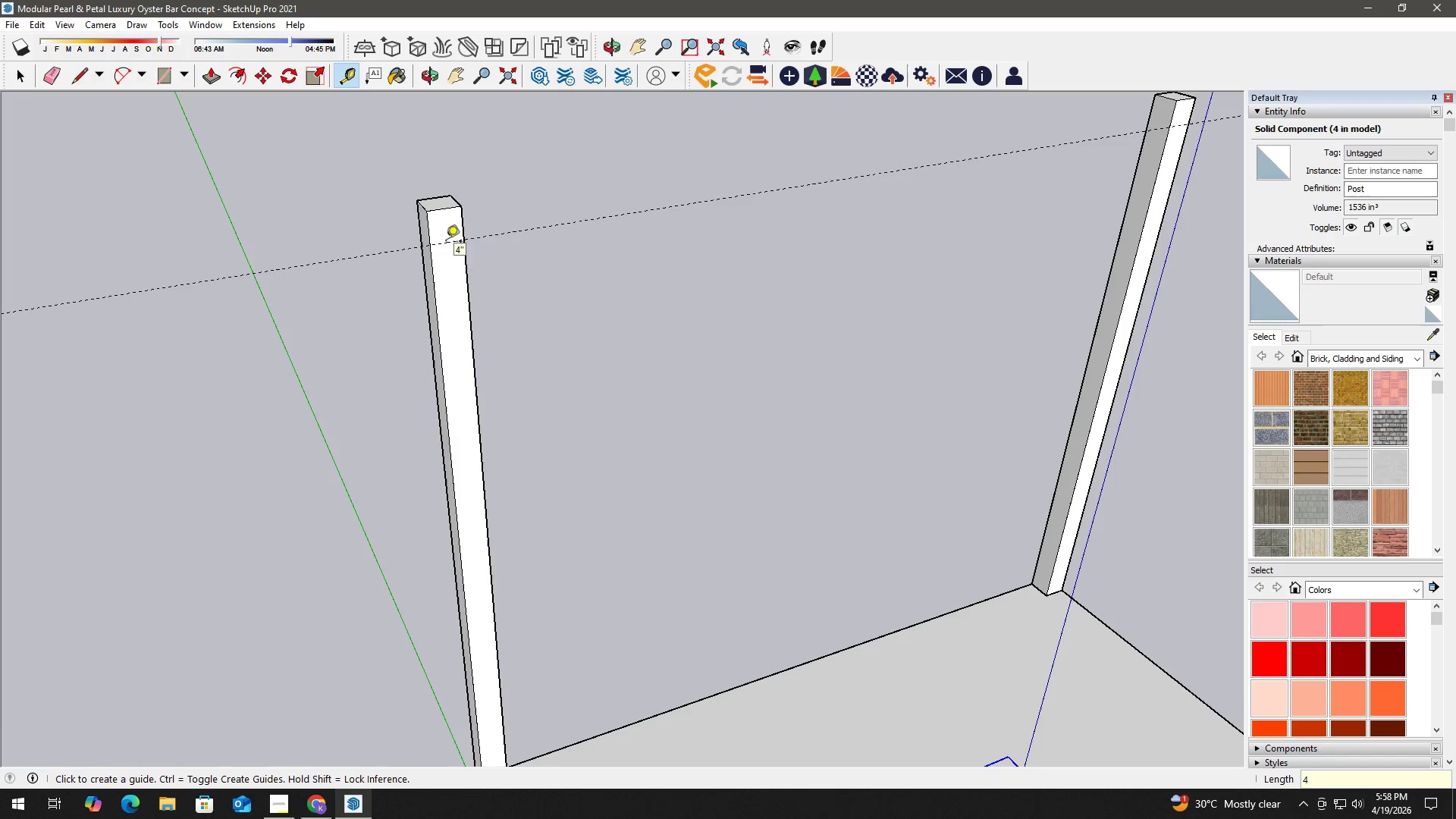 
key(Space)
 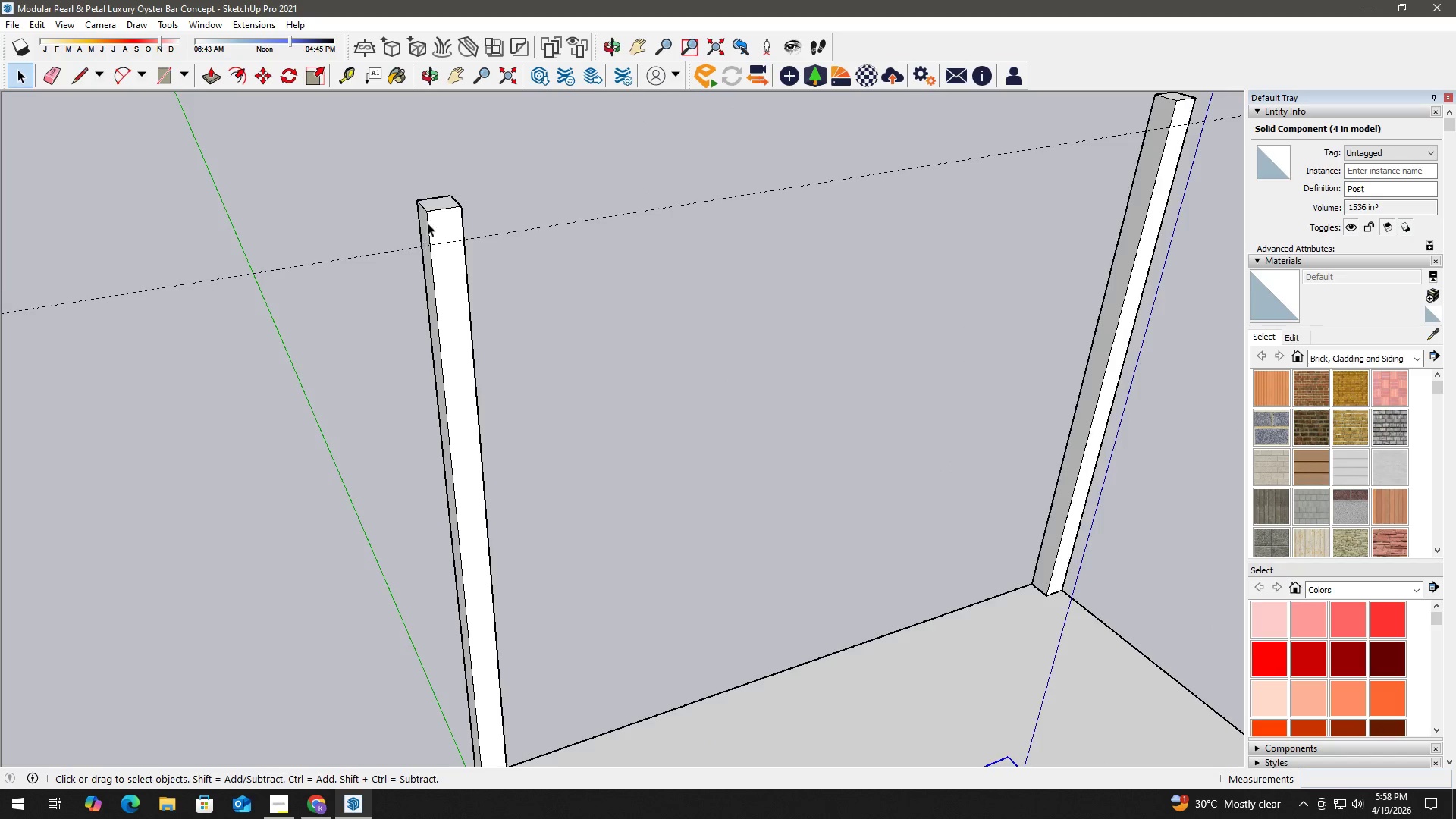 
key(R)
 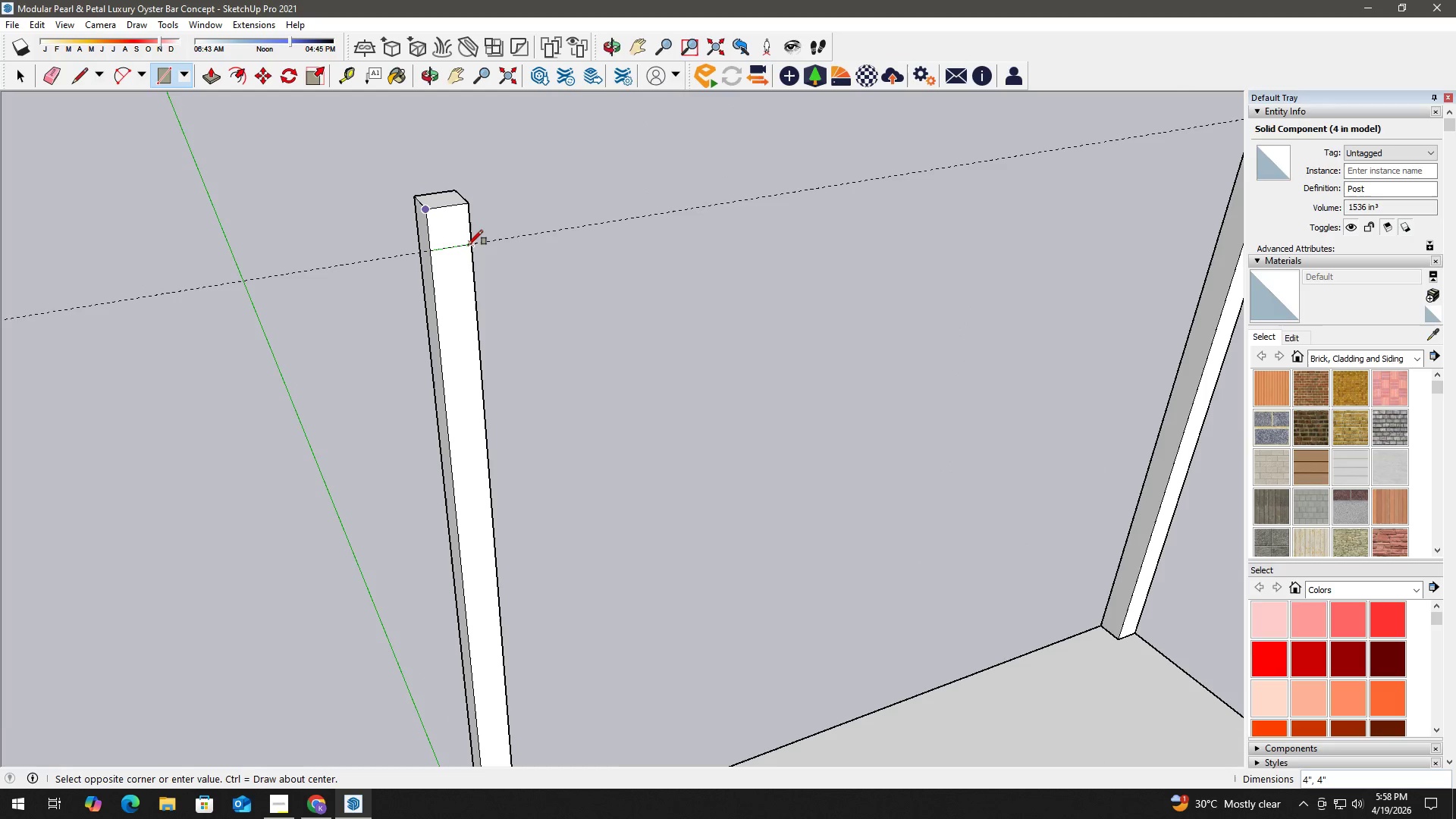 
scroll: coordinate [431, 220], scroll_direction: up, amount: 2.0
 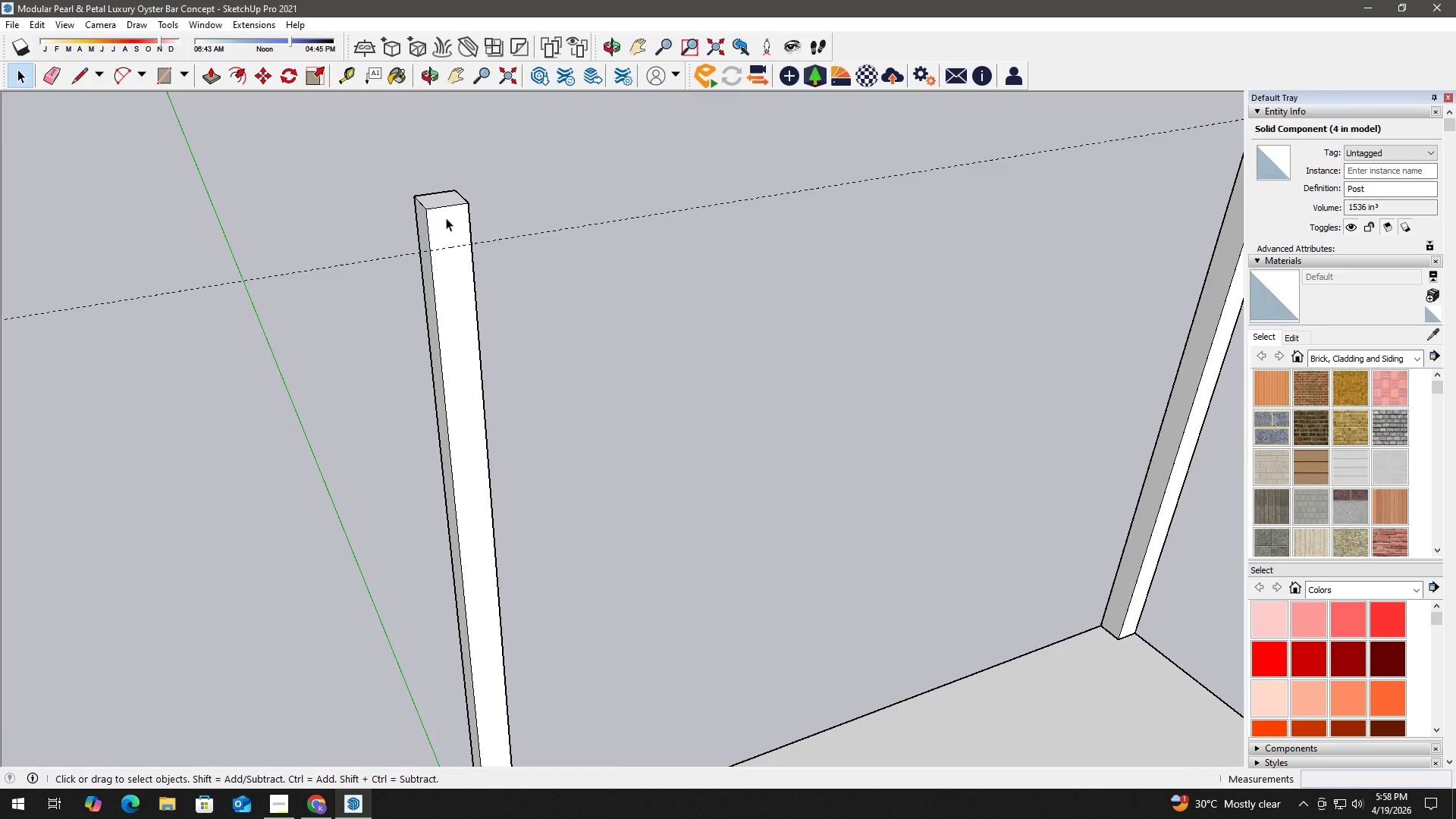 
left_click([469, 246])
 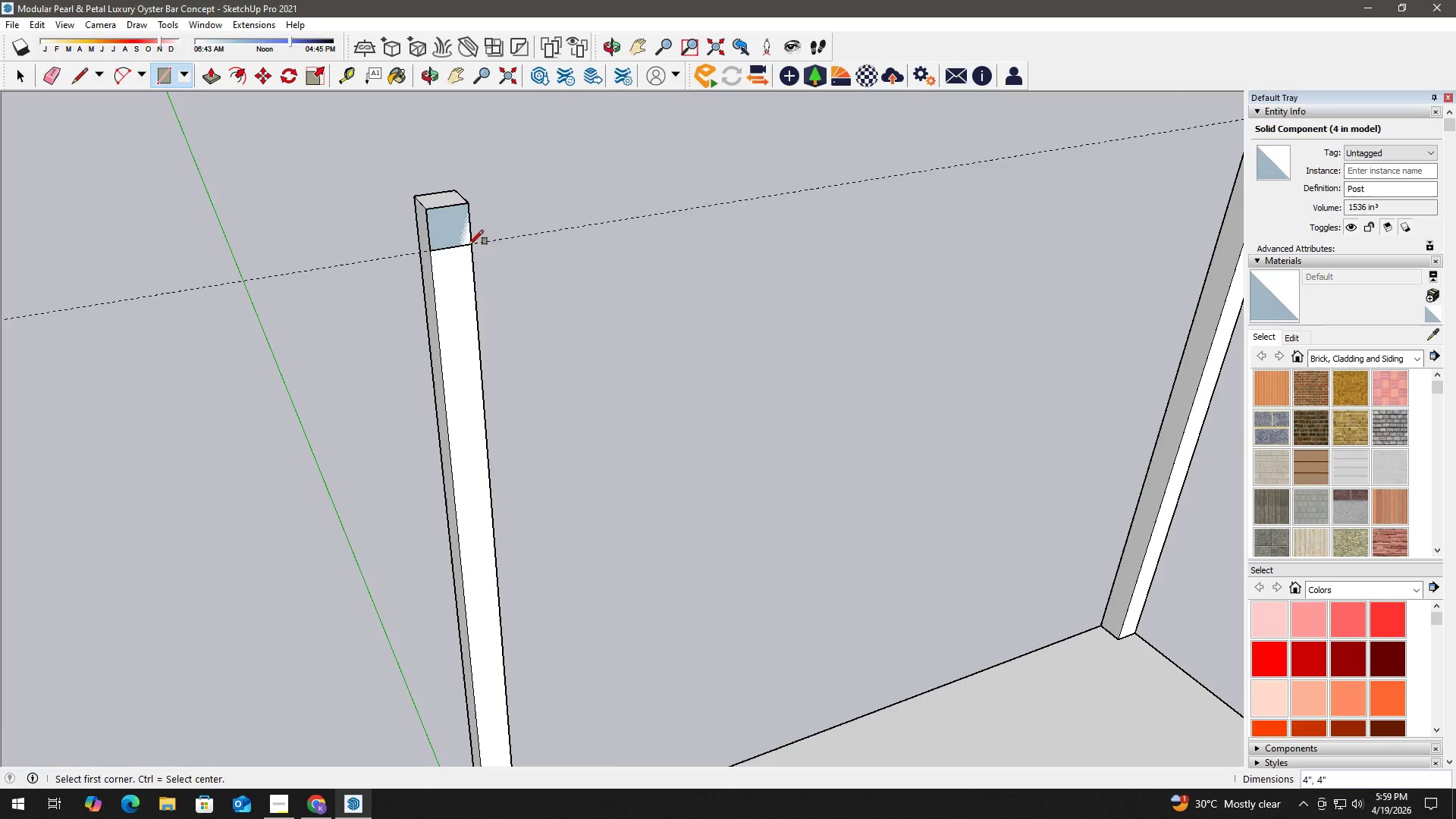 
key(Space)
 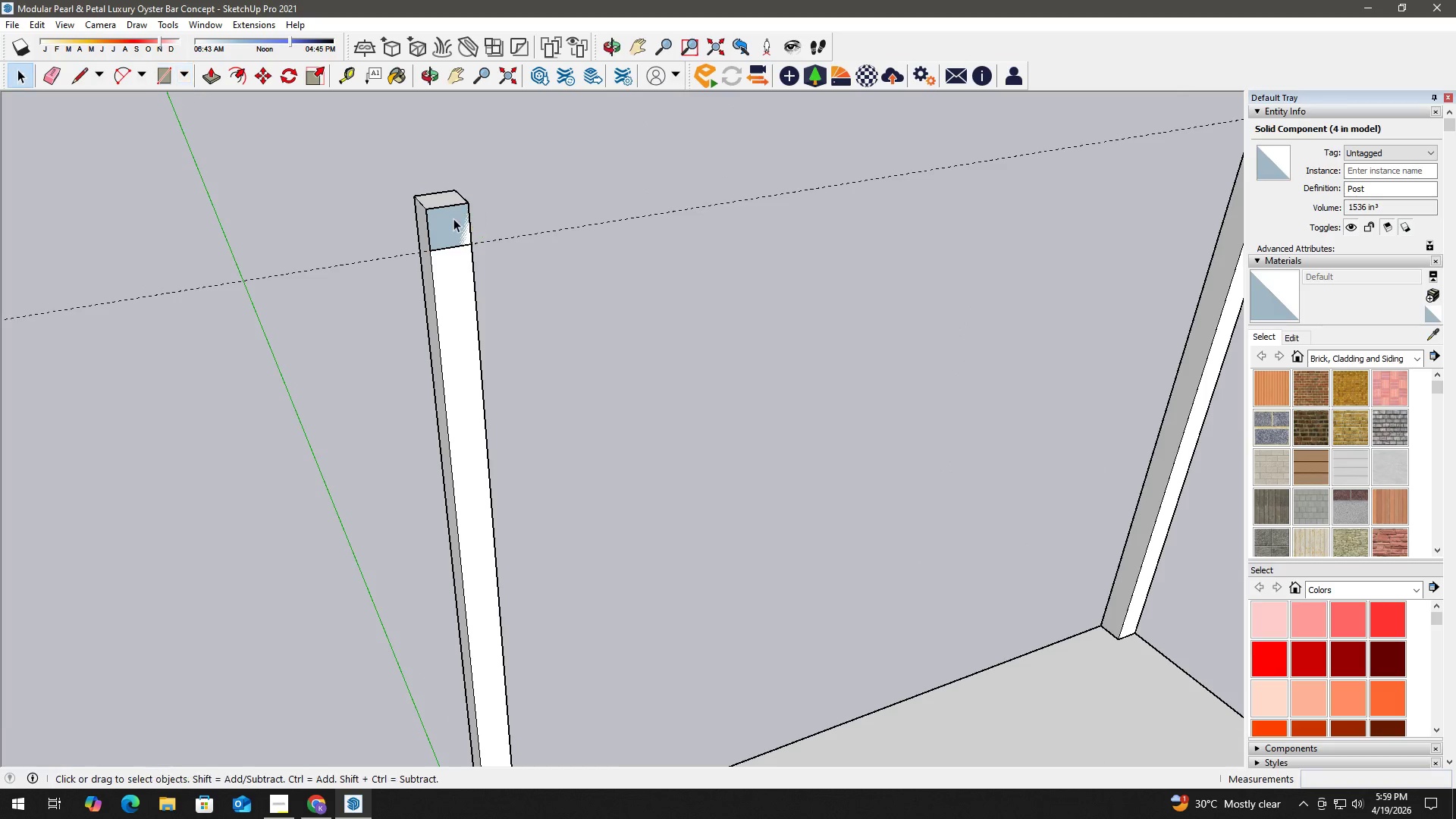 
double_click([453, 218])
 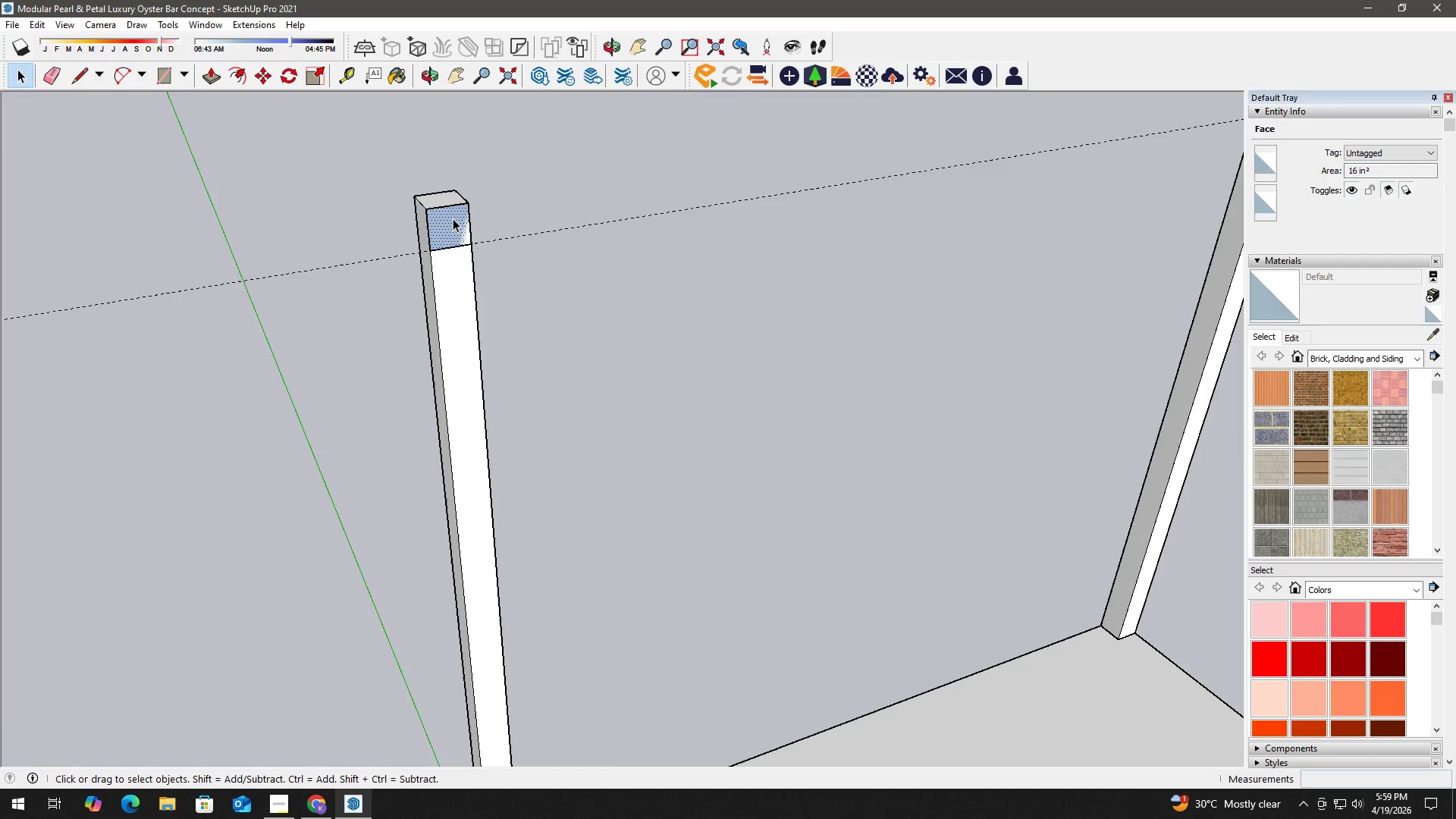 
key(P)
 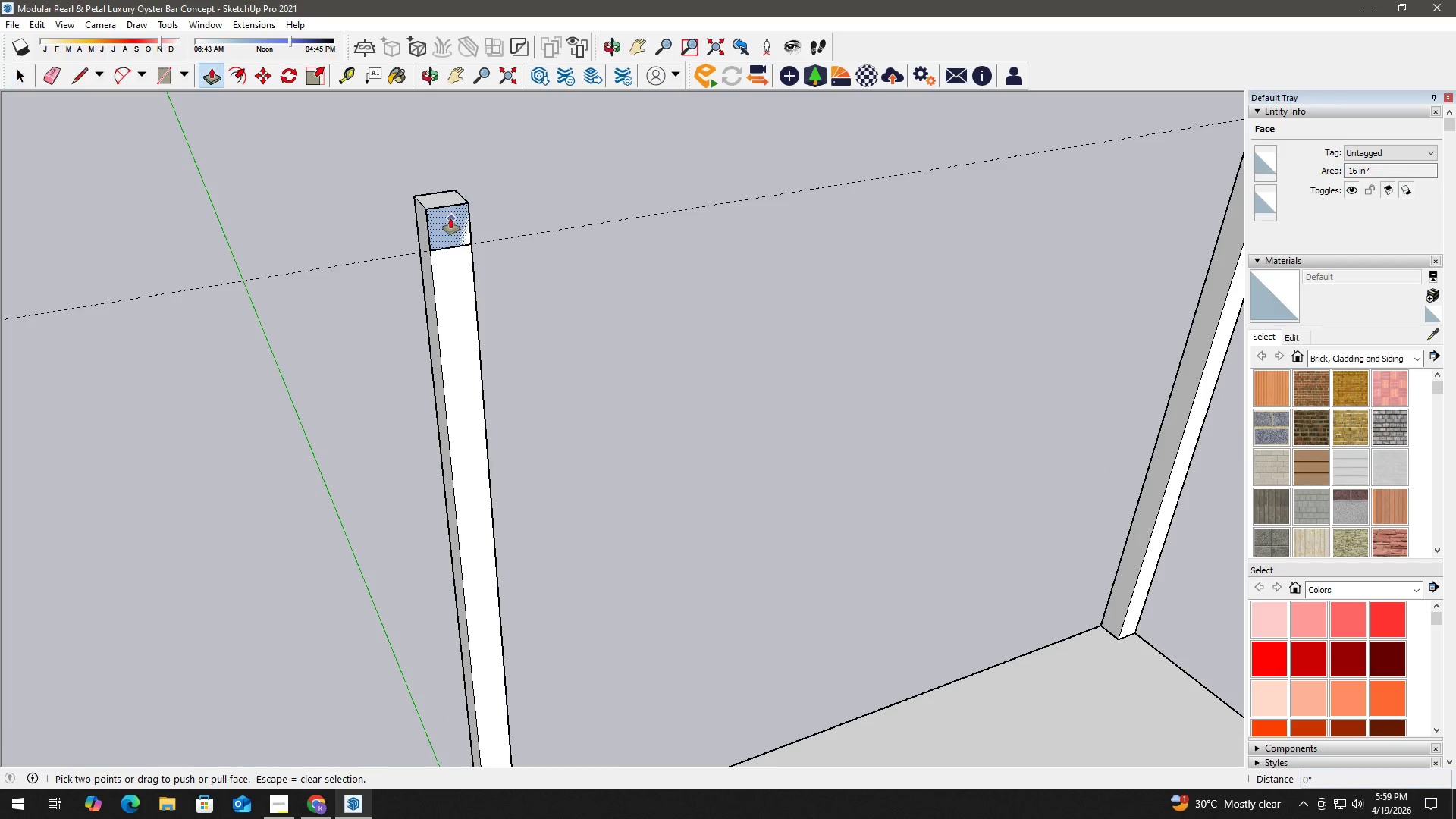 
left_click([450, 218])
 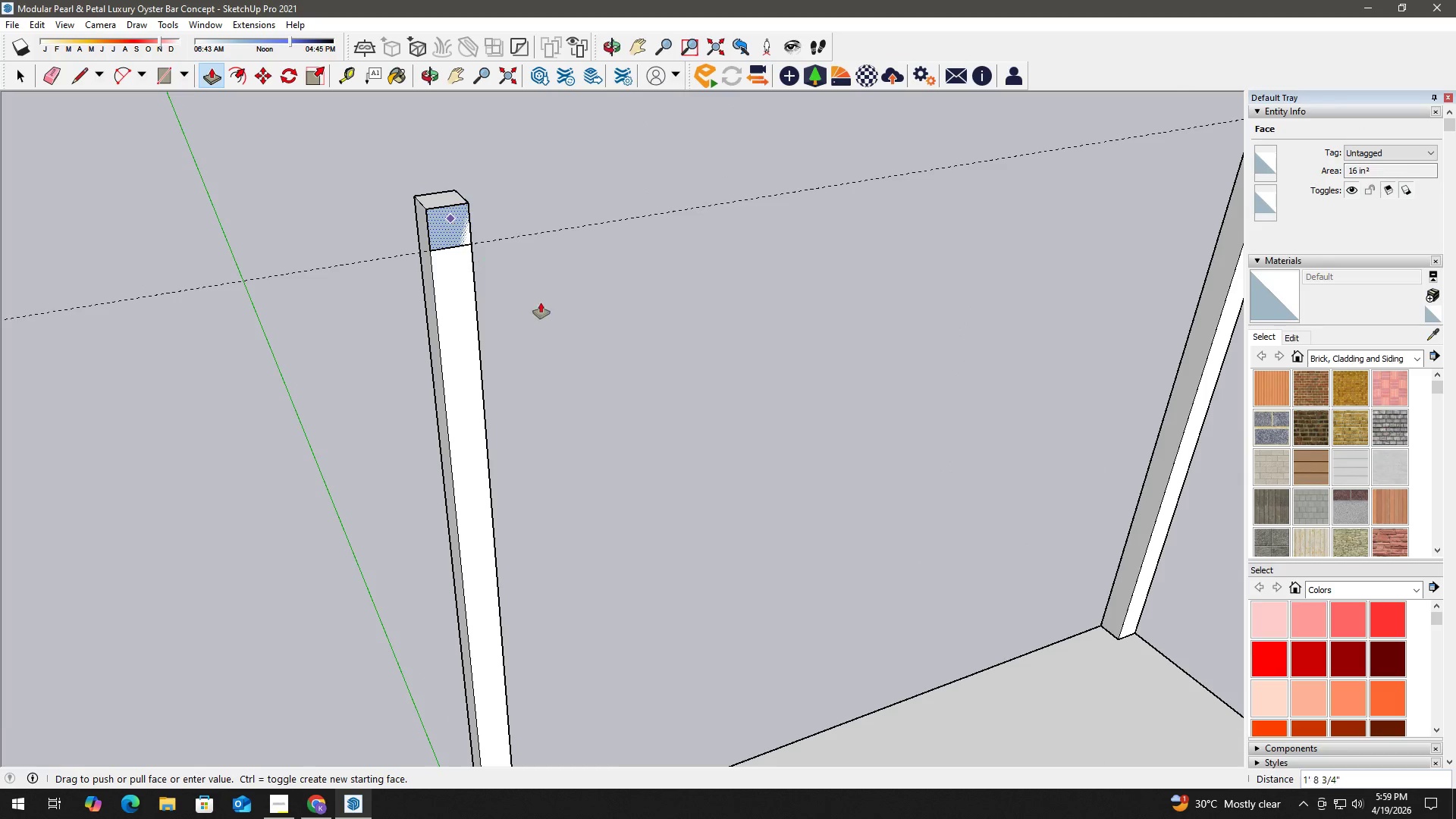 
scroll: coordinate [711, 506], scroll_direction: down, amount: 10.0
 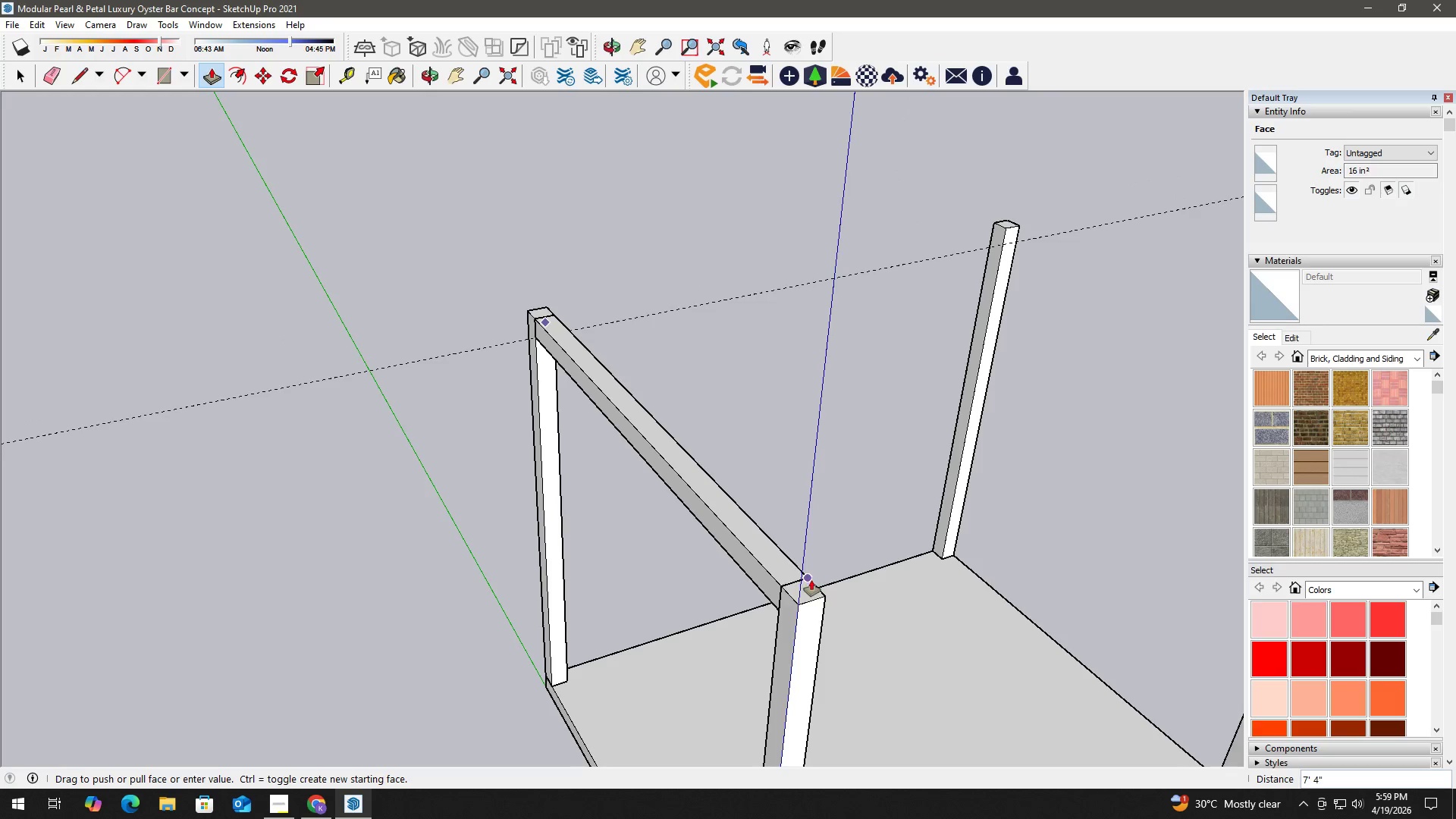 
left_click([811, 580])
 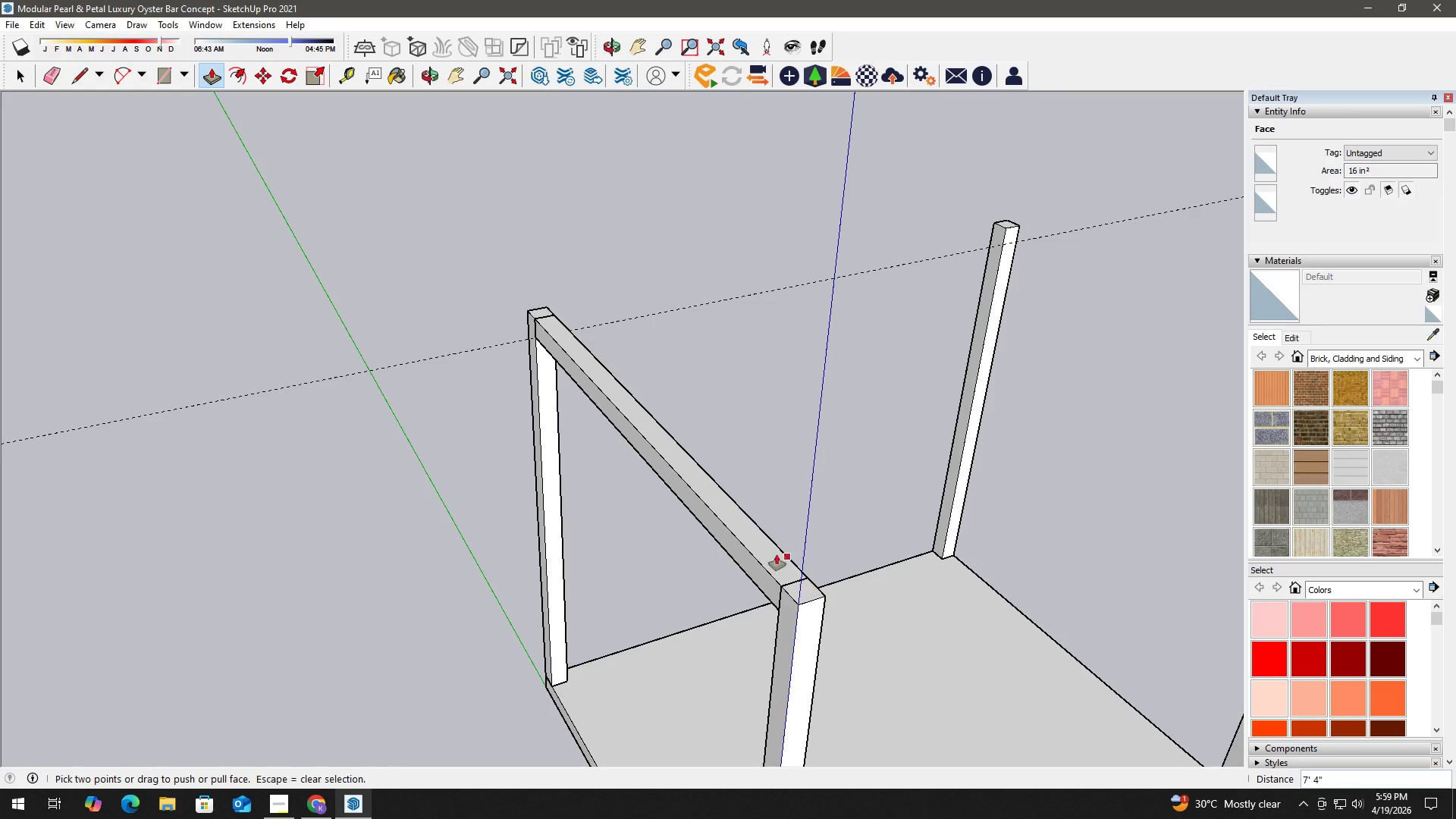 
key(Space)
 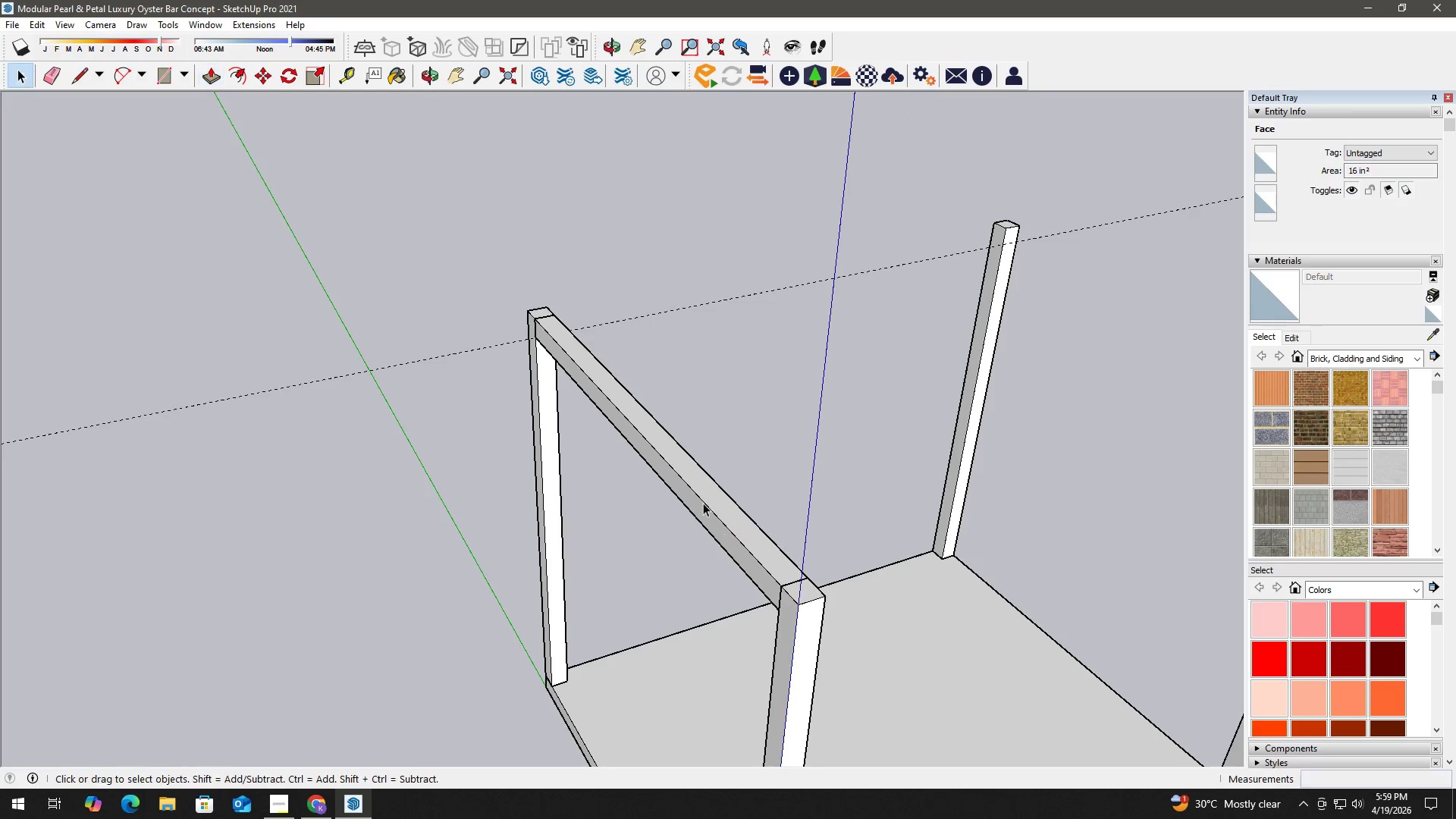 
double_click([702, 501])
 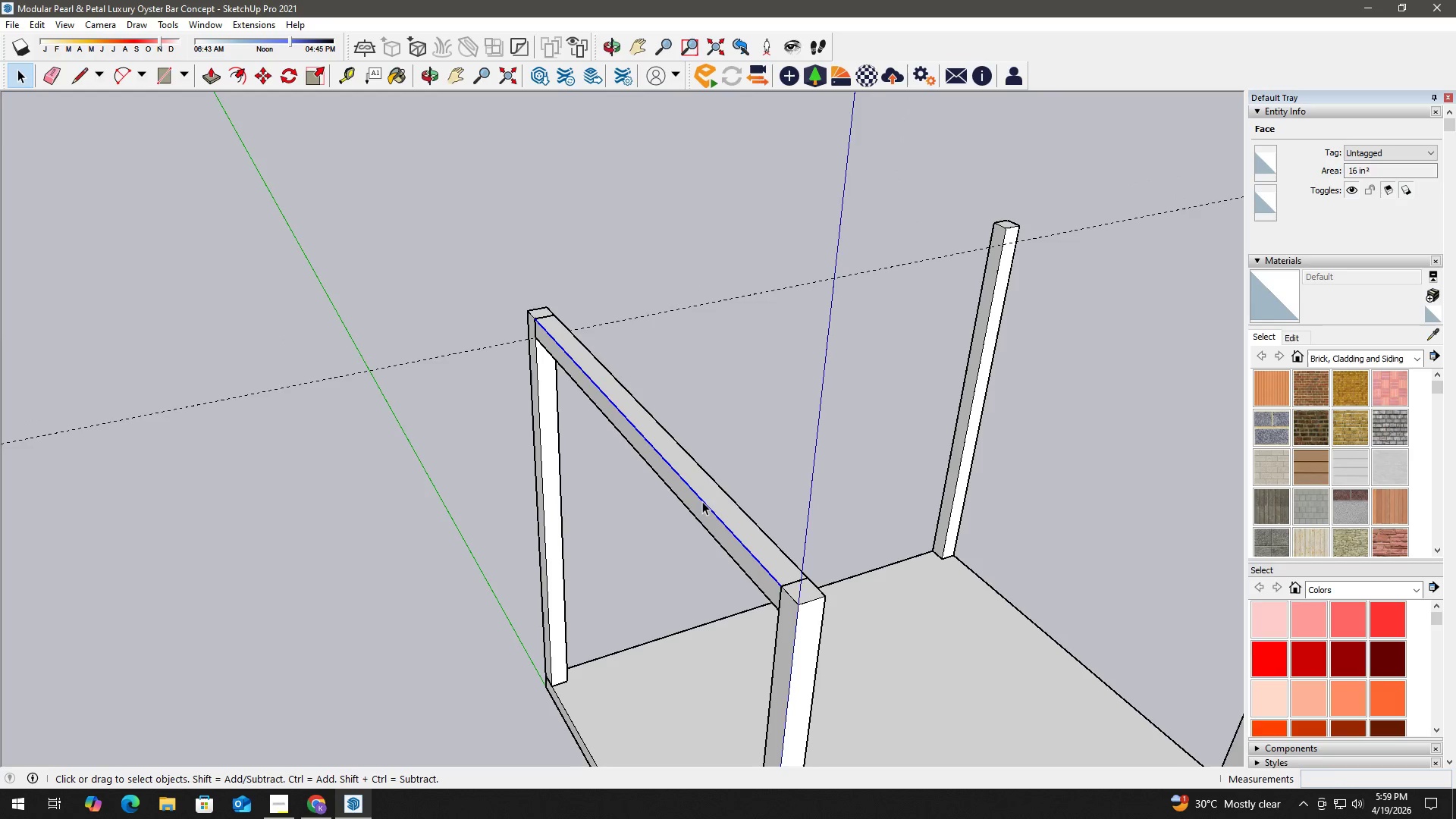 
triple_click([702, 501])
 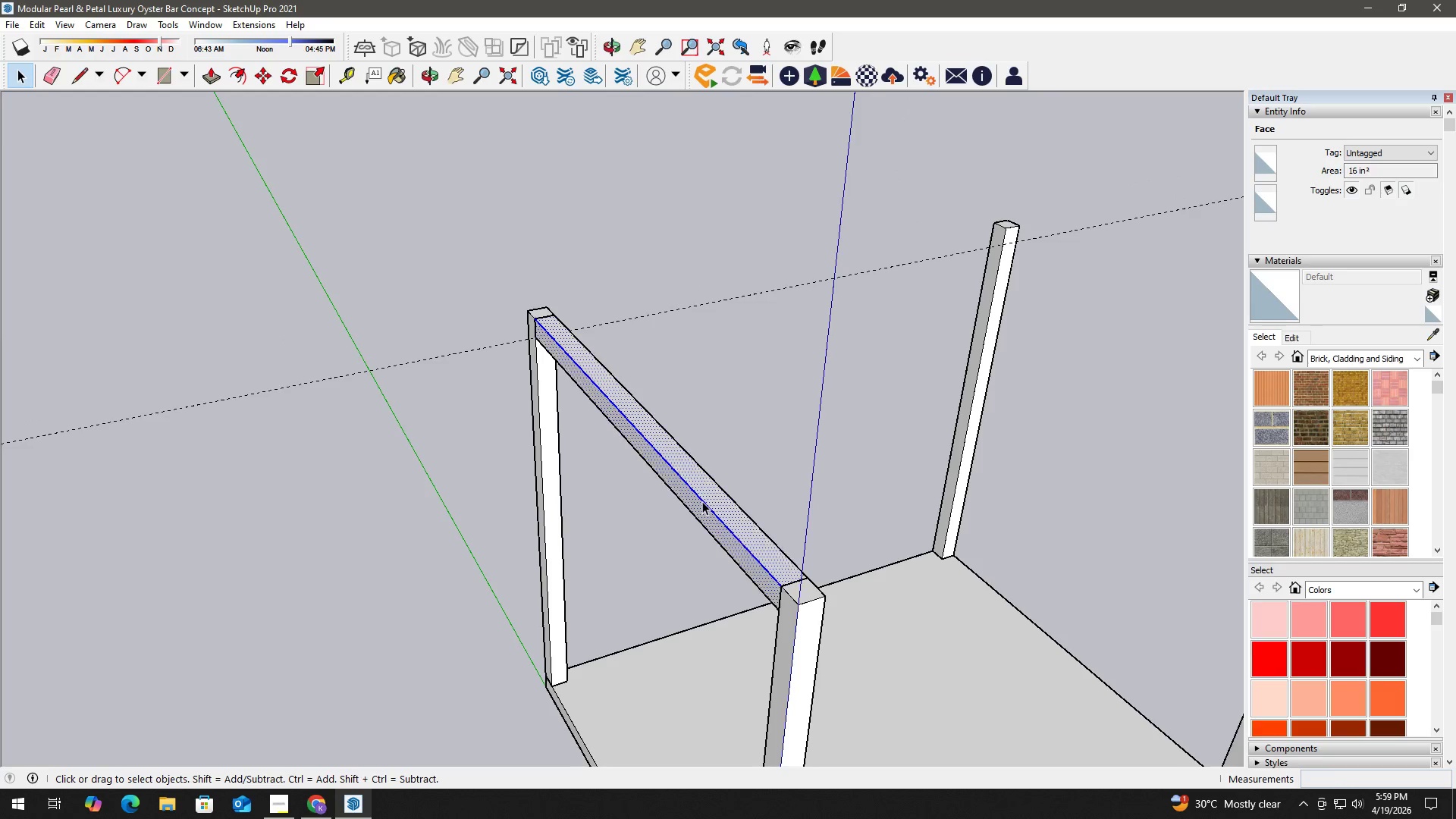 
triple_click([702, 501])
 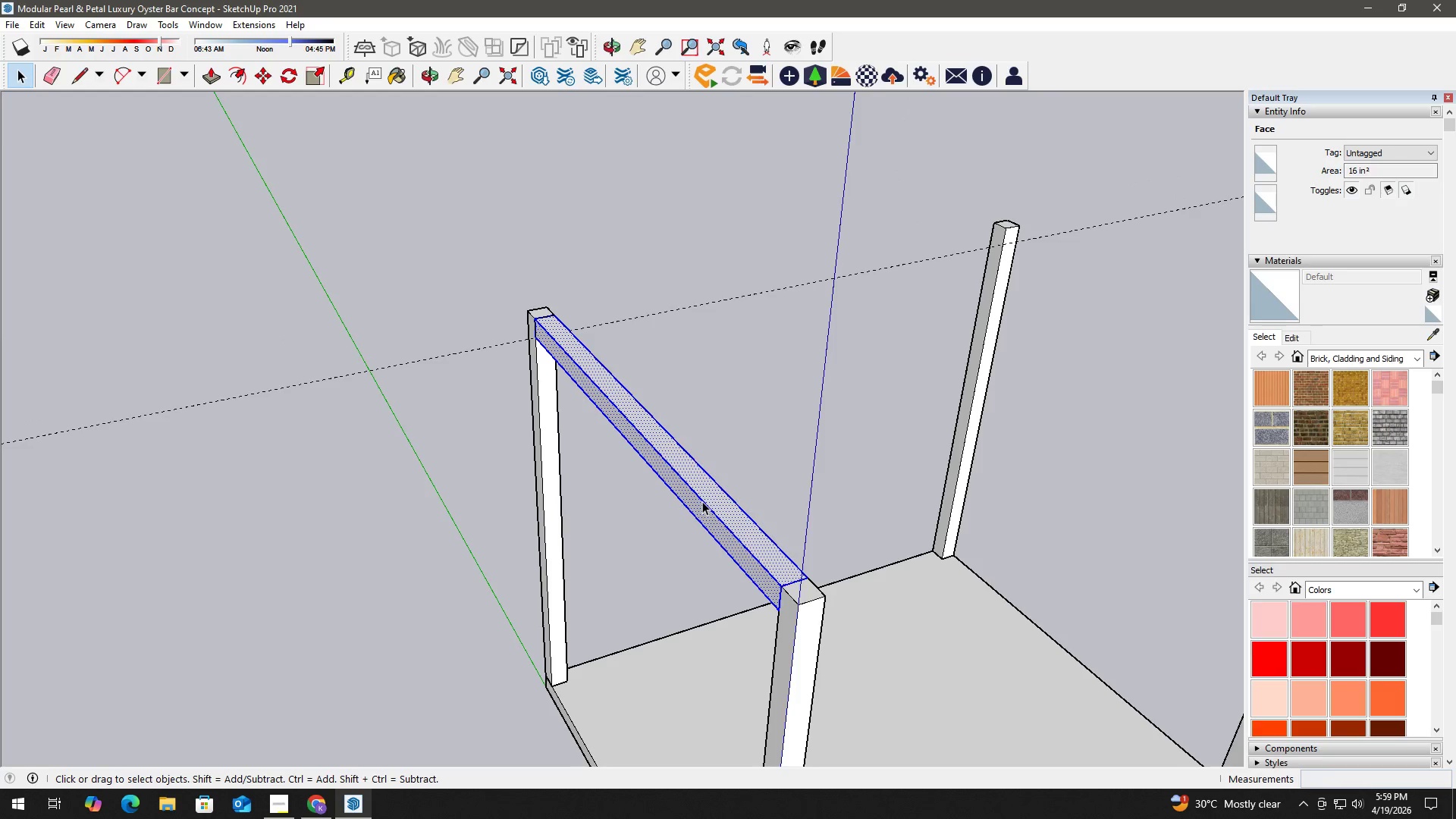 
right_click([702, 501])
 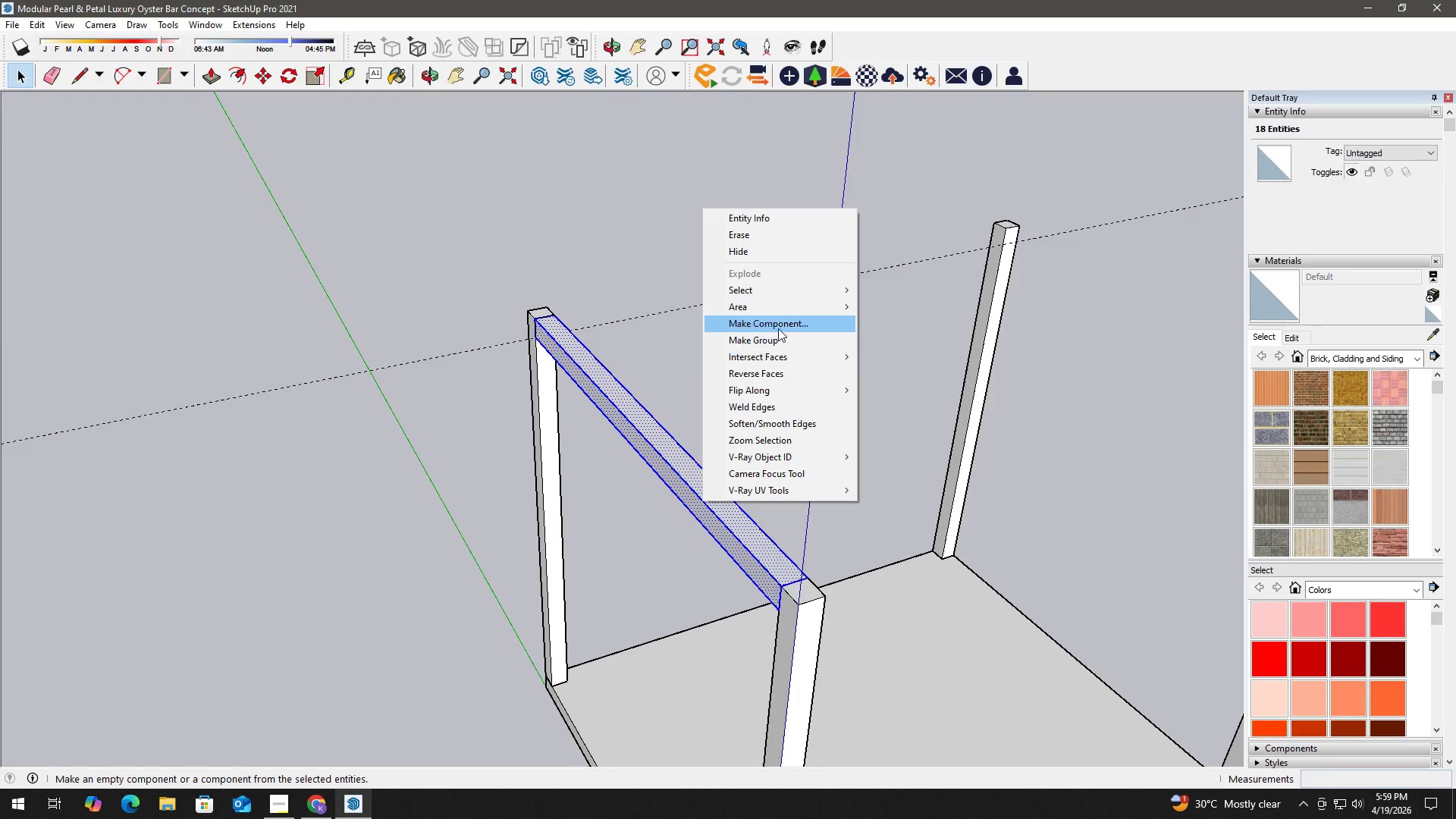 
left_click([778, 328])
 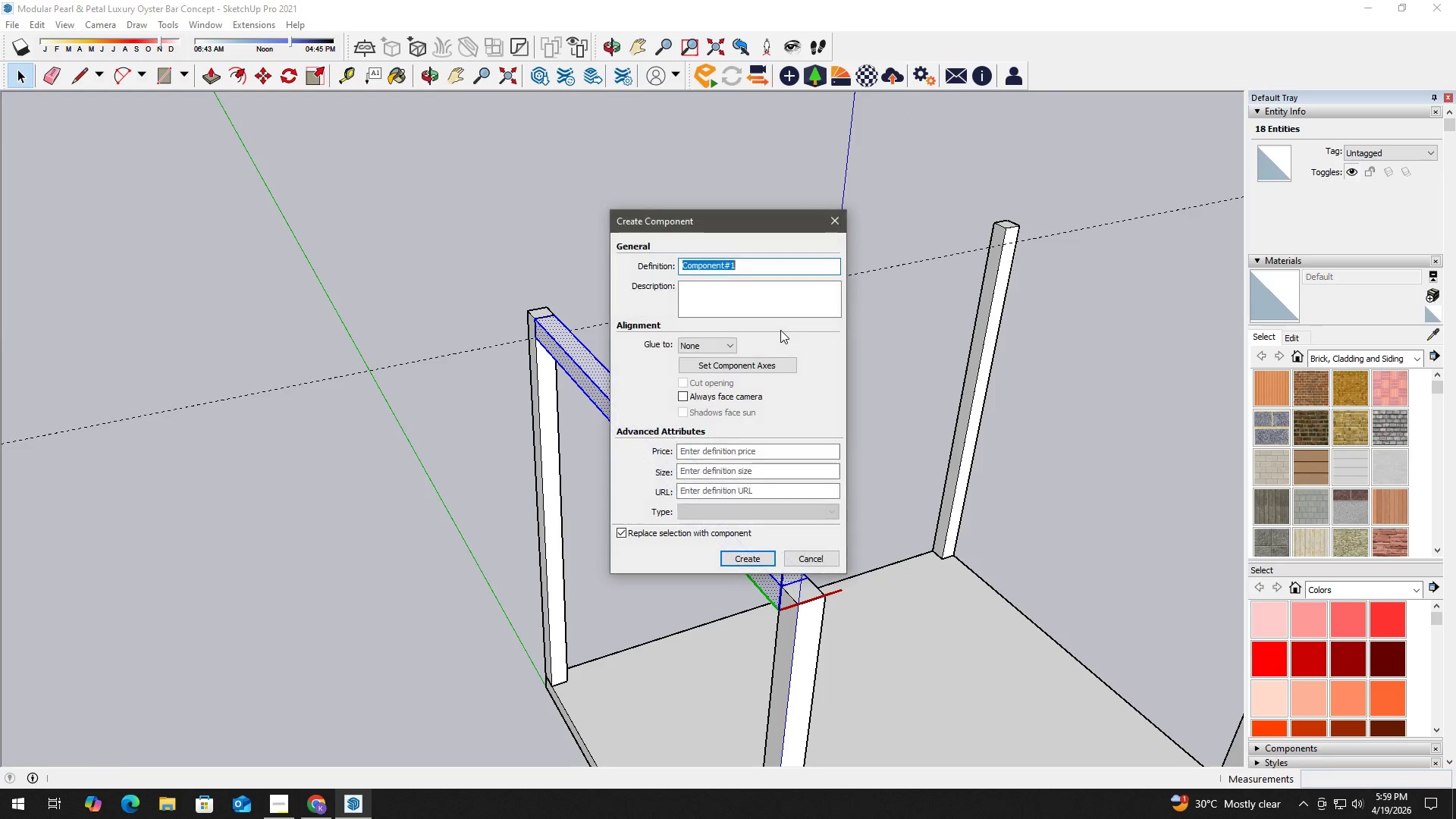 
type(beam 1)
 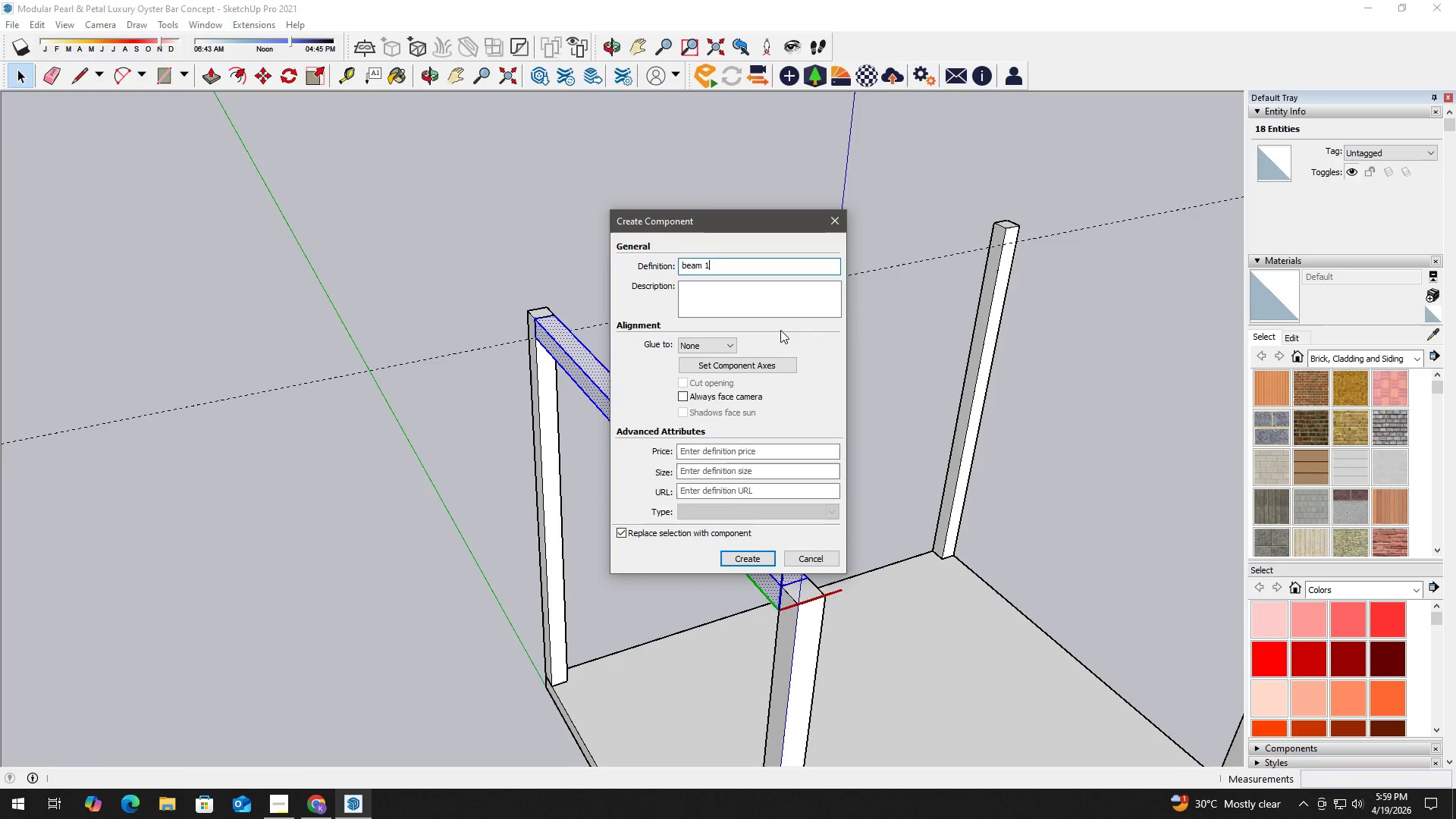 
key(Enter)
 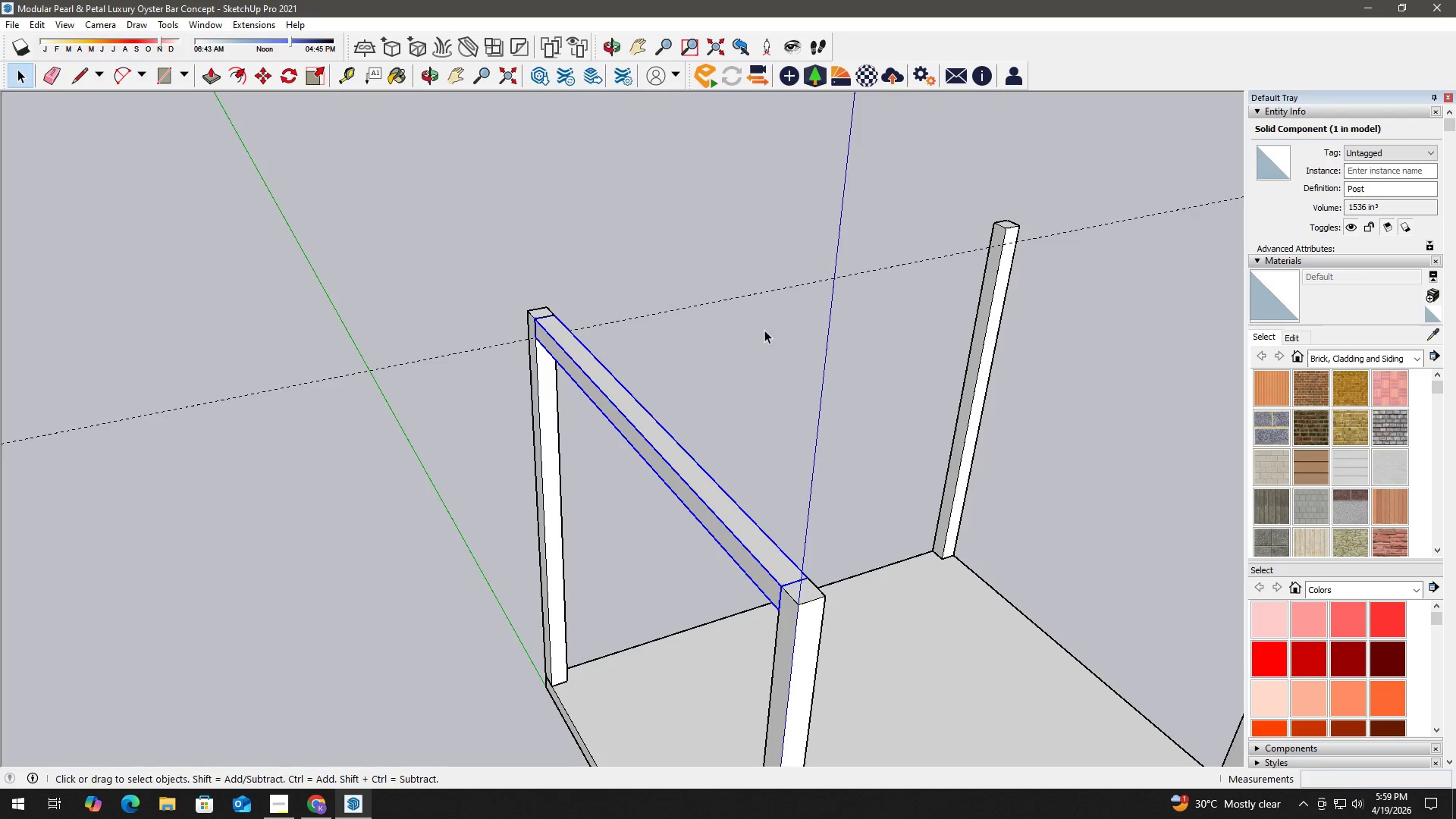 
left_click_drag(start_coordinate=[745, 321], to_coordinate=[726, 288])
 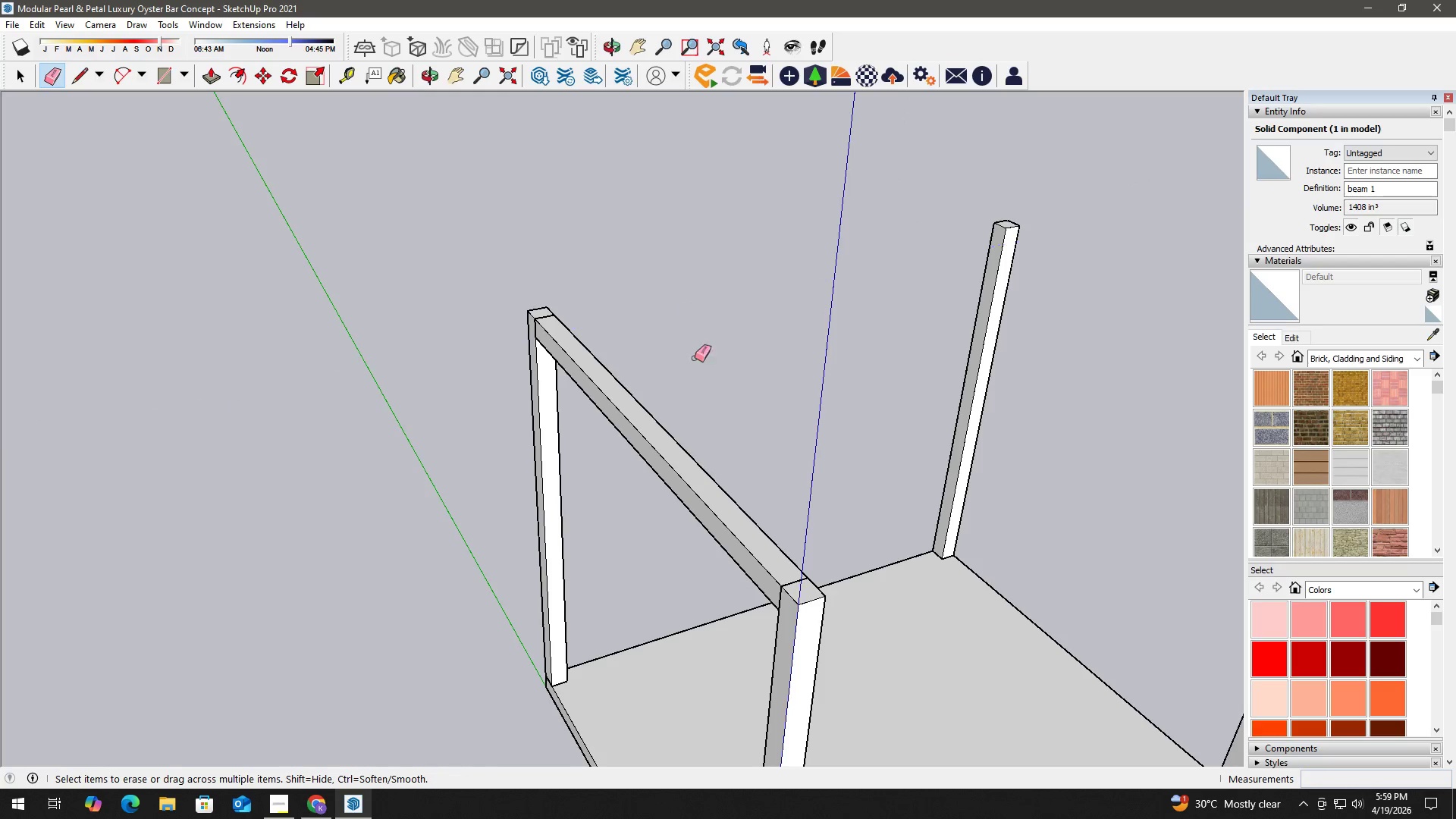 
key(Space)
 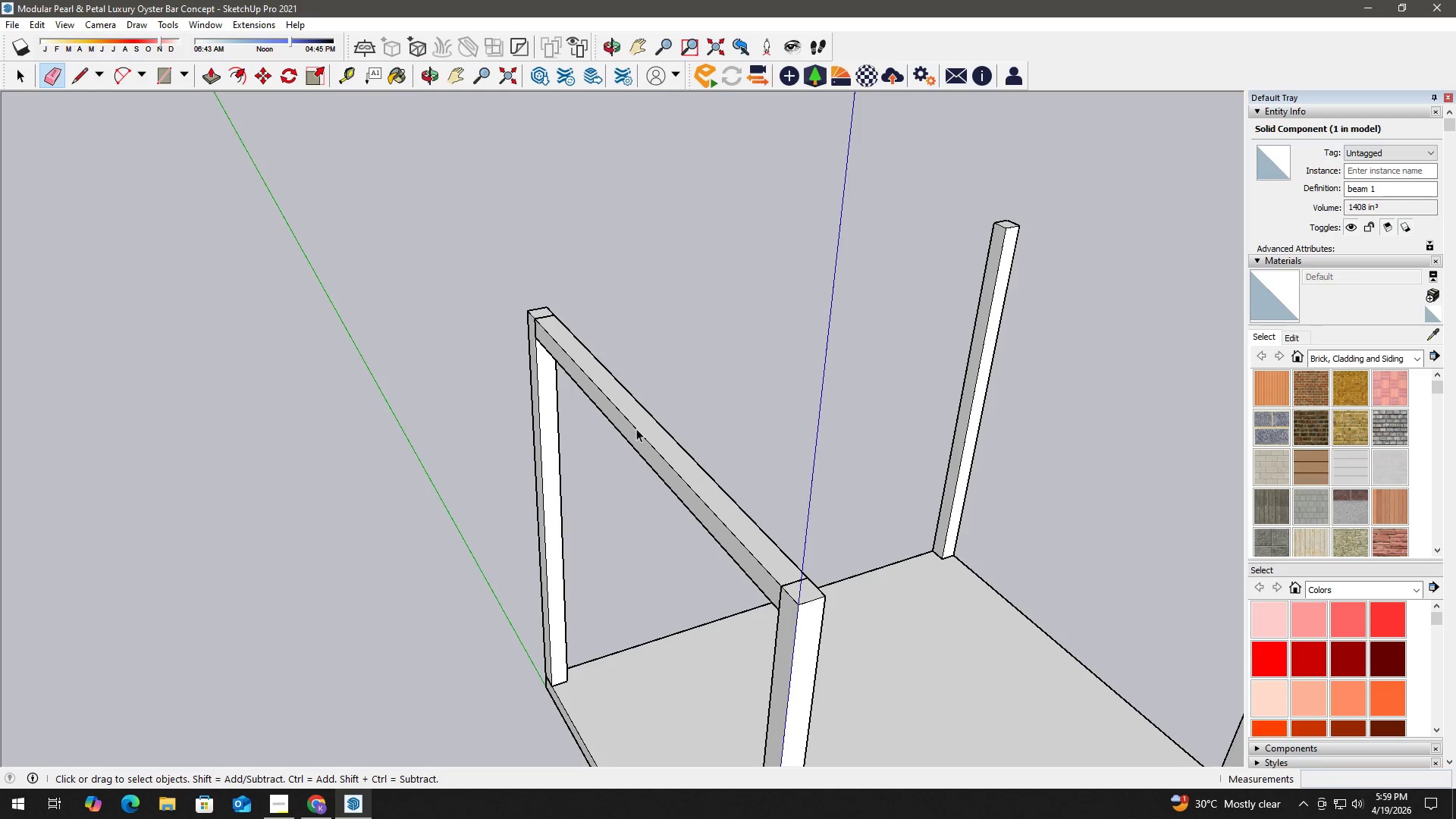 
left_click([633, 431])
 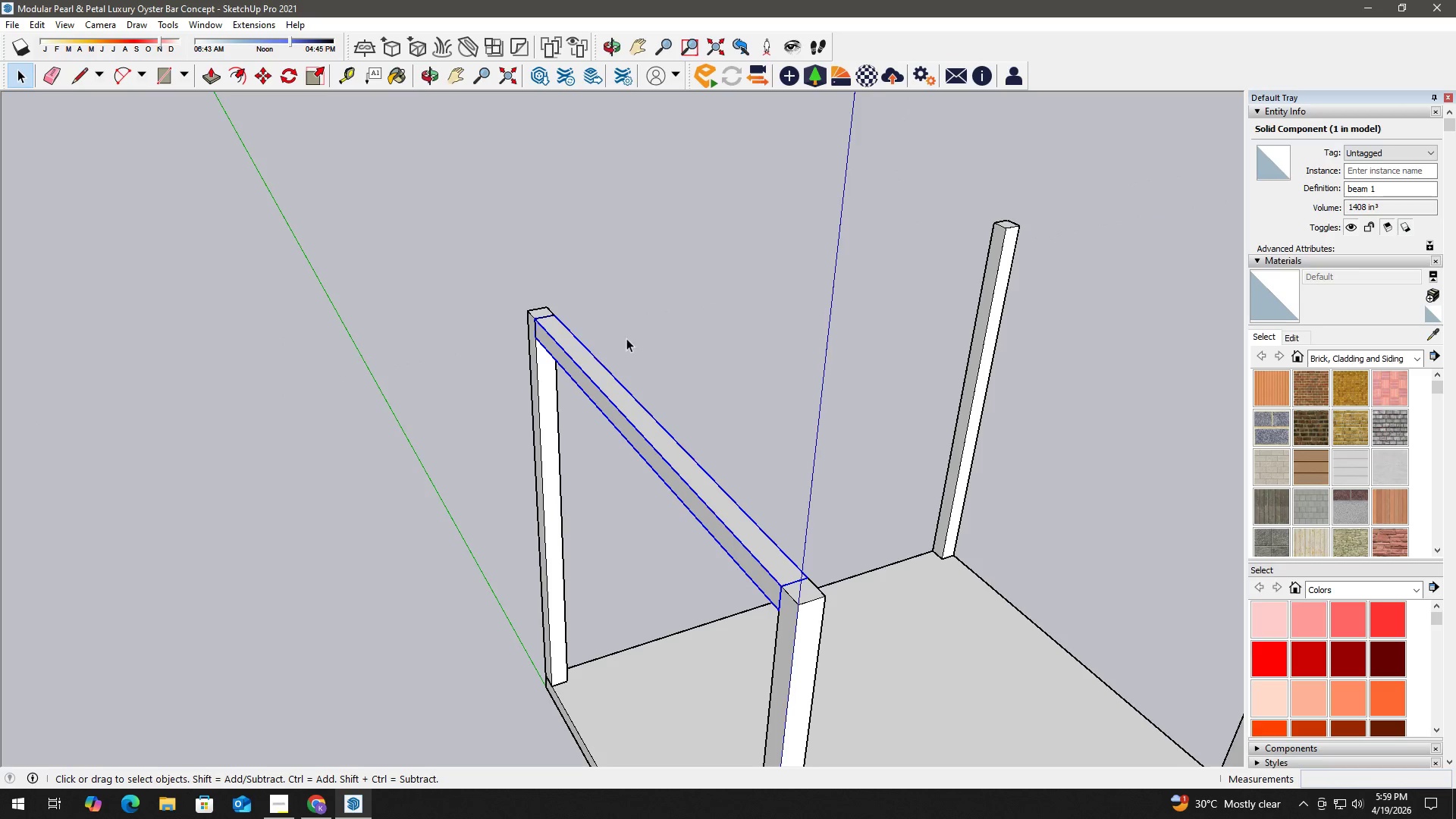 
key(M)
 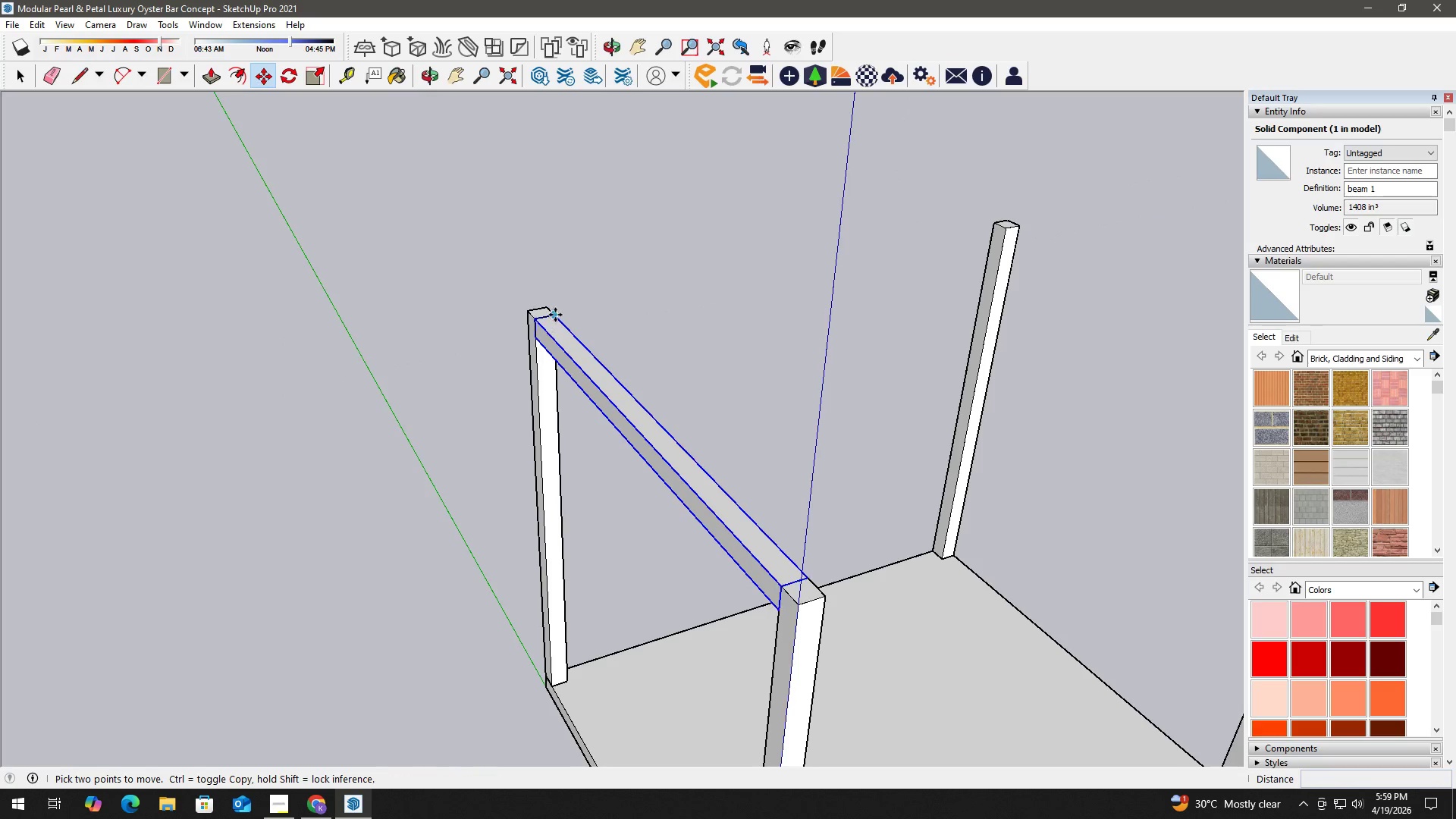 
left_click([554, 315])
 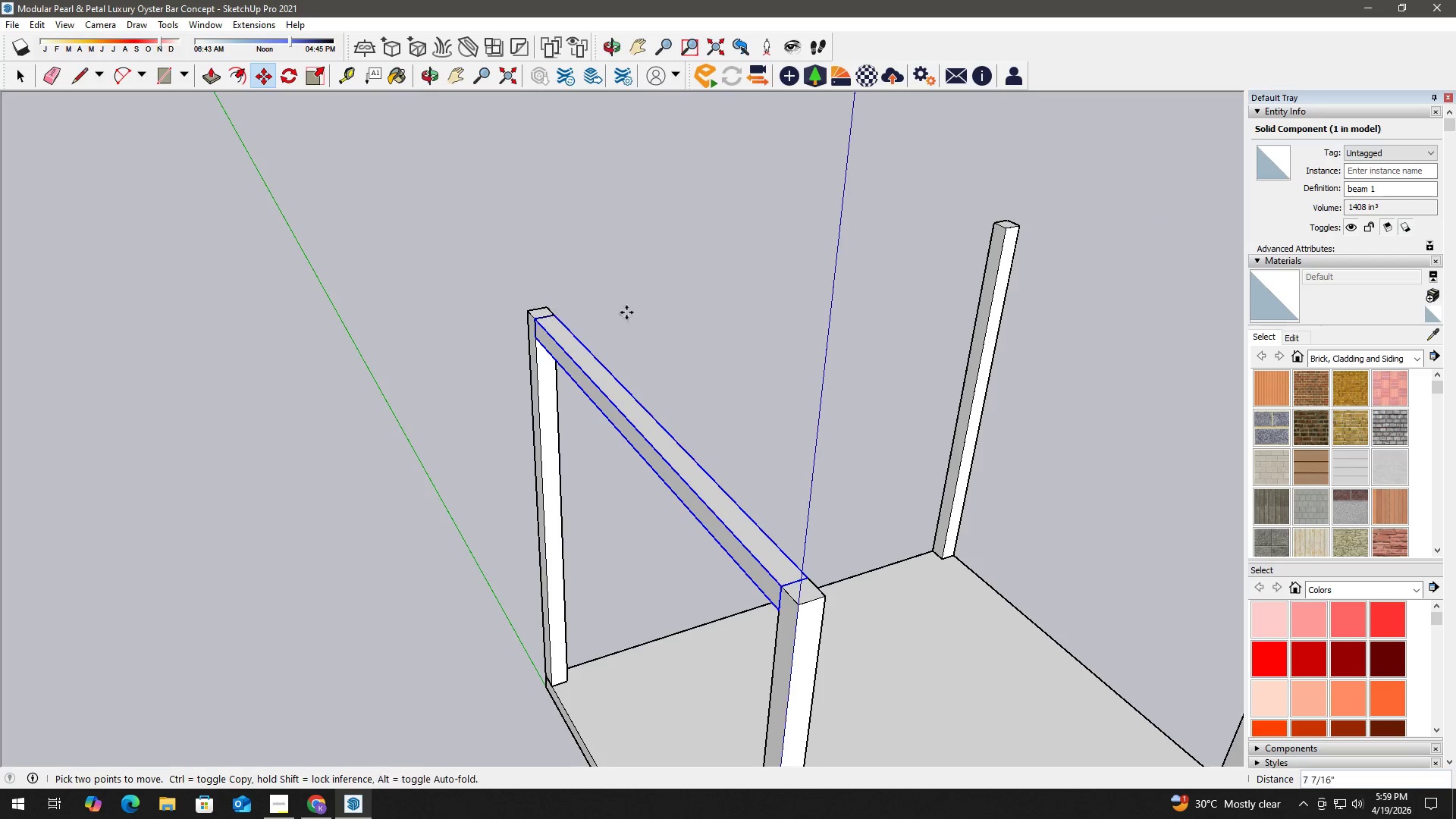 
key(Control+ControlLeft)
 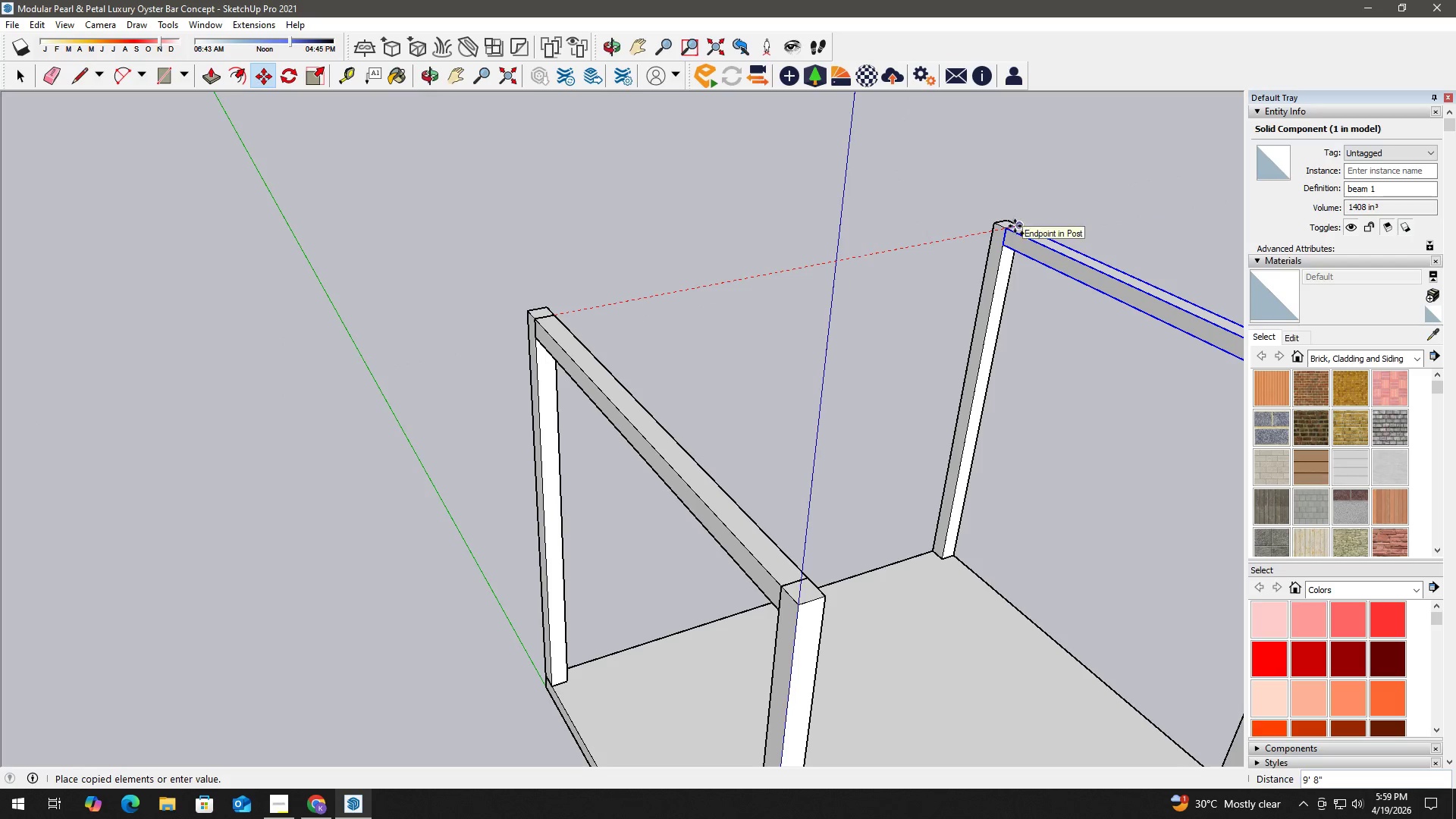 
key(Space)
 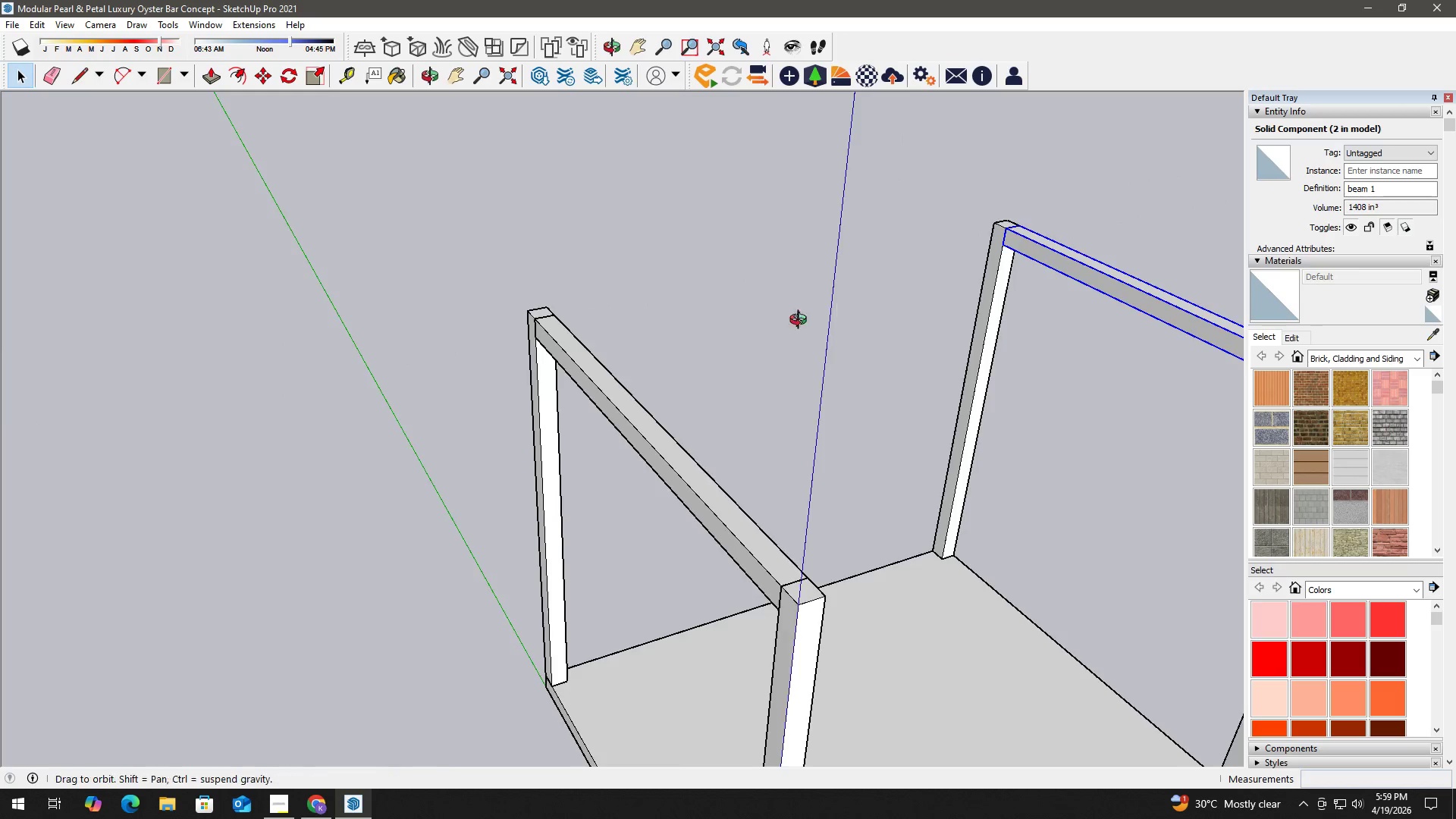 
key(T)
 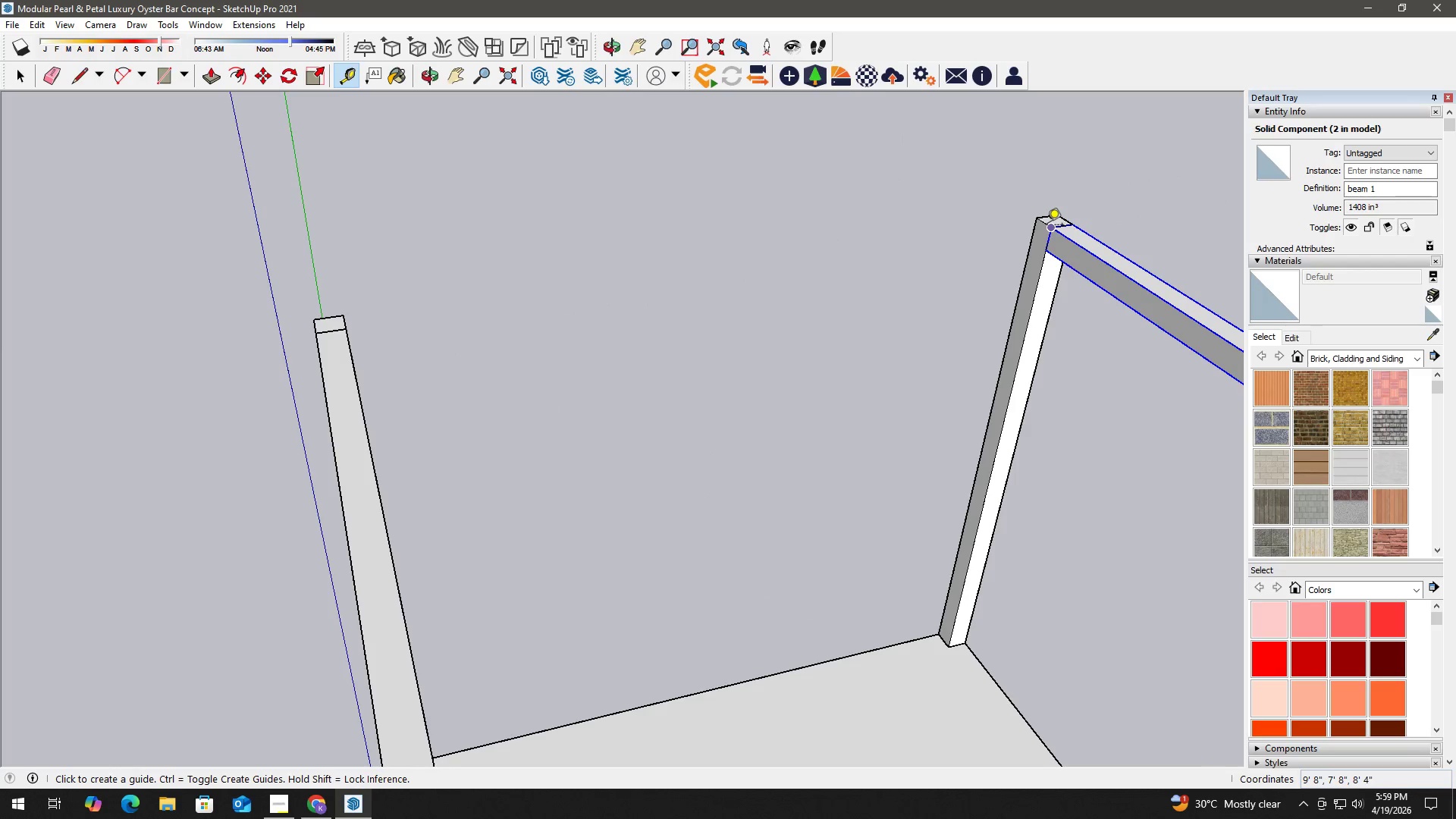 
scroll: coordinate [1034, 282], scroll_direction: up, amount: 3.0
 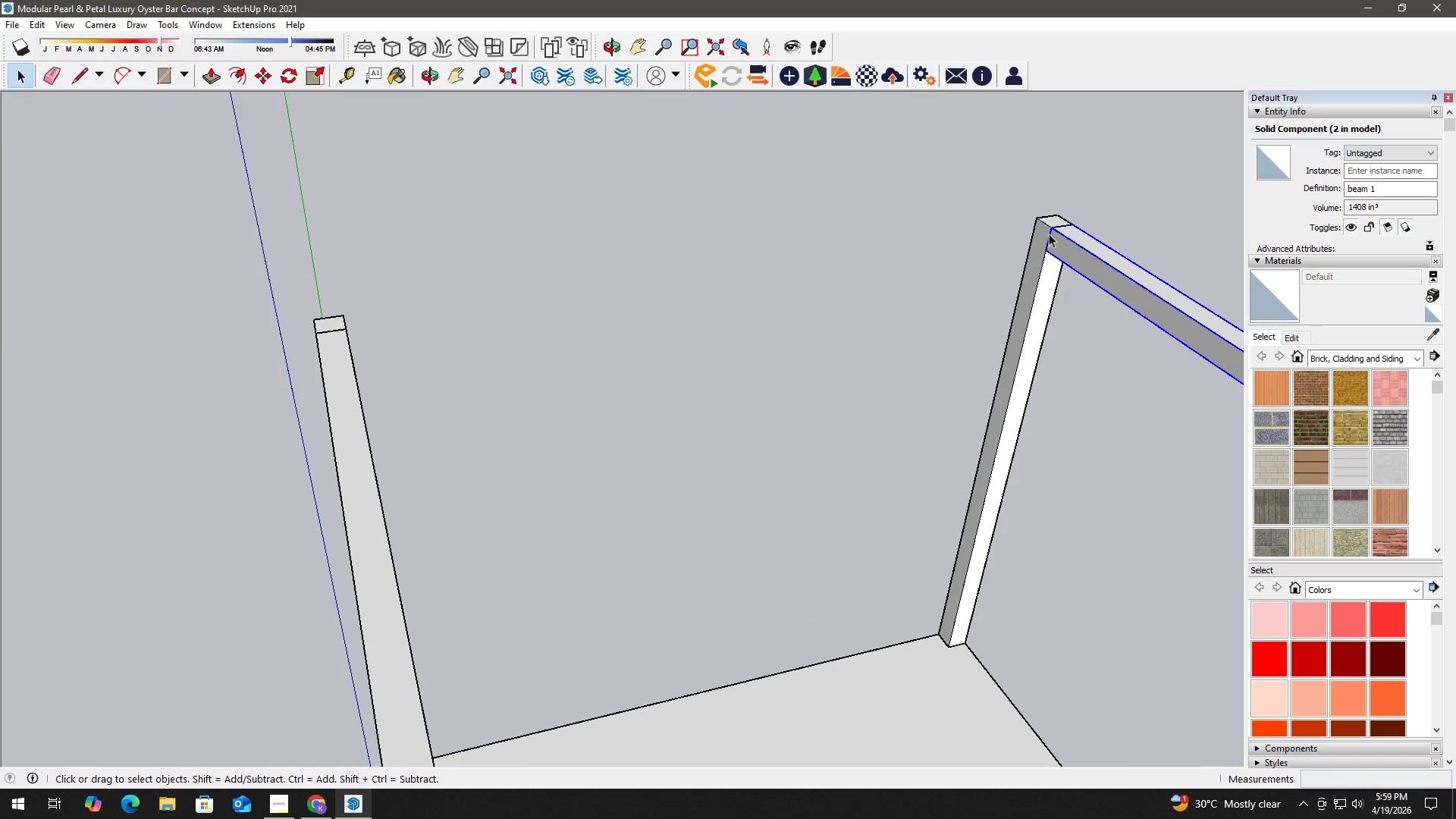 
left_click([1045, 223])
 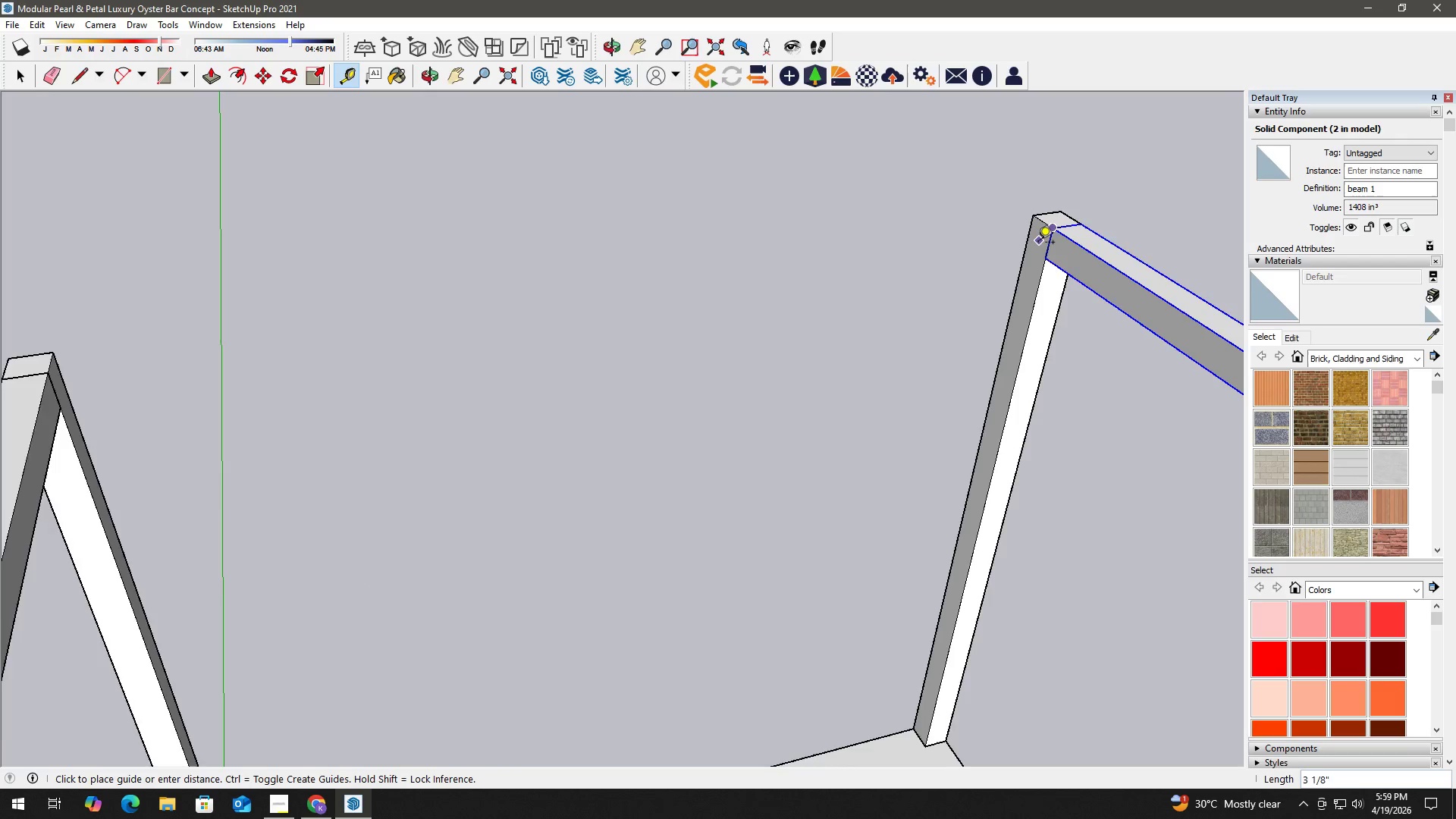 
scroll: coordinate [1047, 226], scroll_direction: up, amount: 3.0
 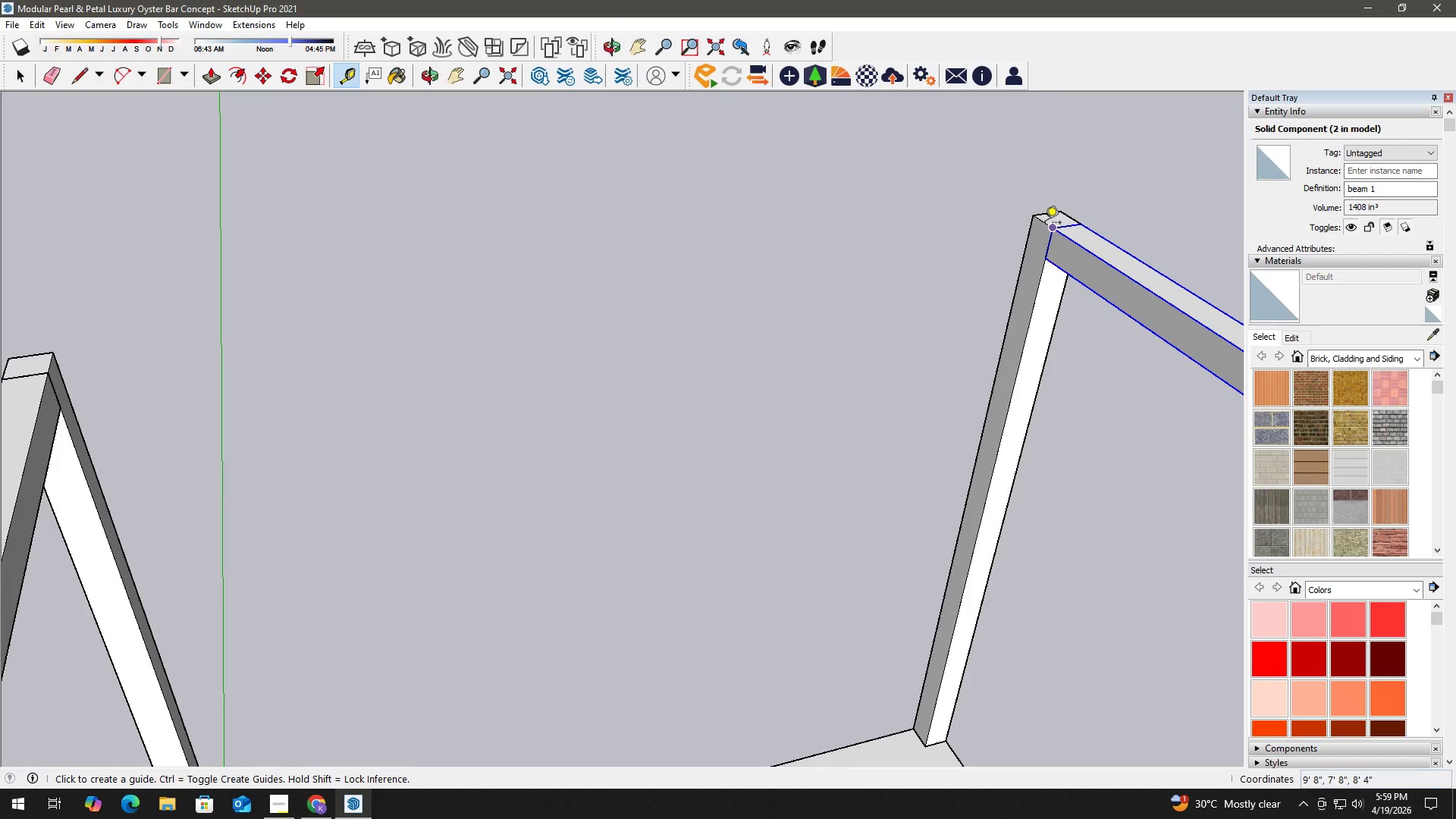 
key(Space)
 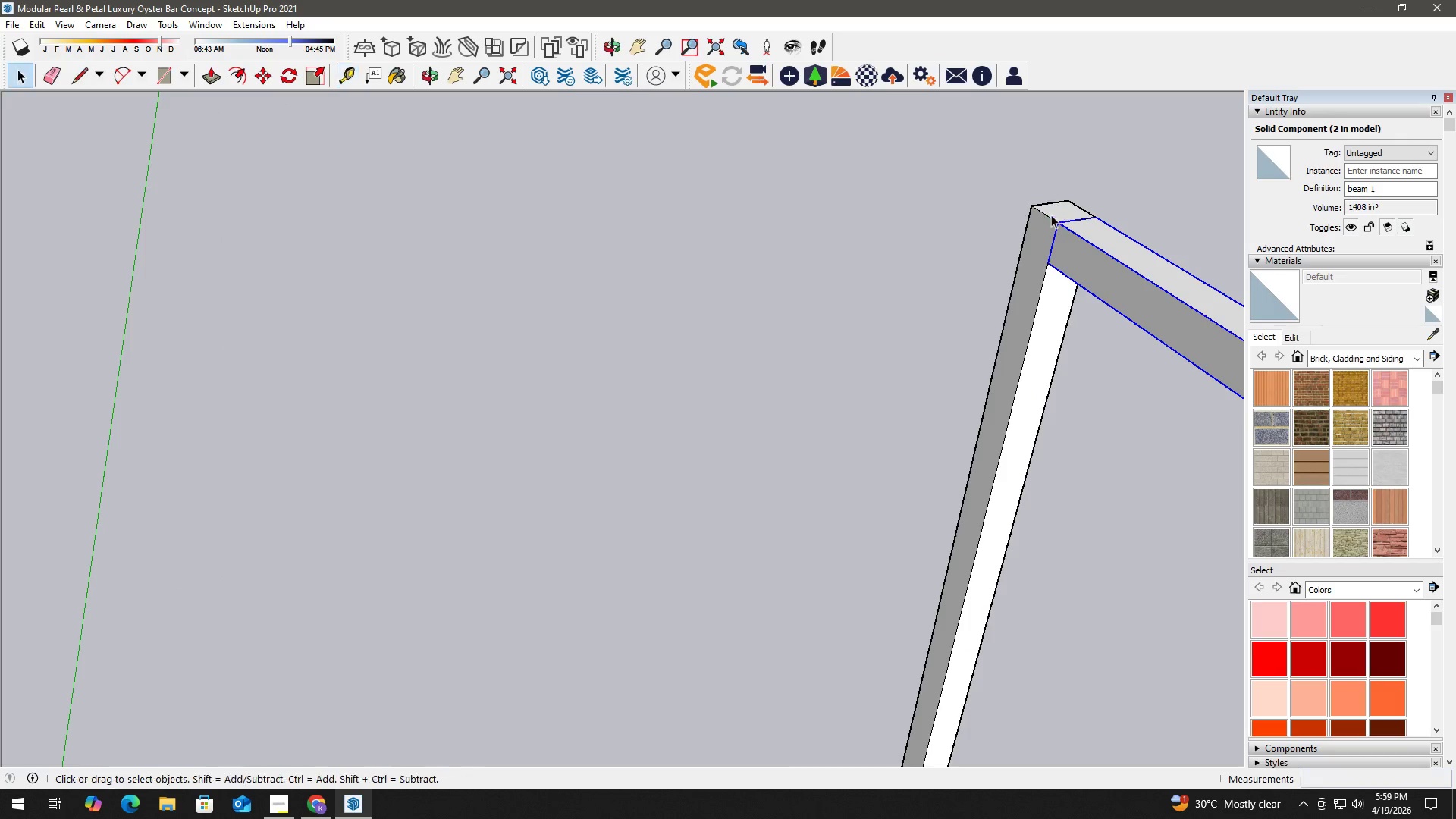 
key(T)
 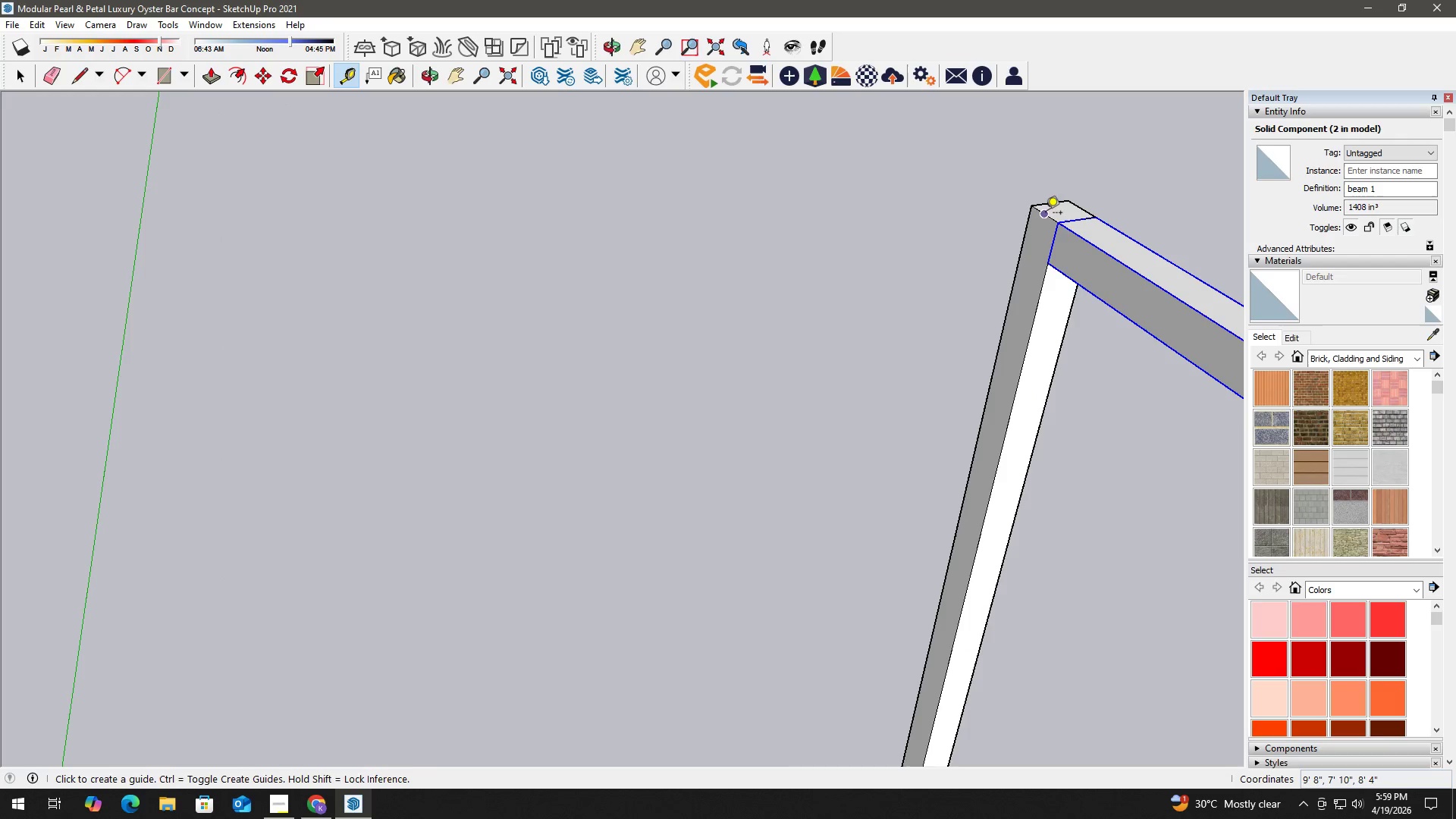 
scroll: coordinate [1038, 244], scroll_direction: up, amount: 3.0
 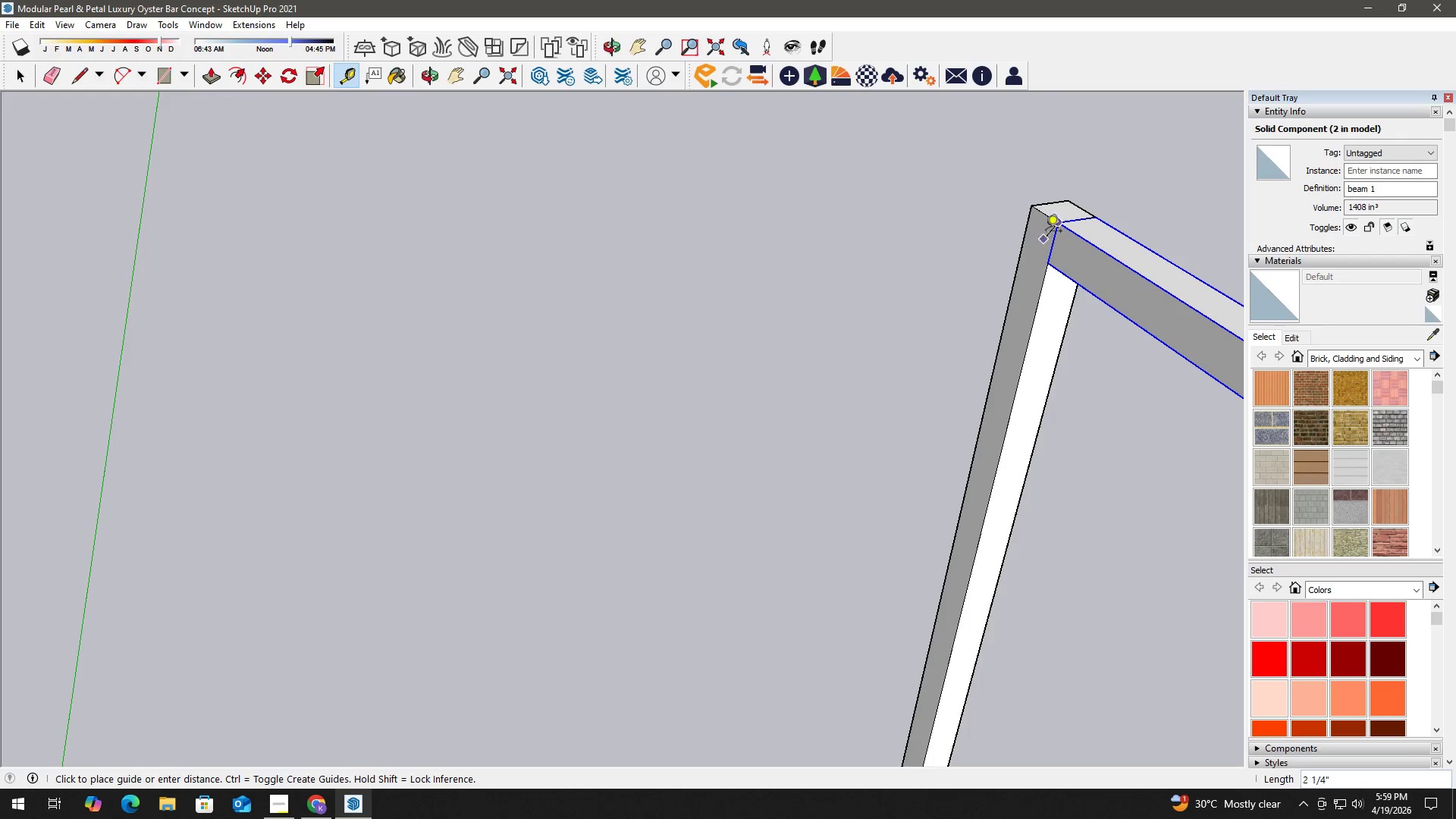 
left_click_drag(start_coordinate=[1046, 214], to_coordinate=[1046, 218])
 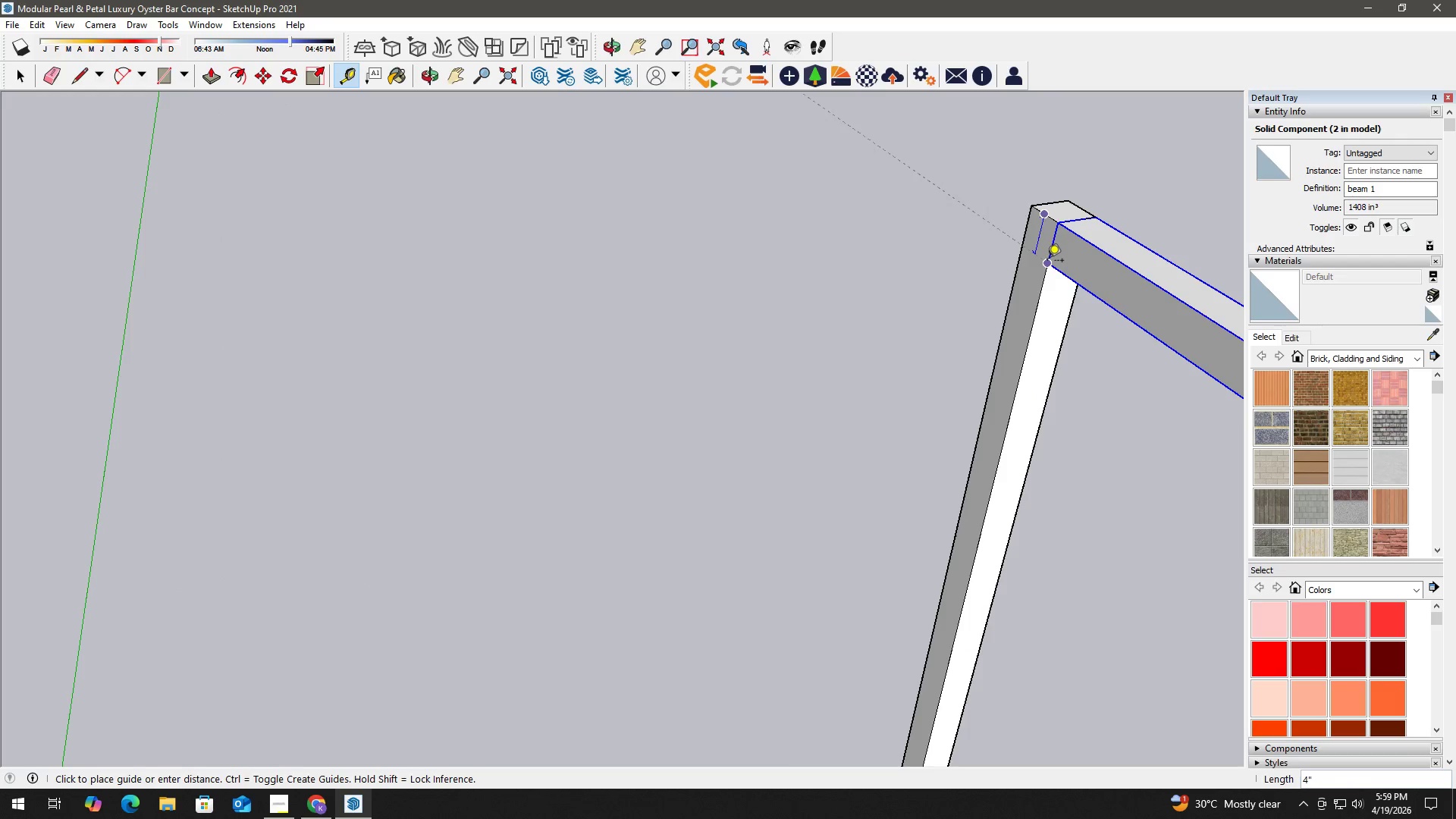 
left_click([1047, 262])
 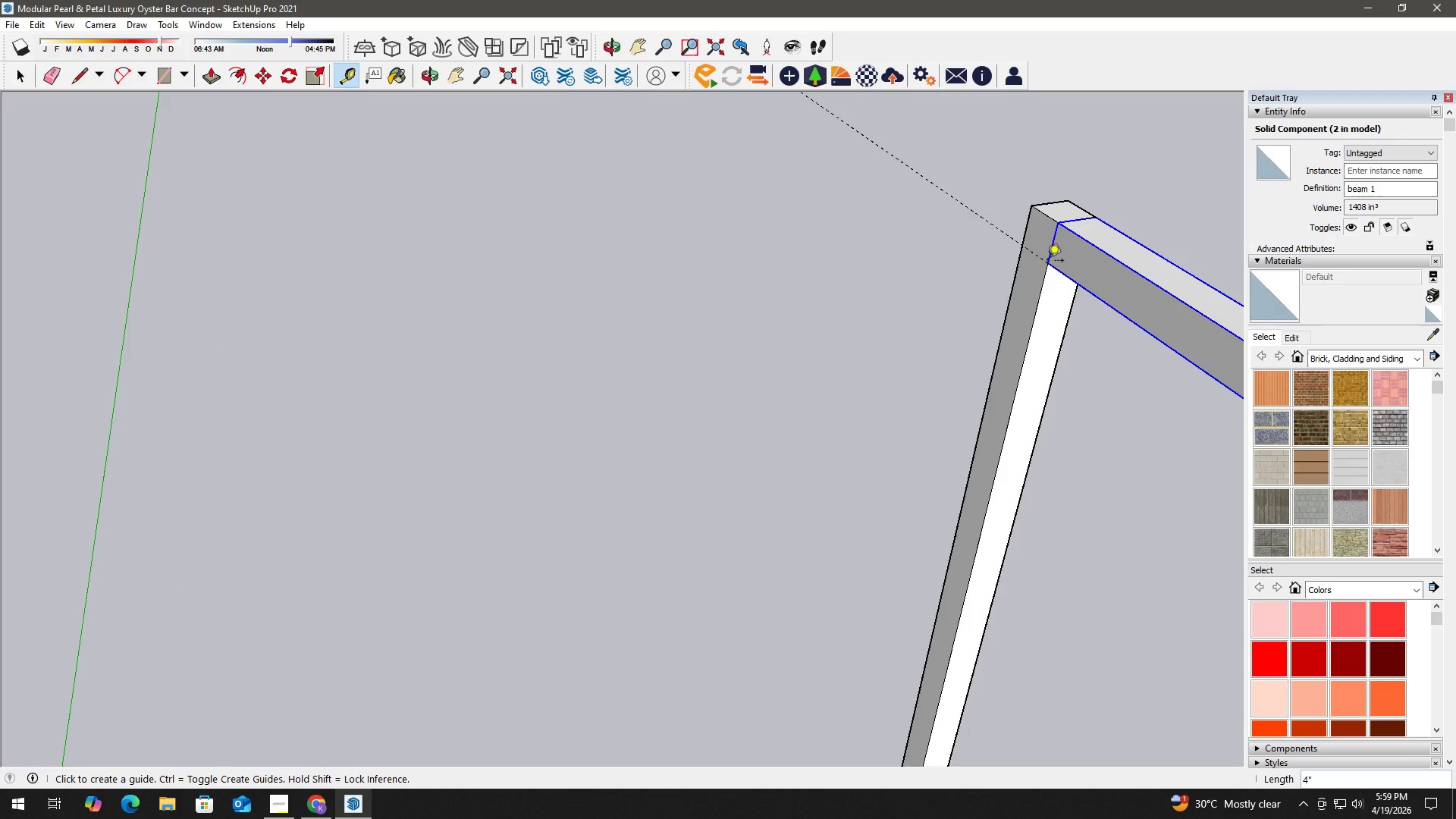 
key(Space)
 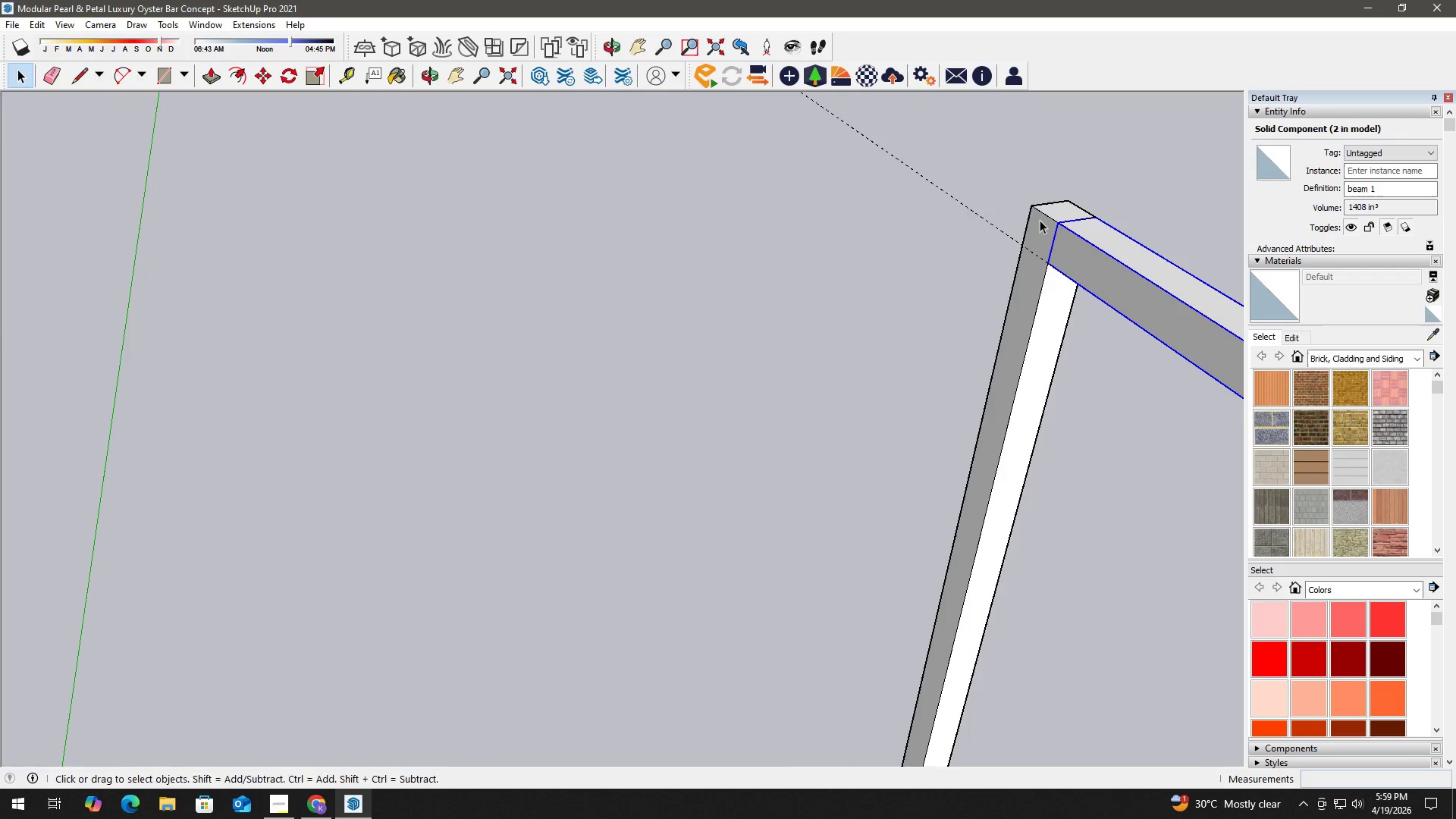 
key(R)
 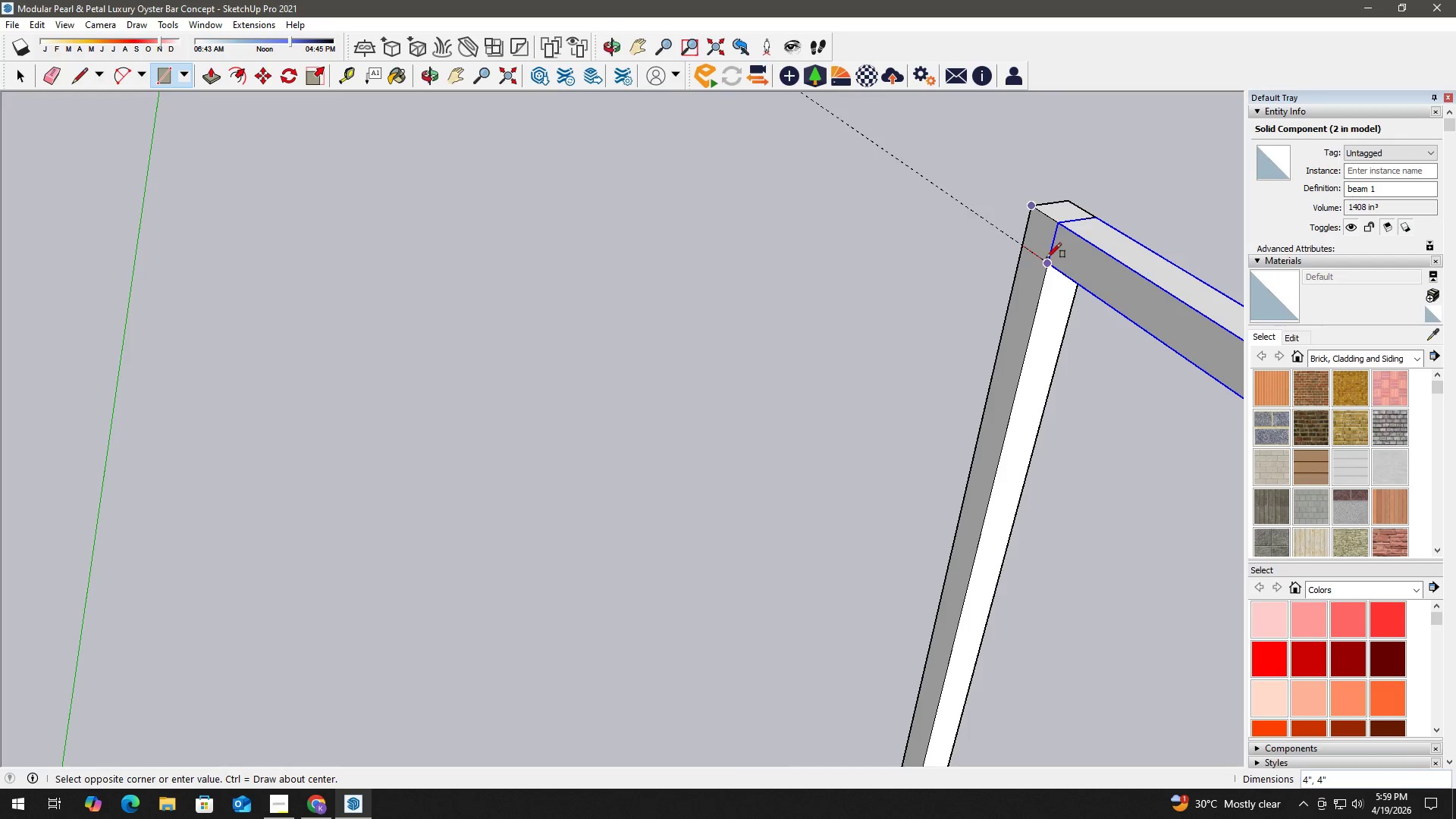 
key(Space)
 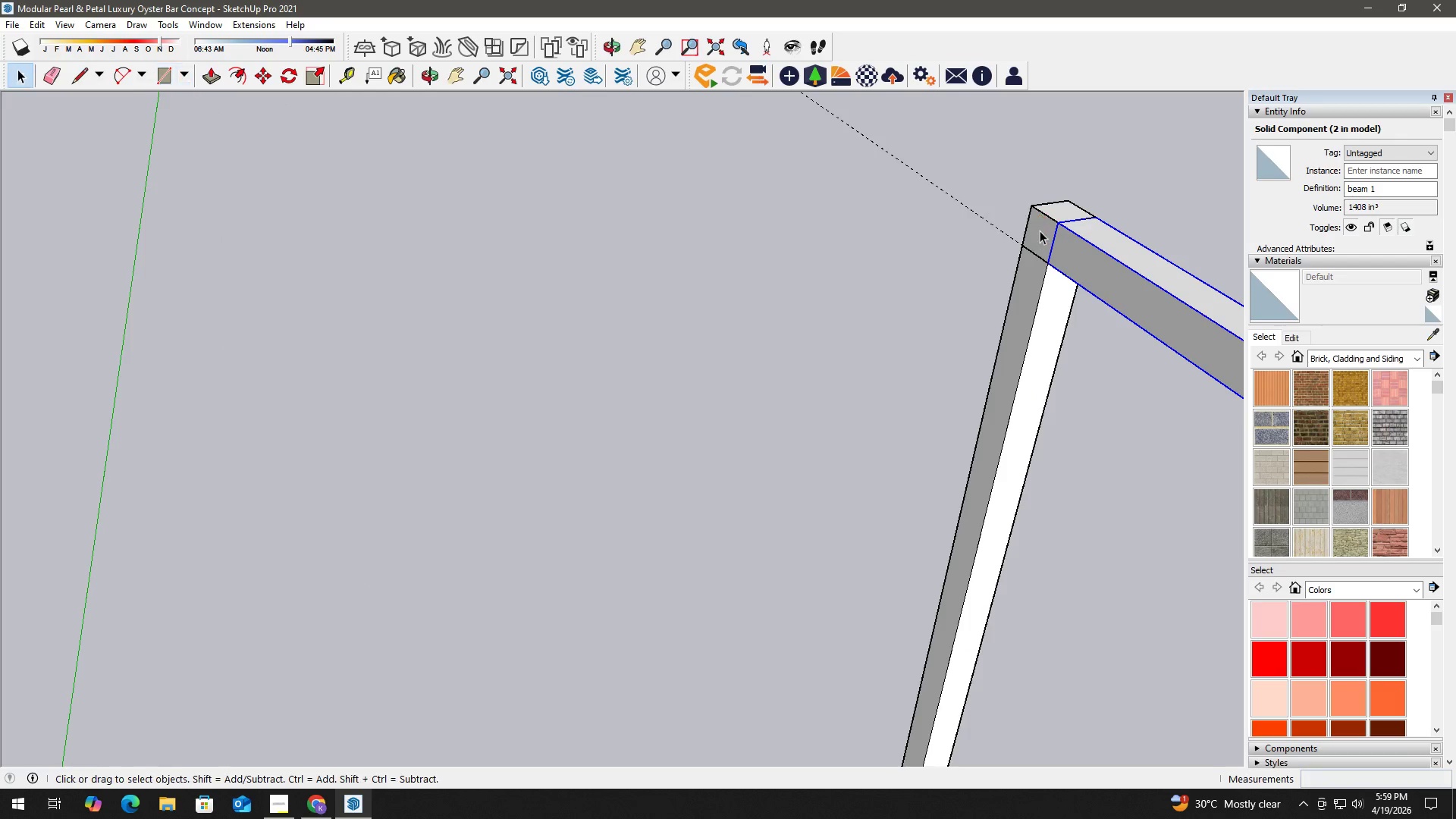 
double_click([1040, 230])
 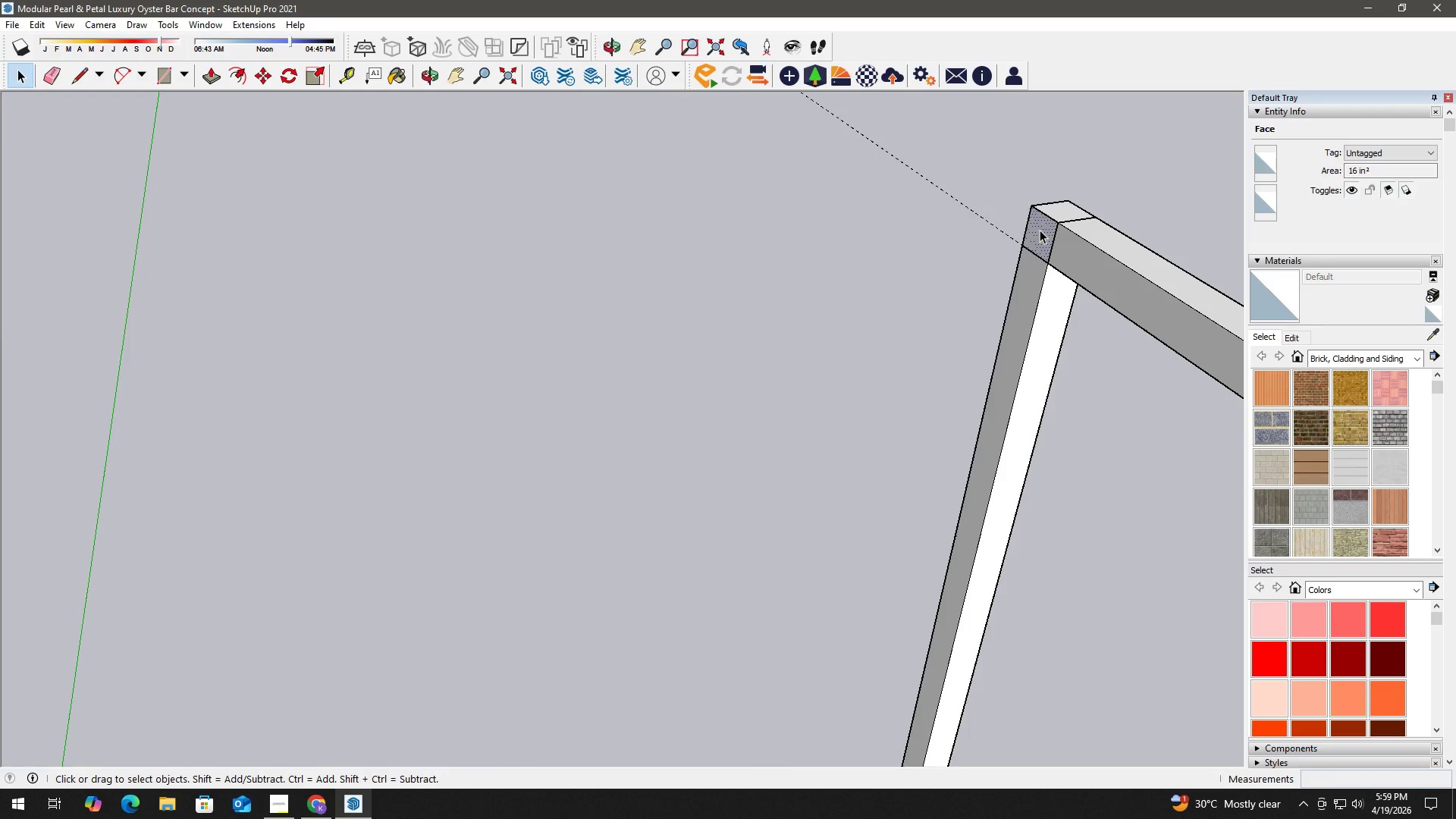 
key(P)
 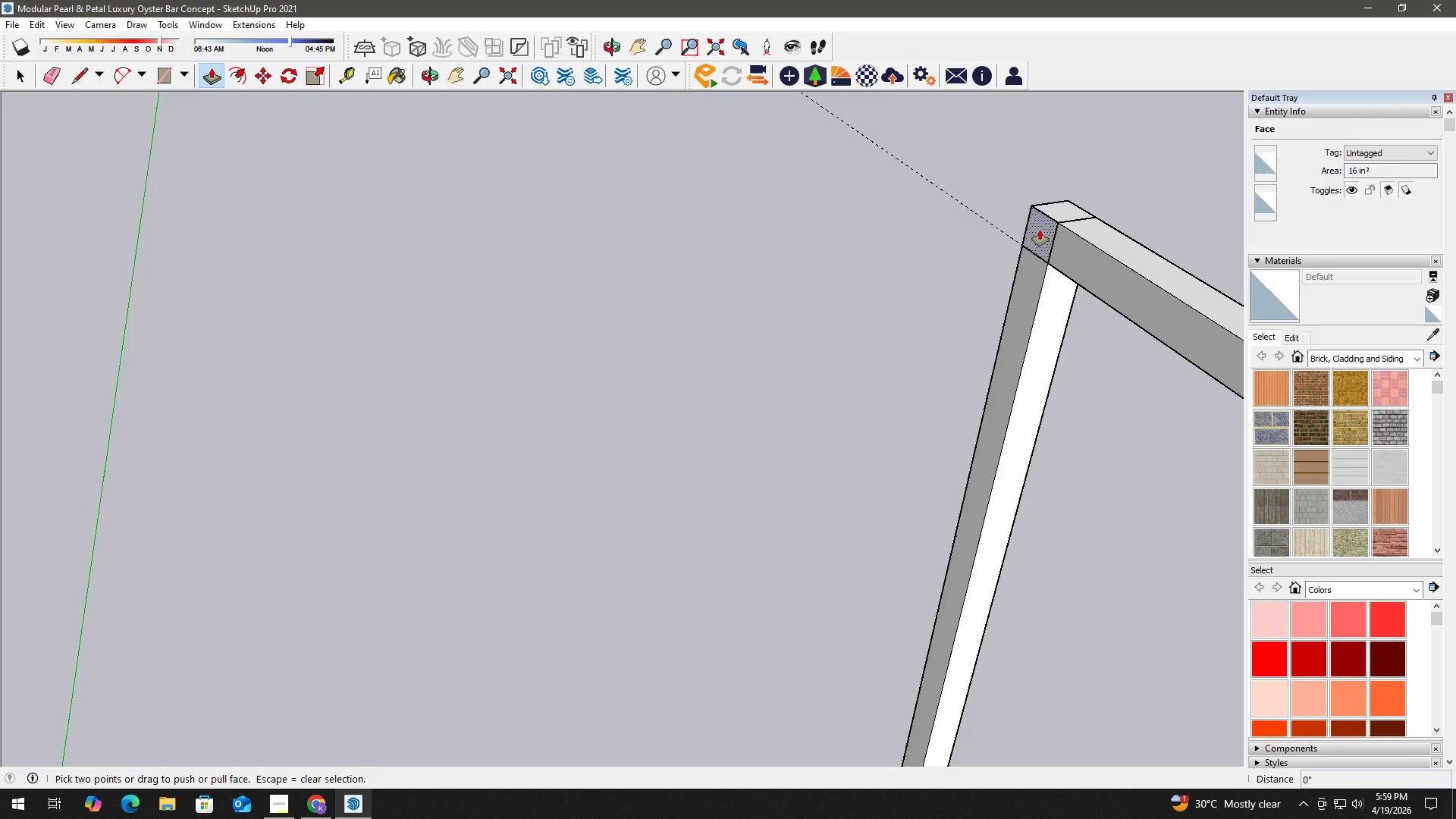 
left_click([1040, 230])
 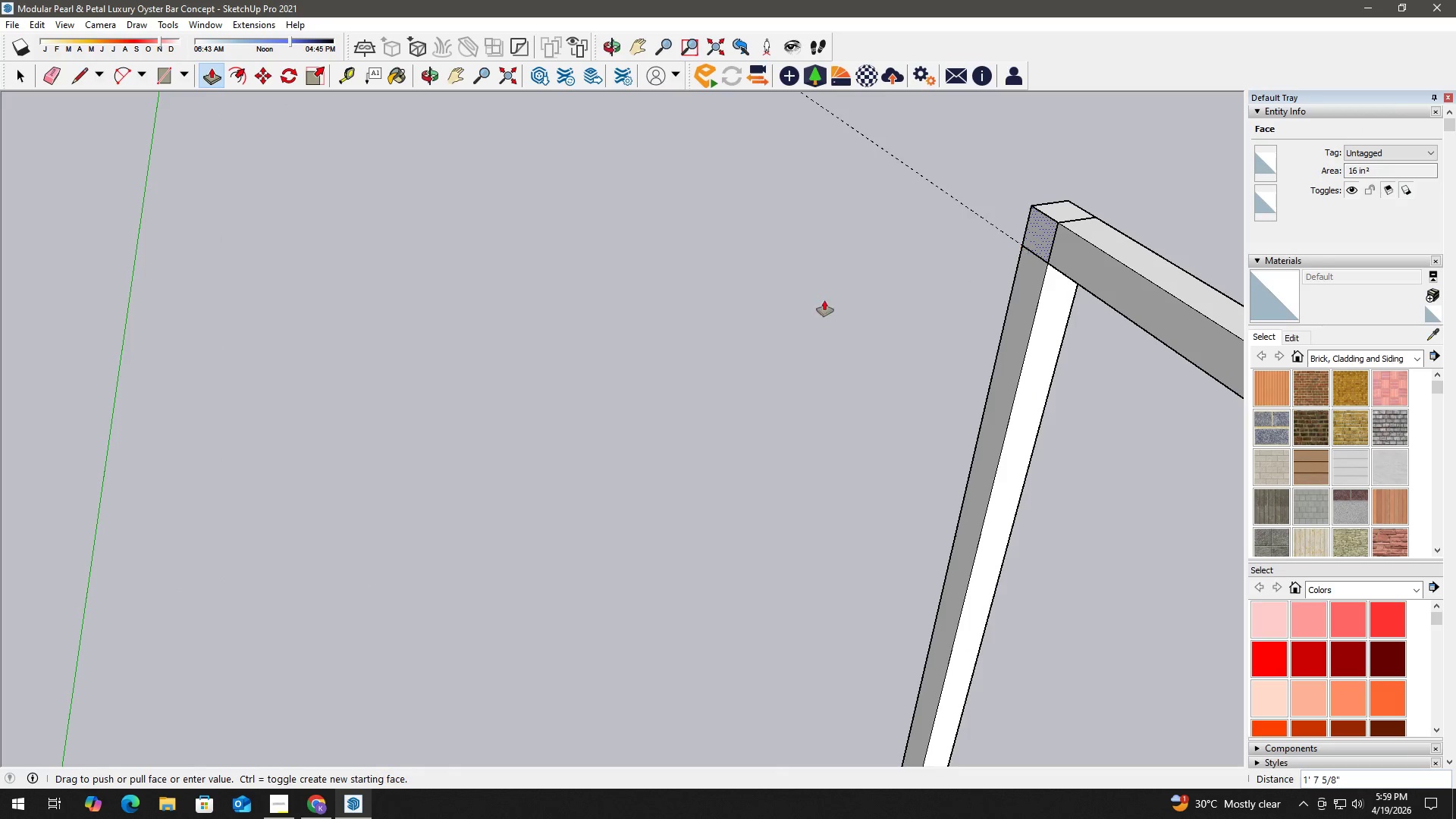 
key(Shift+ShiftLeft)
 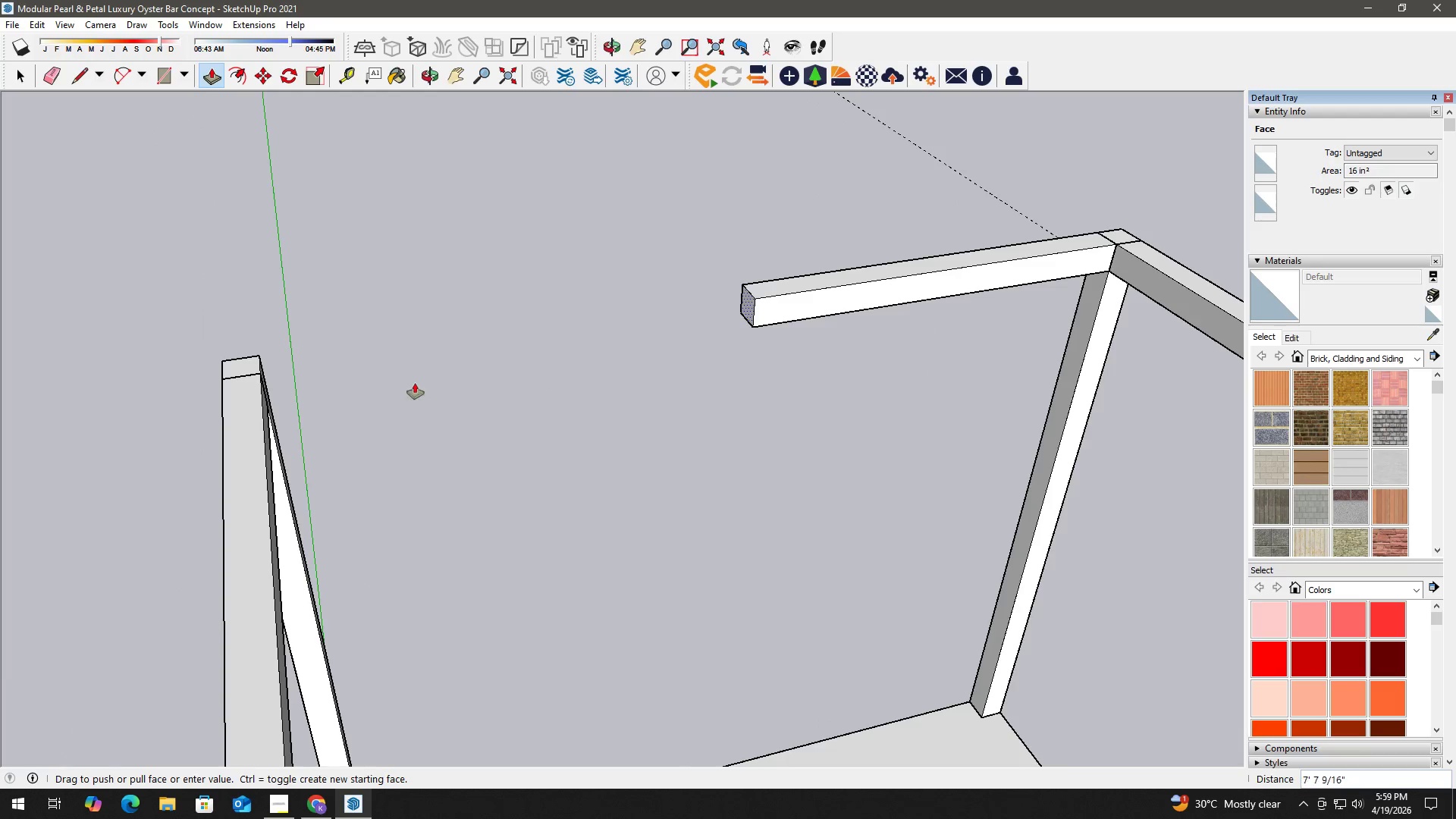 
scroll: coordinate [613, 375], scroll_direction: down, amount: 5.0
 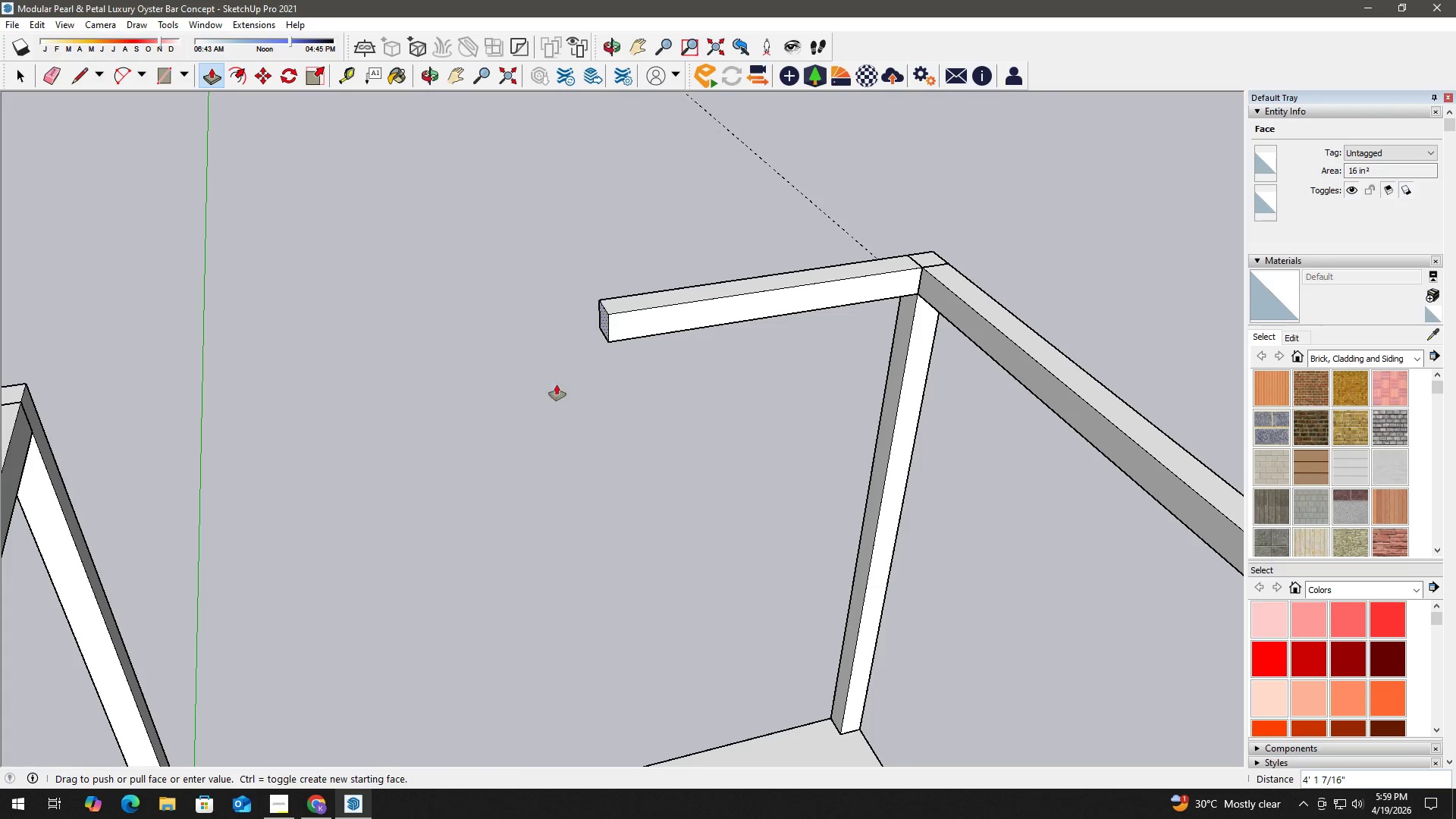 
scroll: coordinate [372, 386], scroll_direction: up, amount: 1.0
 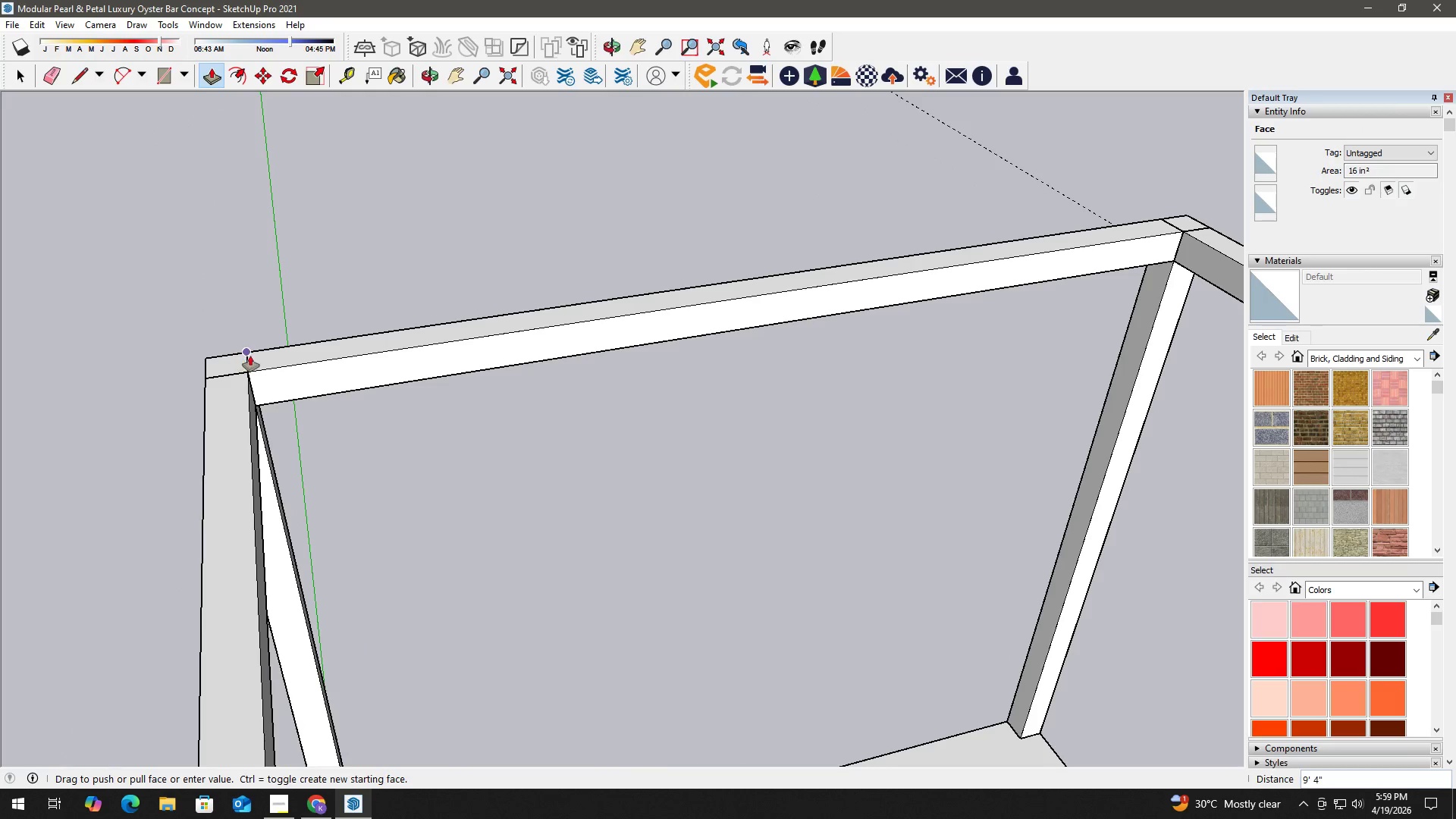 
left_click([250, 356])
 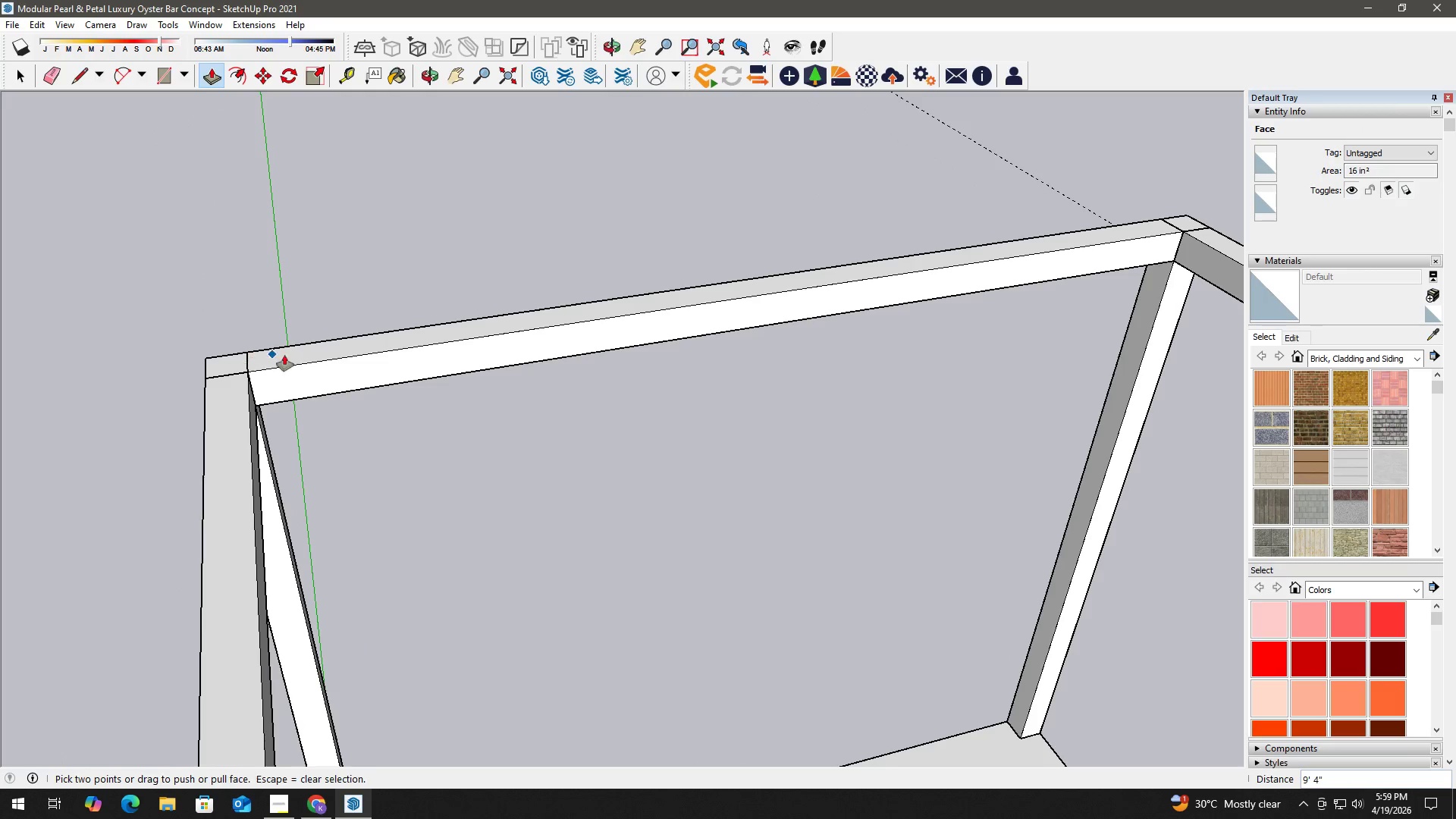 
key(Space)
 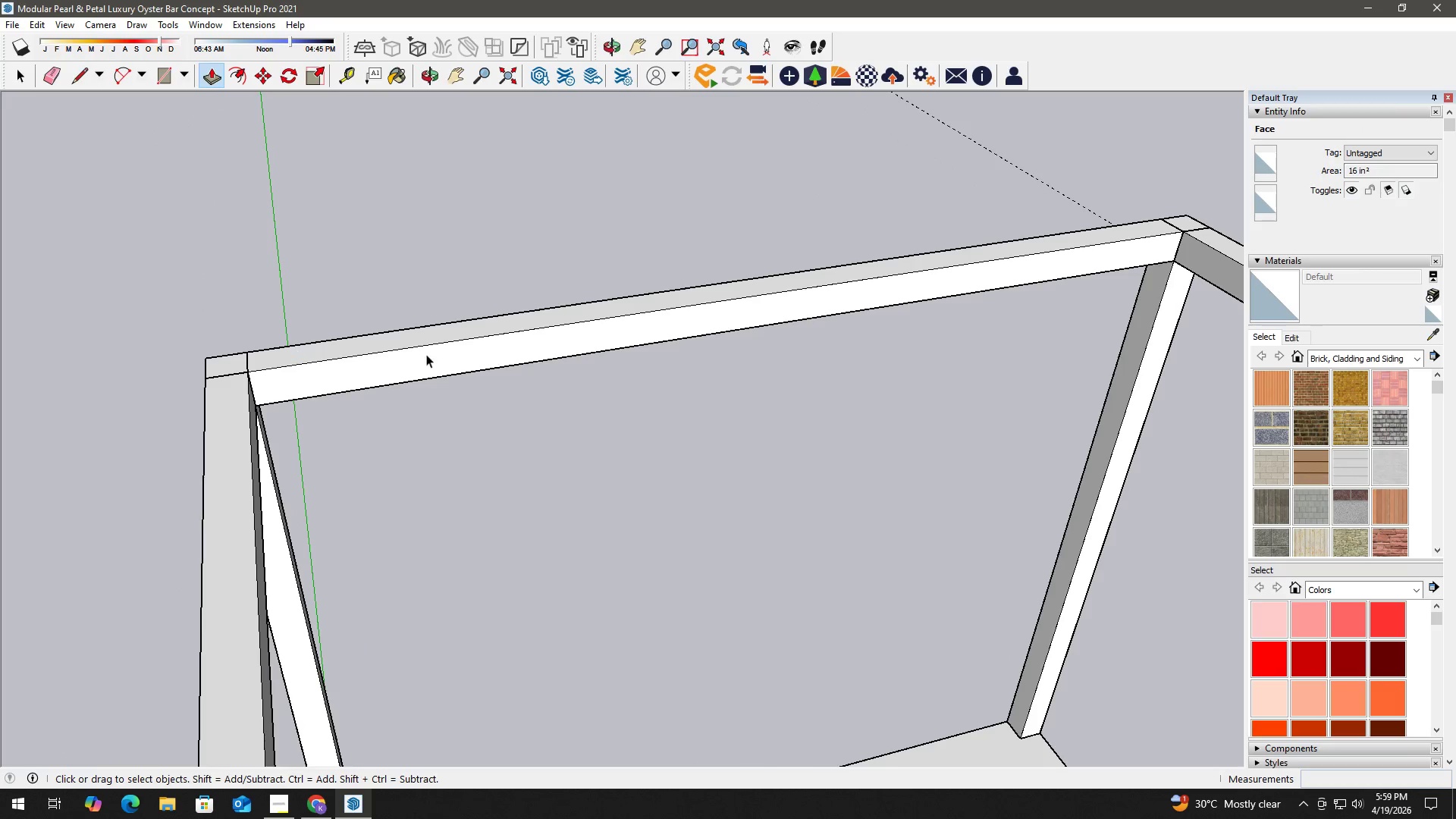 
double_click([429, 353])
 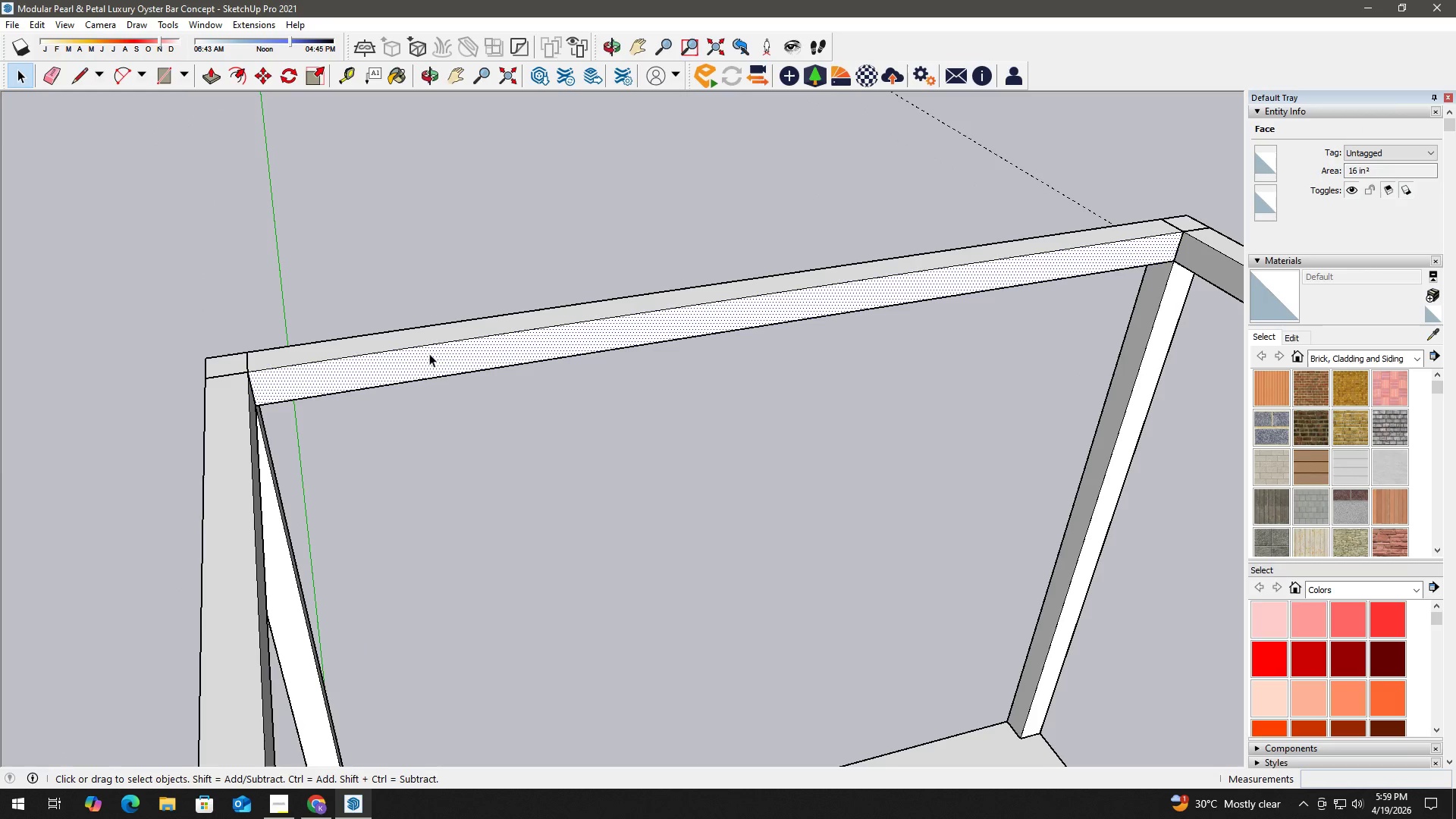 
triple_click([429, 353])
 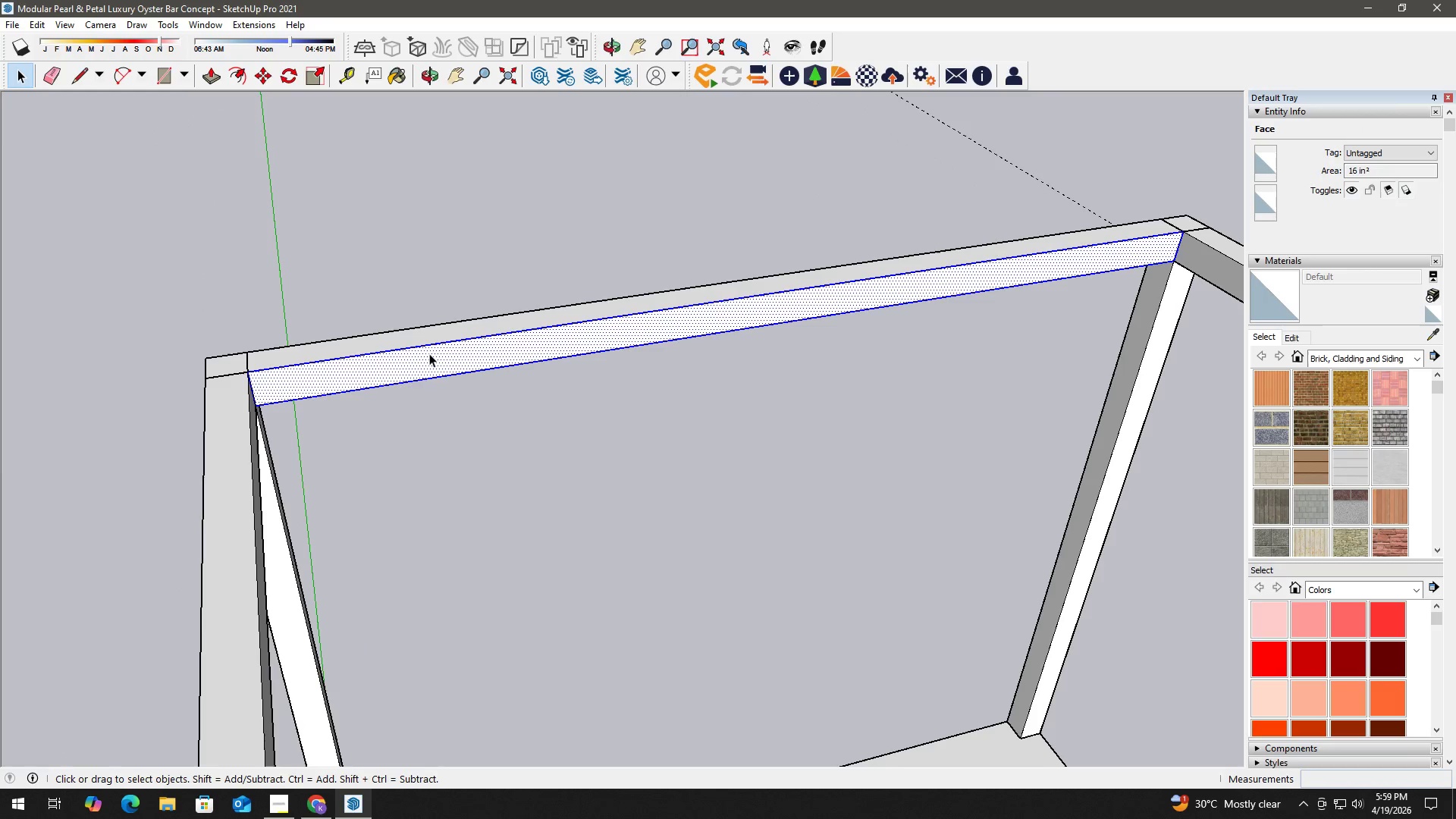 
triple_click([429, 353])
 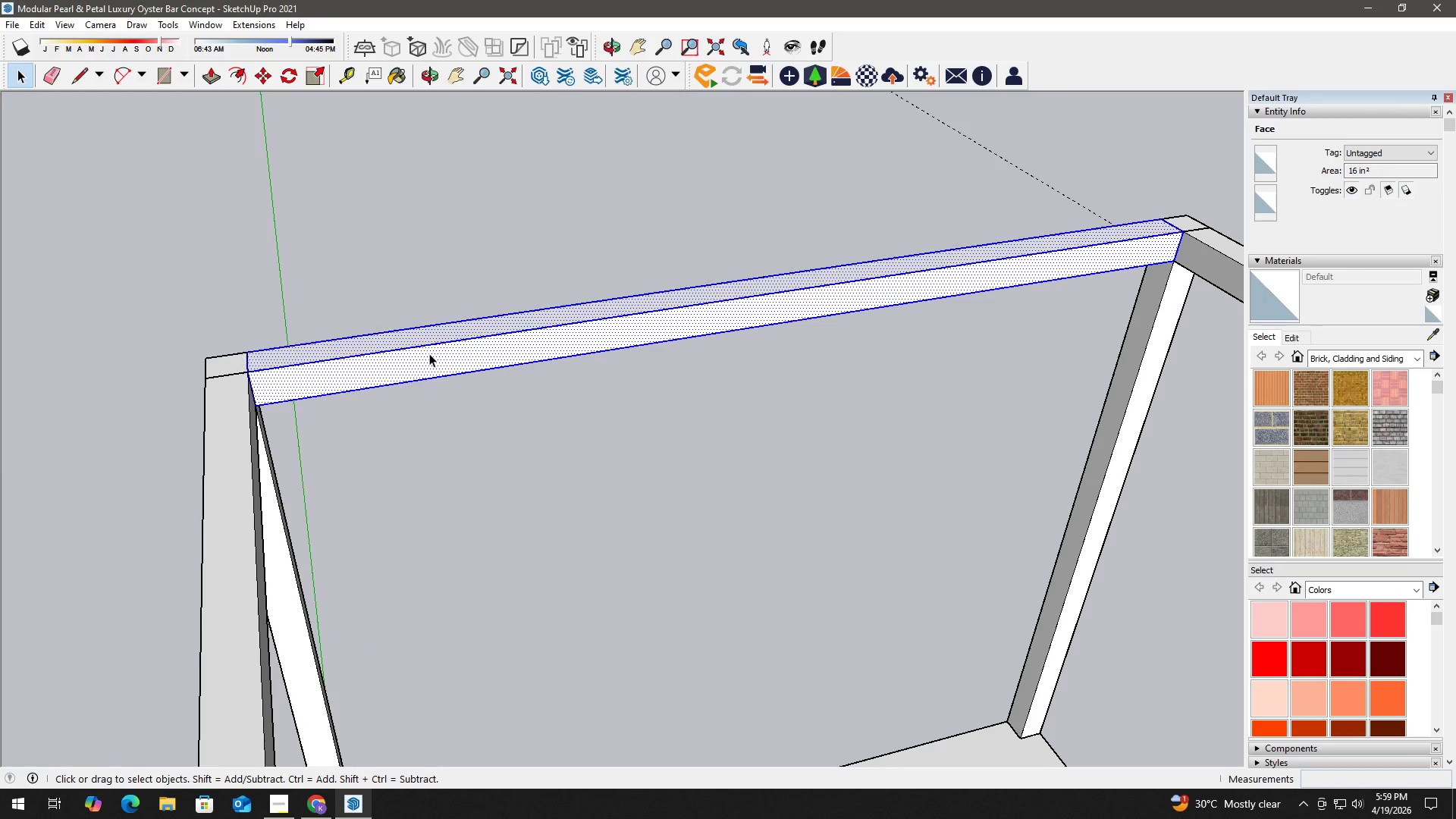 
right_click([429, 353])
 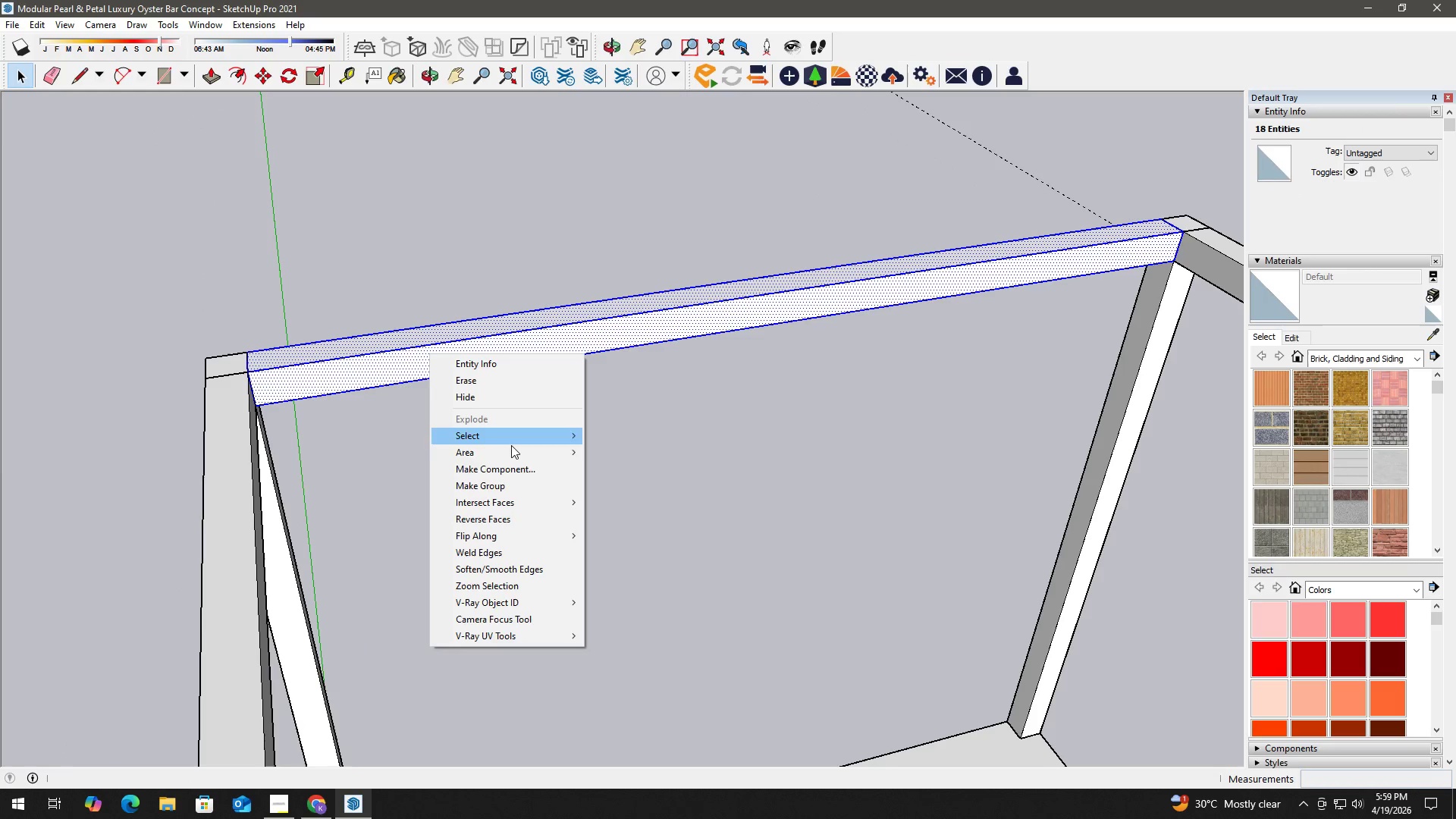 
left_click([516, 467])
 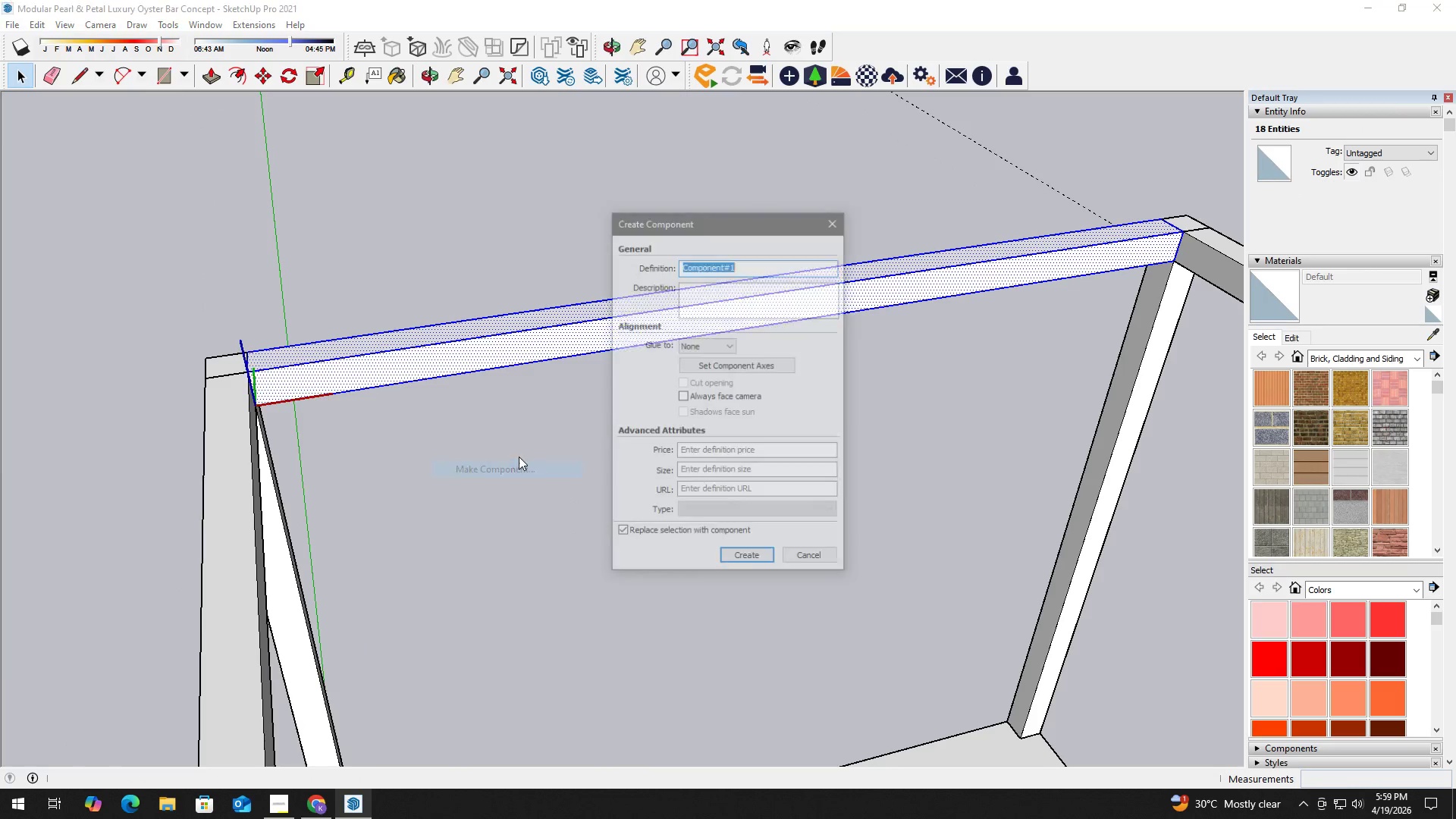 
type(beam 2)
 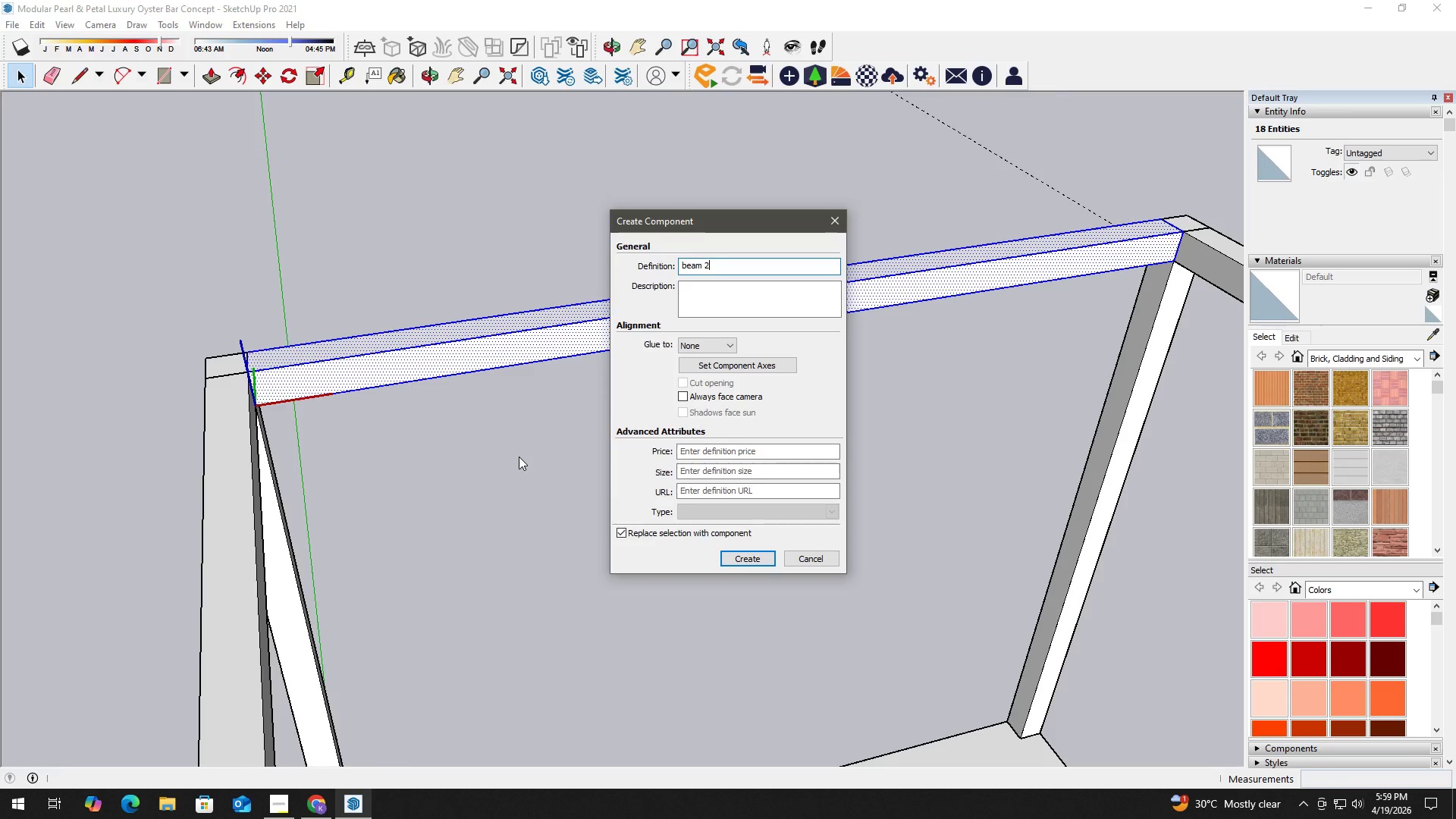 
key(Enter)
 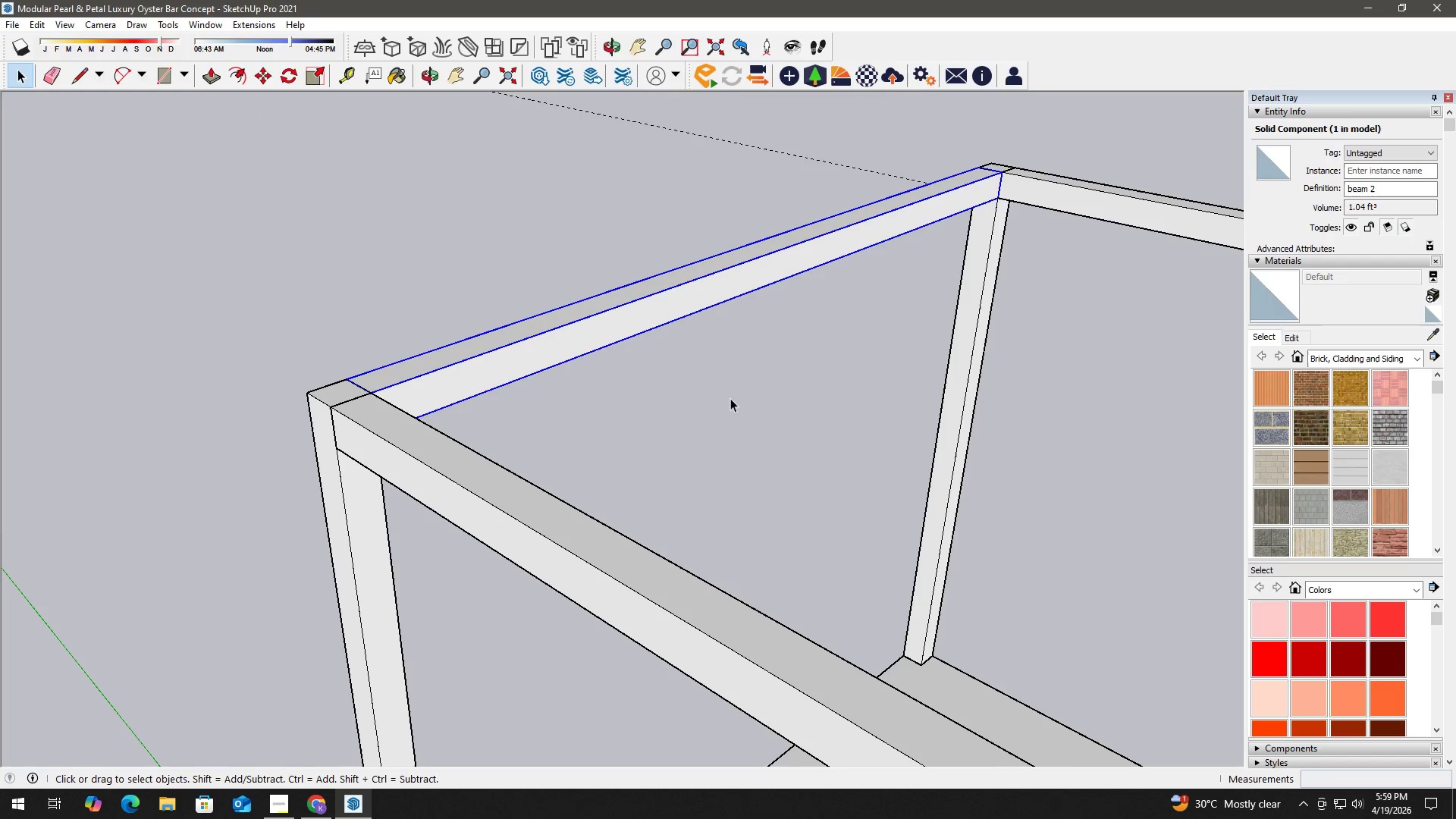 
key(M)
 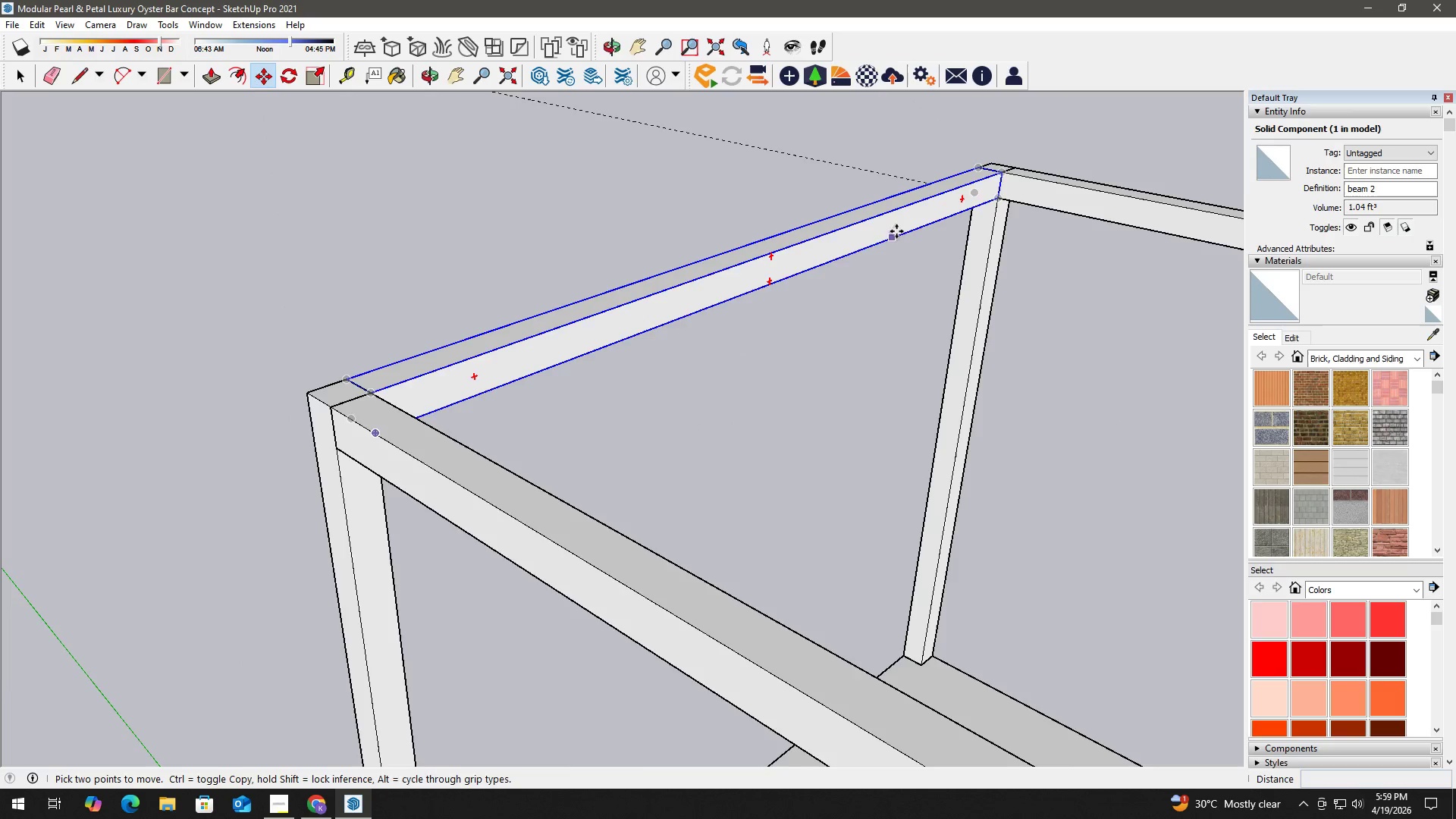 
scroll: coordinate [943, 206], scroll_direction: up, amount: 1.0
 